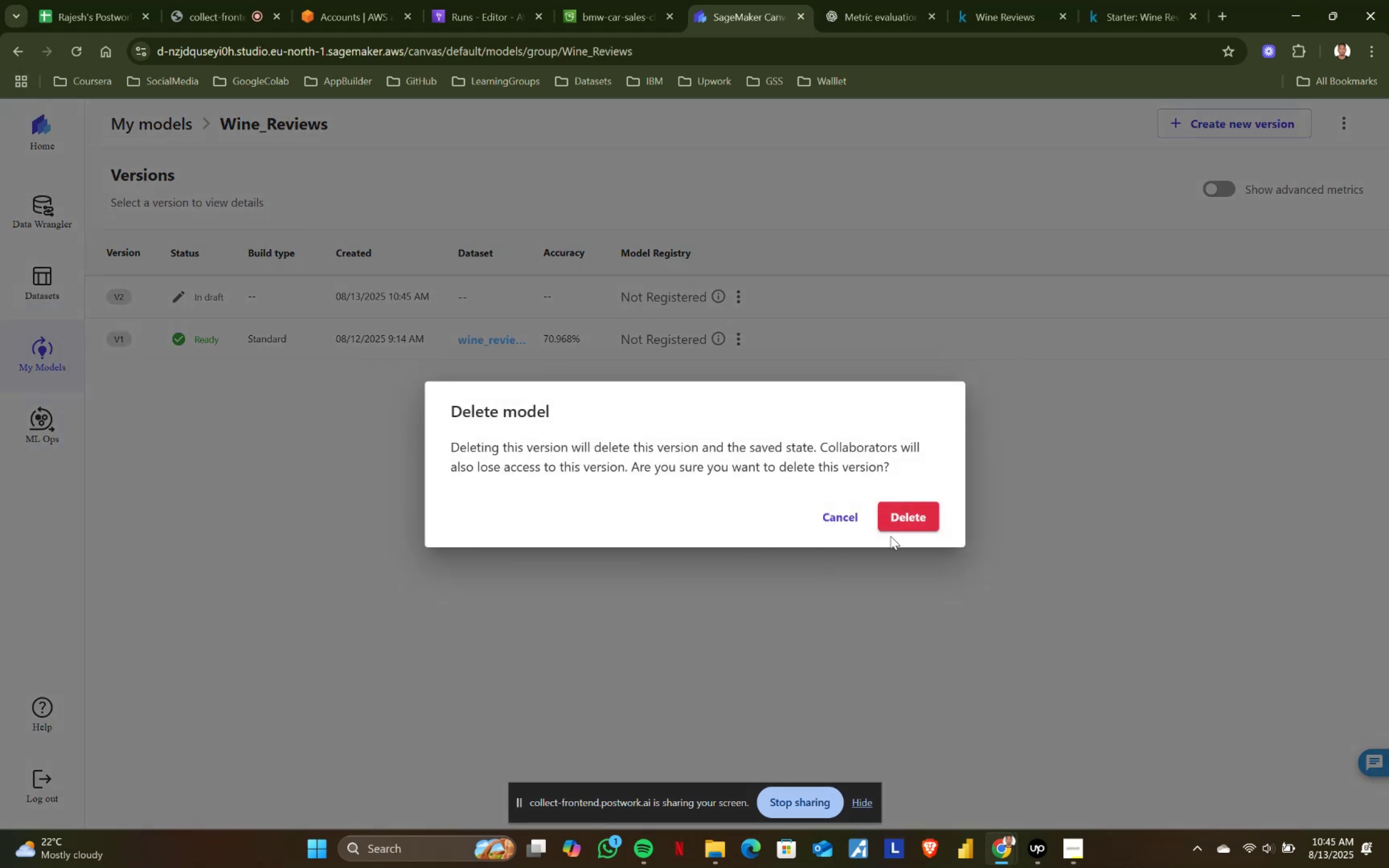 
left_click([901, 520])
 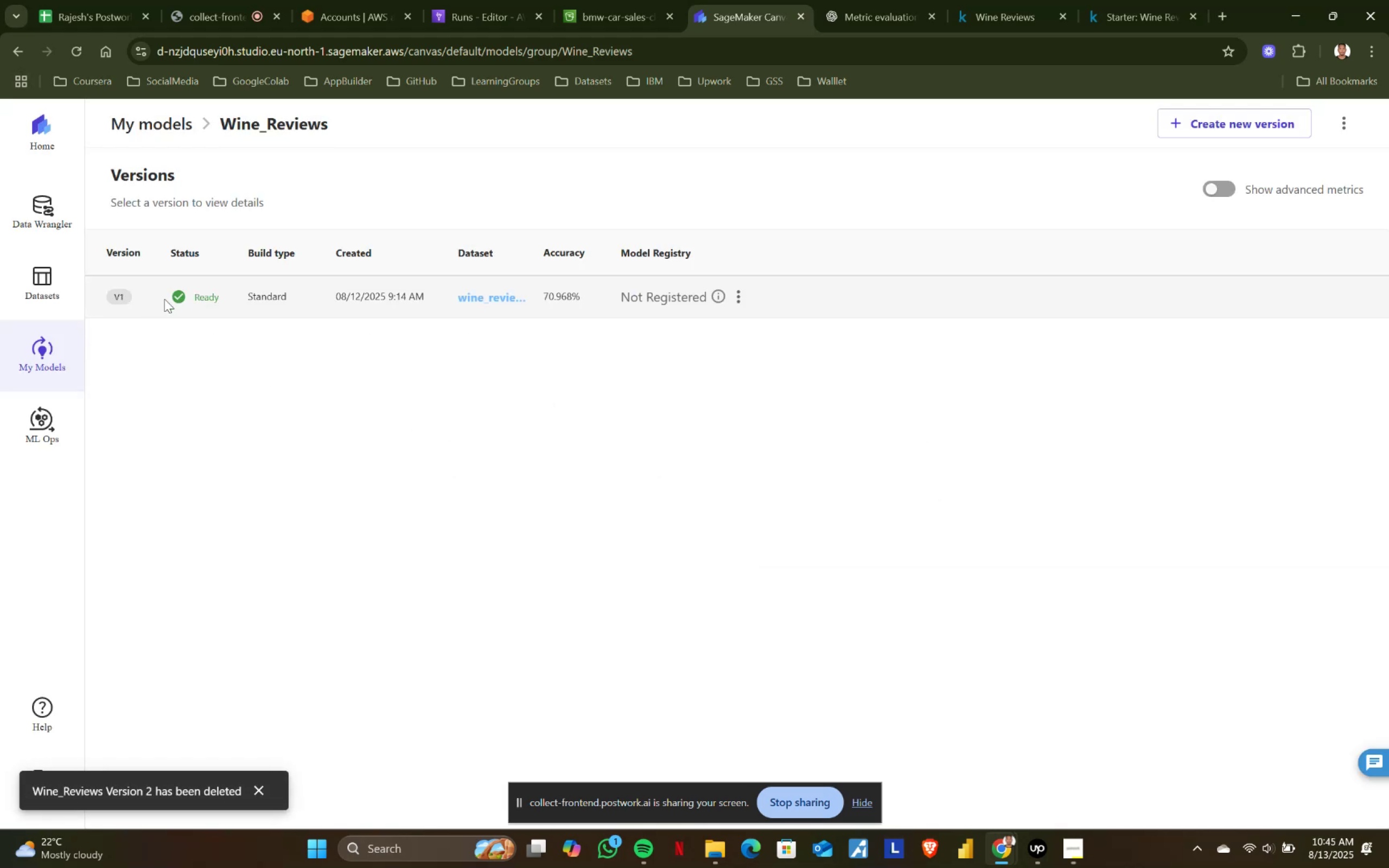 
left_click([201, 291])
 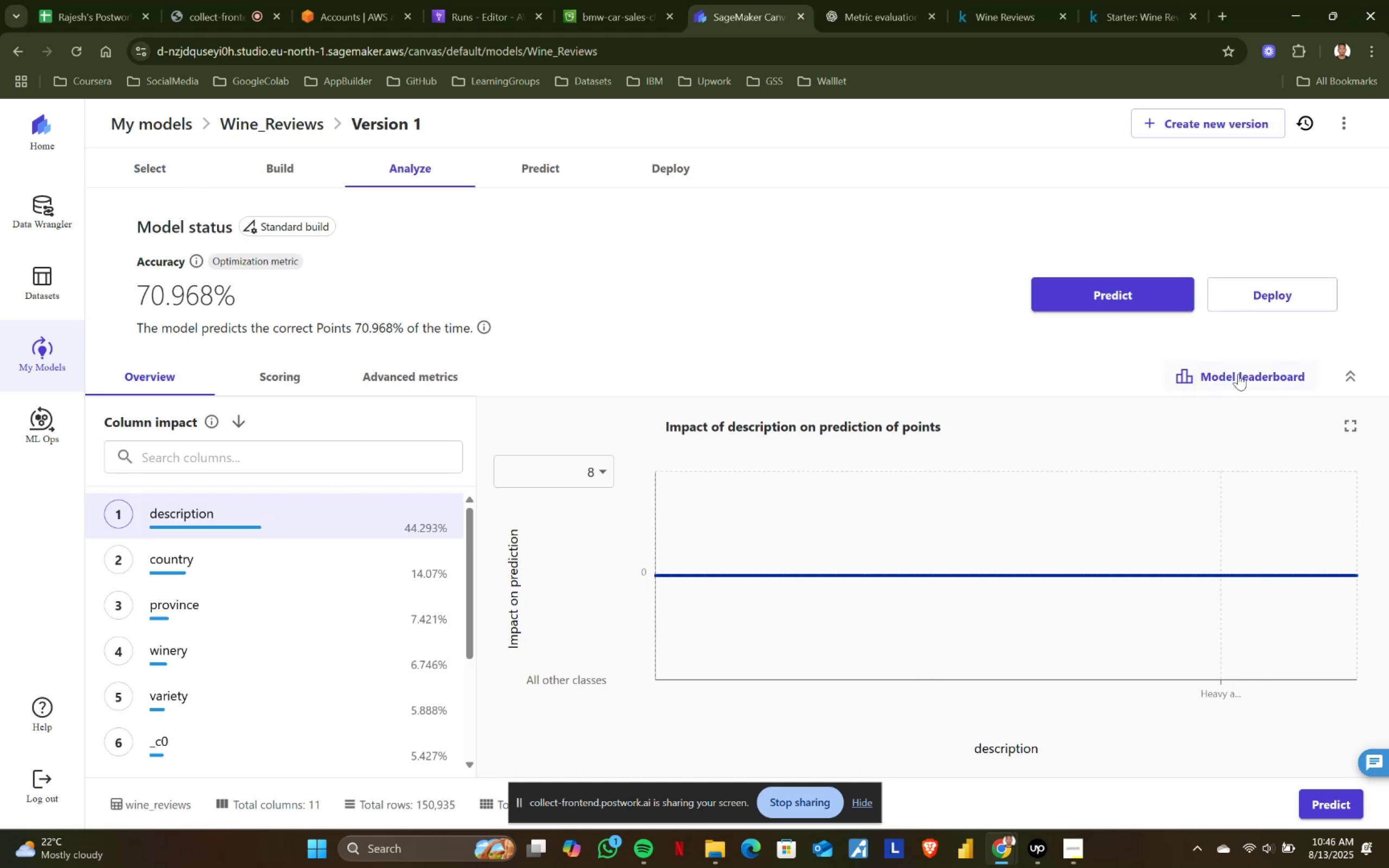 
wait(6.68)
 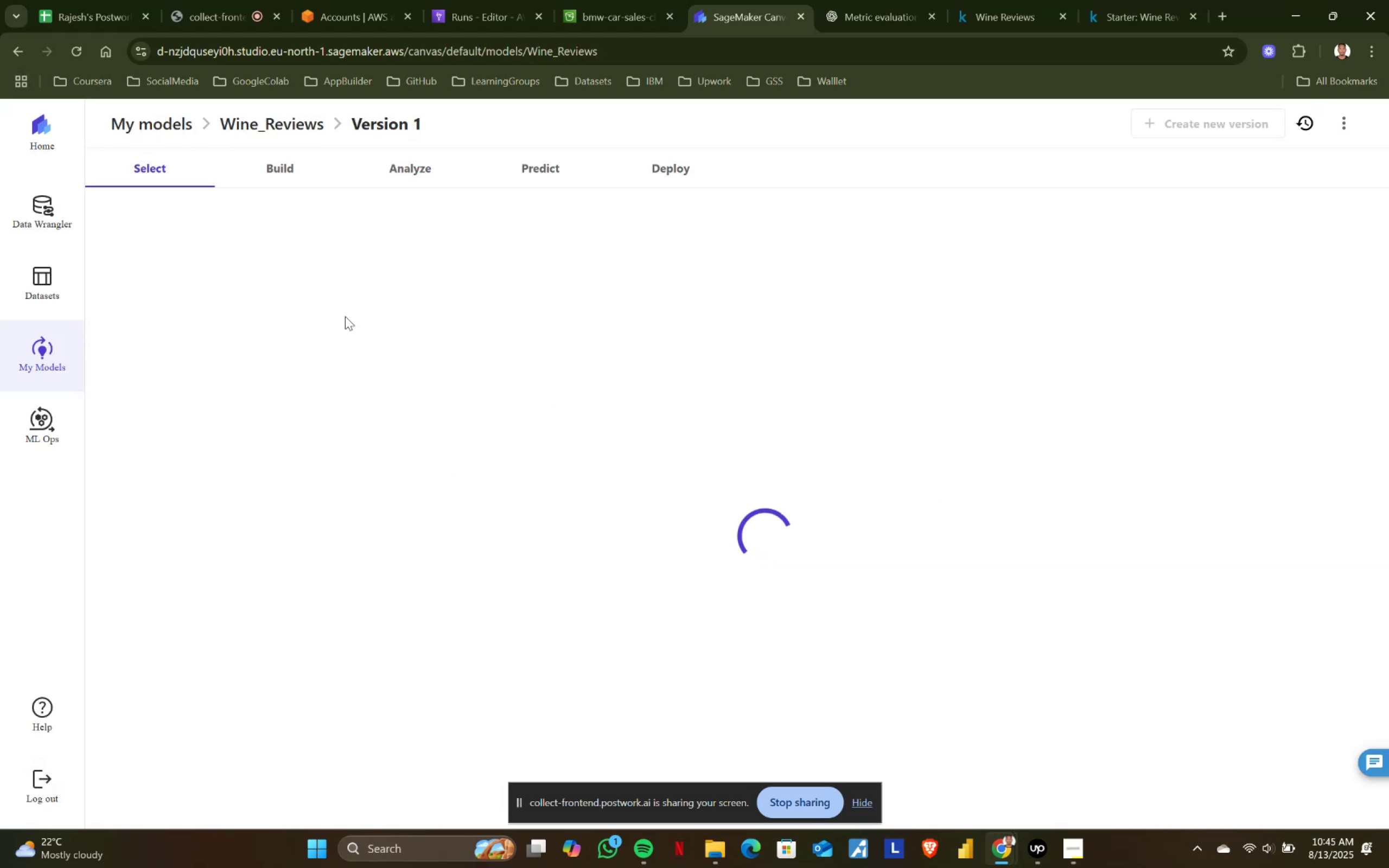 
left_click([289, 163])
 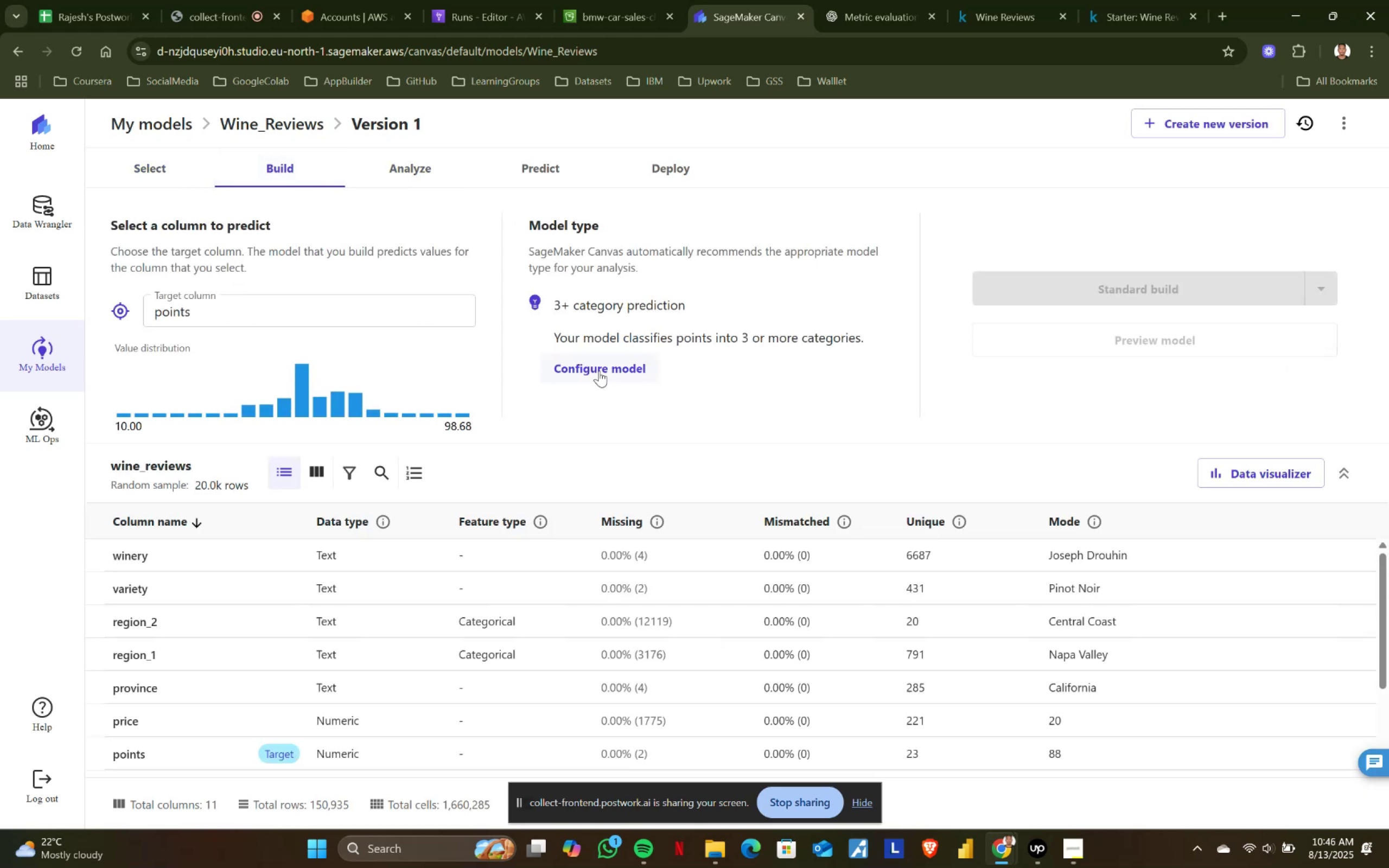 
left_click([599, 371])
 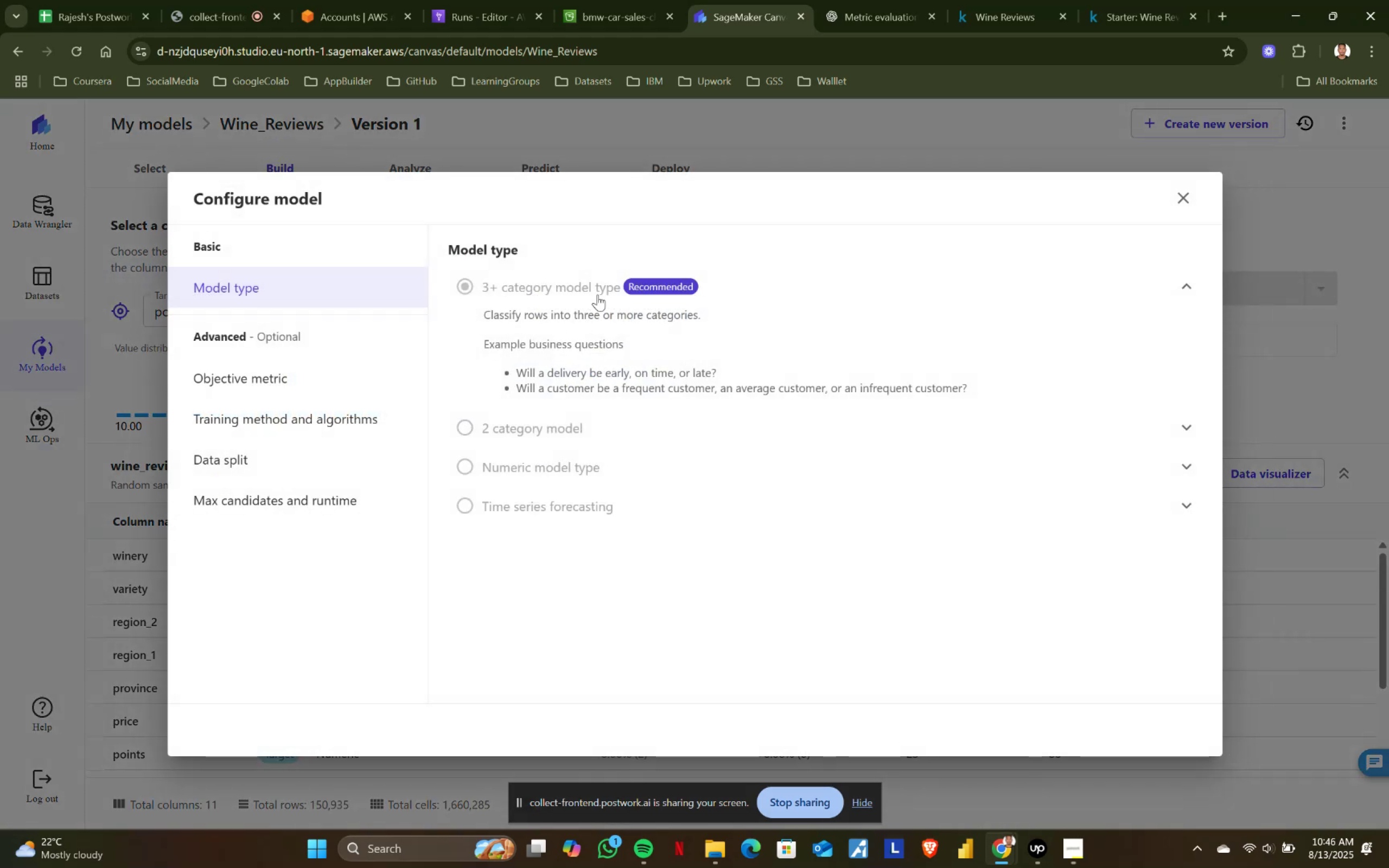 
left_click_drag(start_coordinate=[478, 315], to_coordinate=[993, 403])
 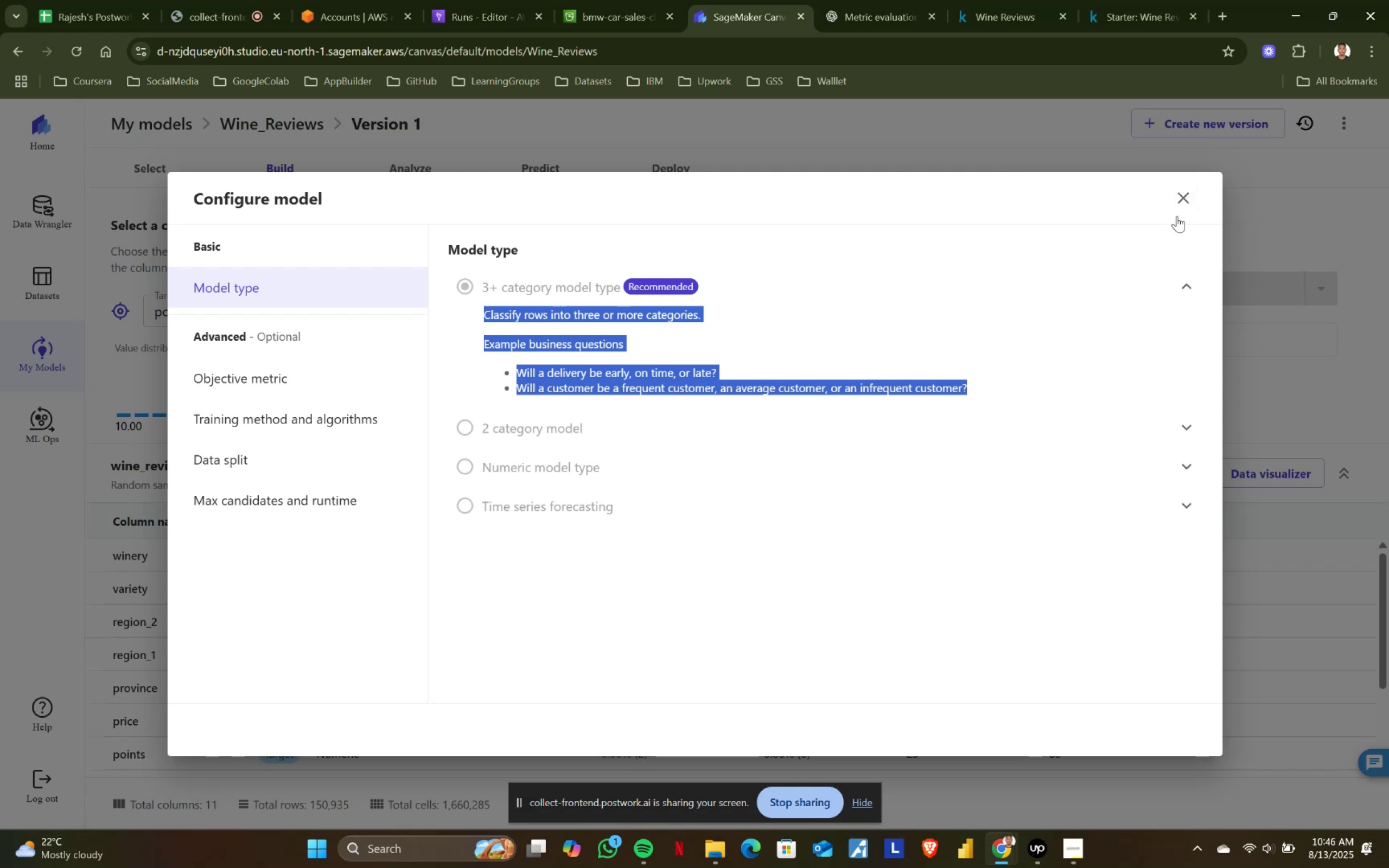 
left_click([1178, 197])
 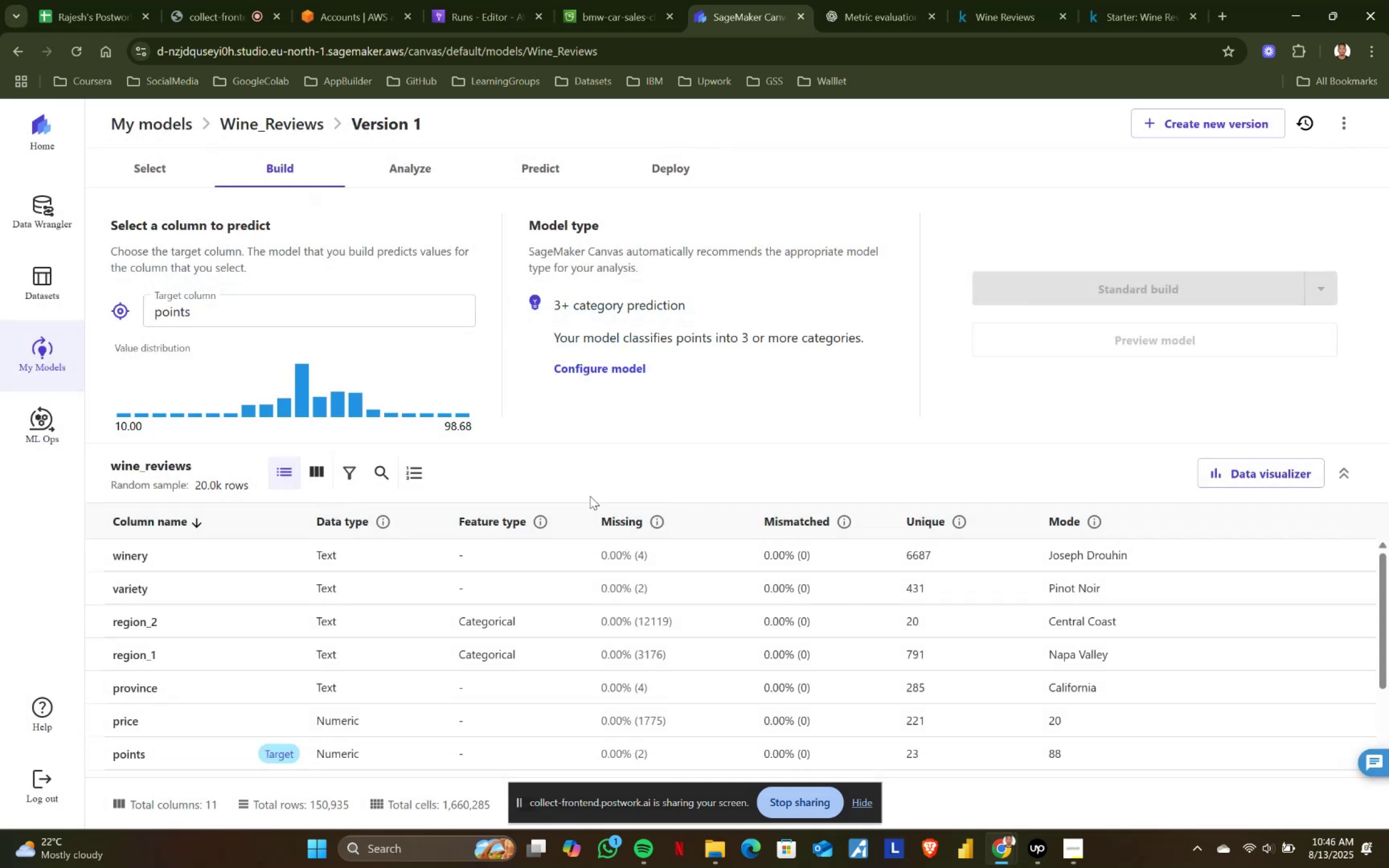 
scroll: coordinate [590, 496], scroll_direction: down, amount: 3.0
 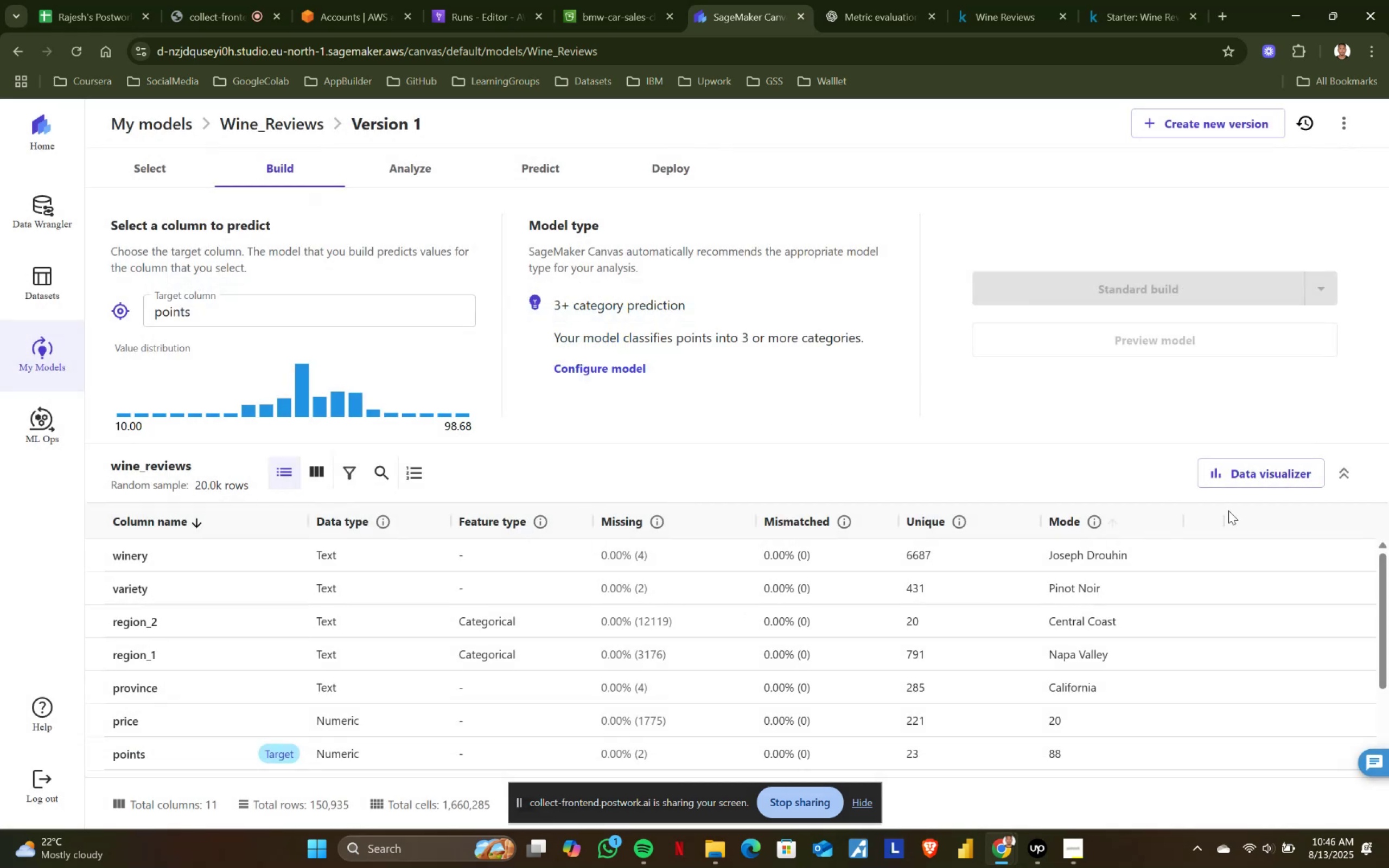 
left_click([1246, 457])
 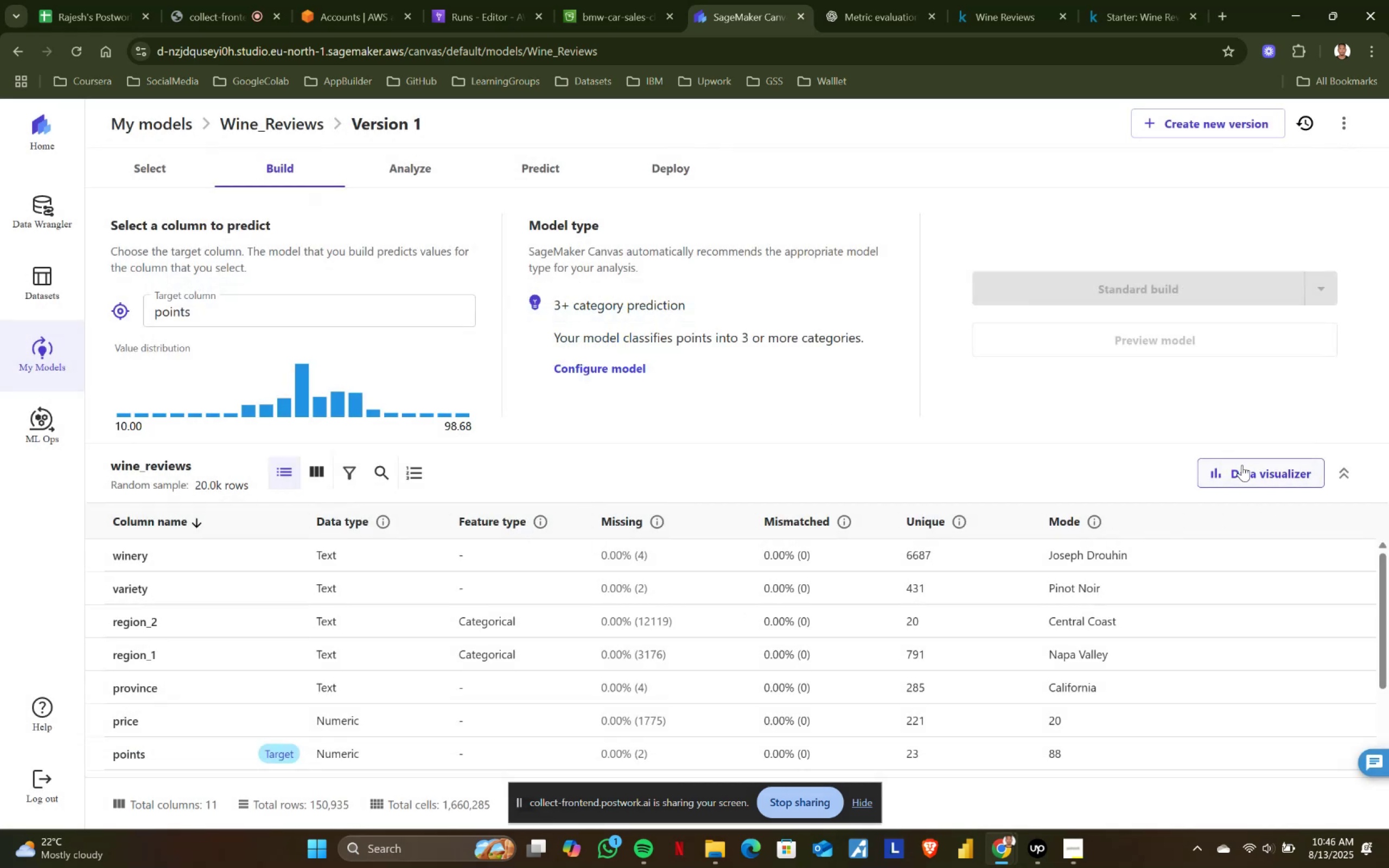 
double_click([1242, 465])
 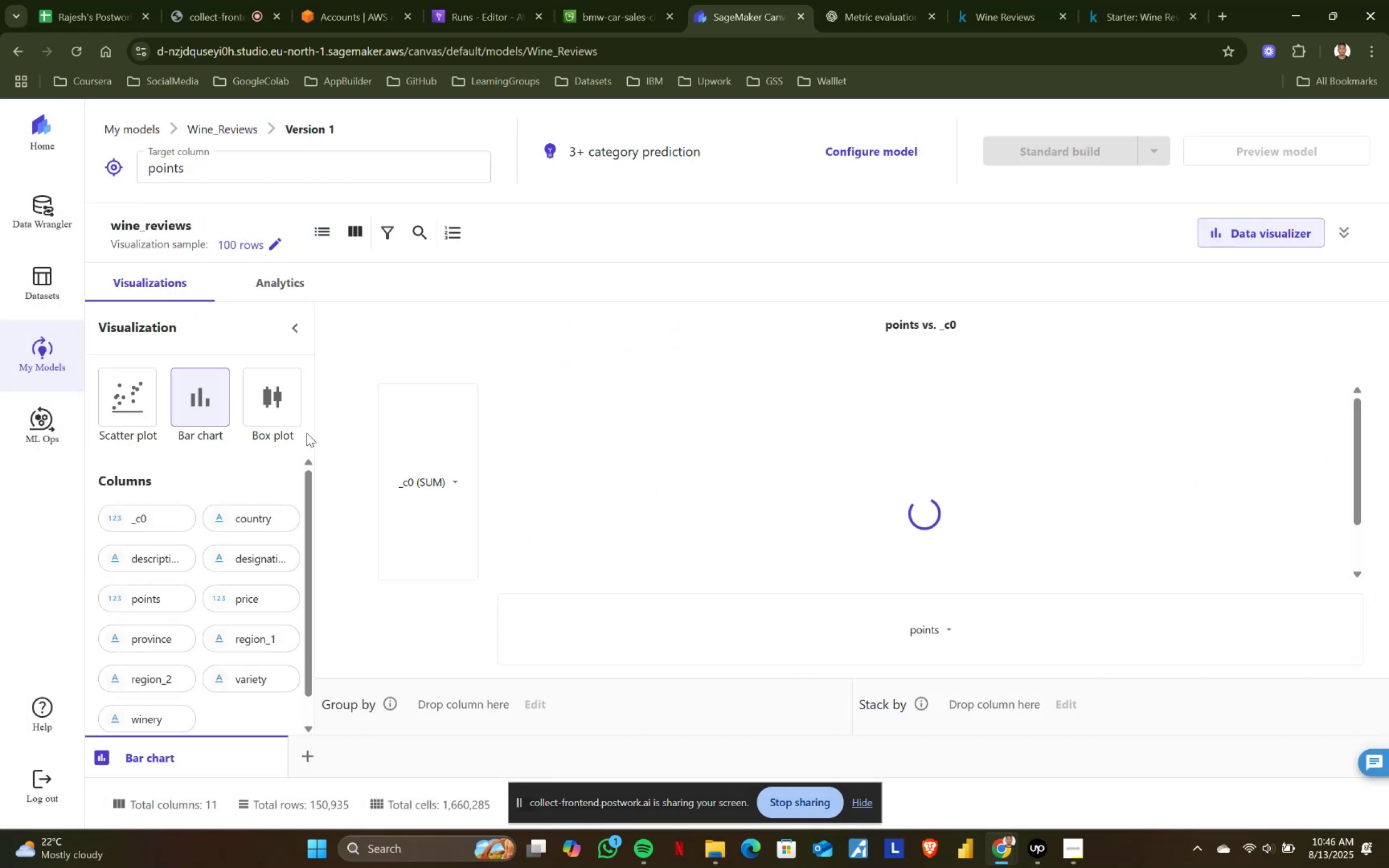 
left_click([276, 395])
 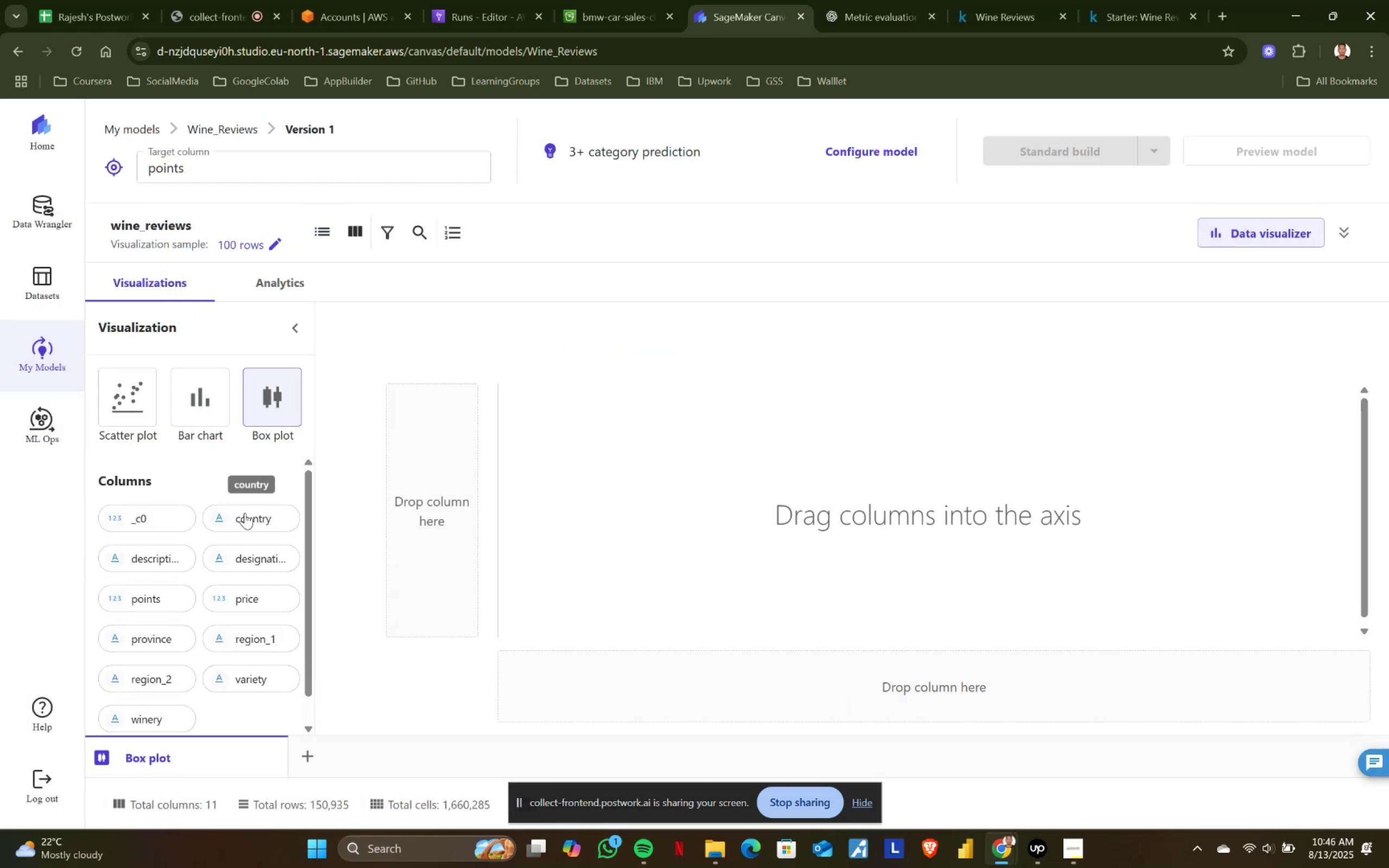 
left_click_drag(start_coordinate=[149, 519], to_coordinate=[393, 495])
 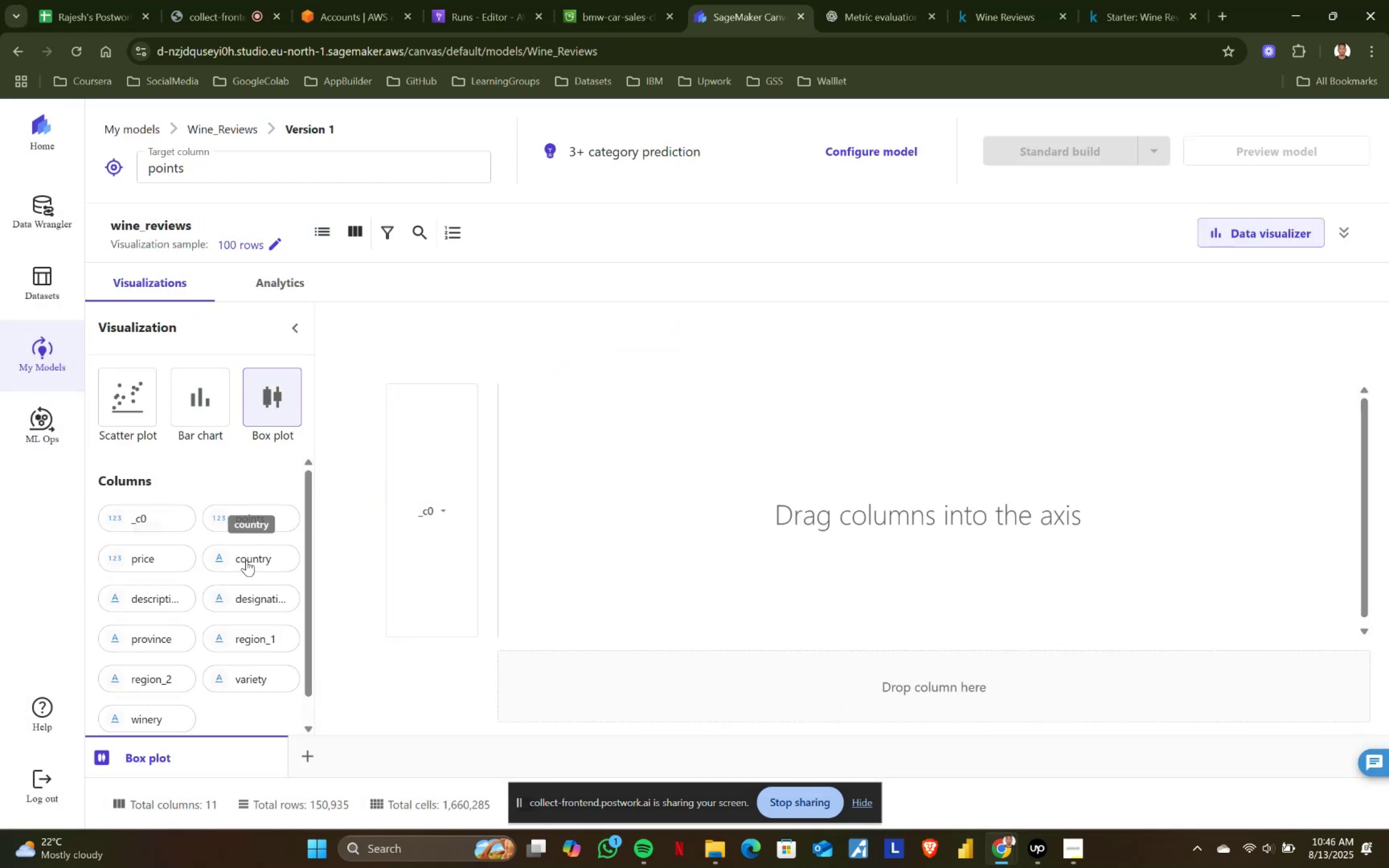 
left_click_drag(start_coordinate=[150, 562], to_coordinate=[425, 496])
 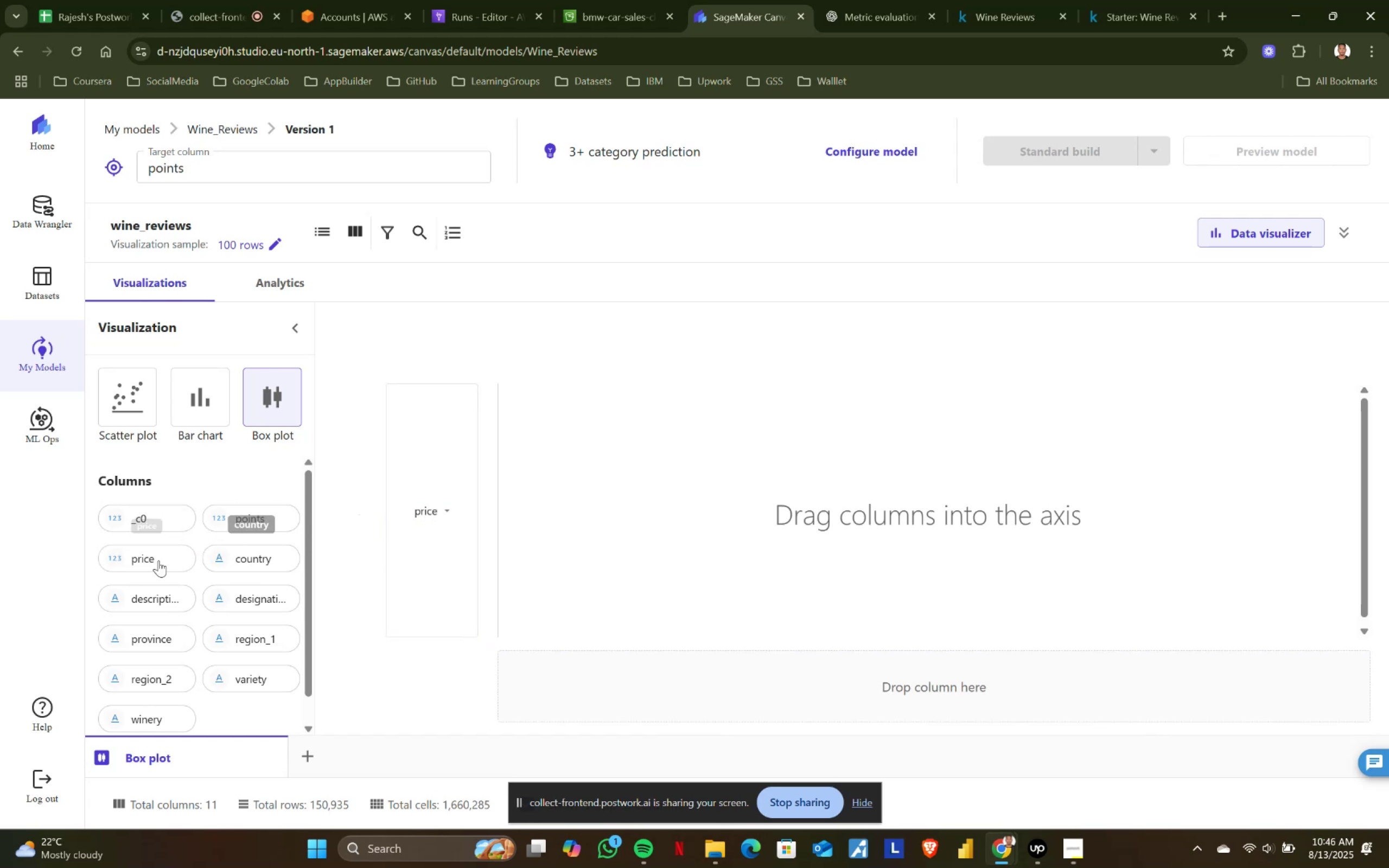 
left_click_drag(start_coordinate=[256, 560], to_coordinate=[250, 565])
 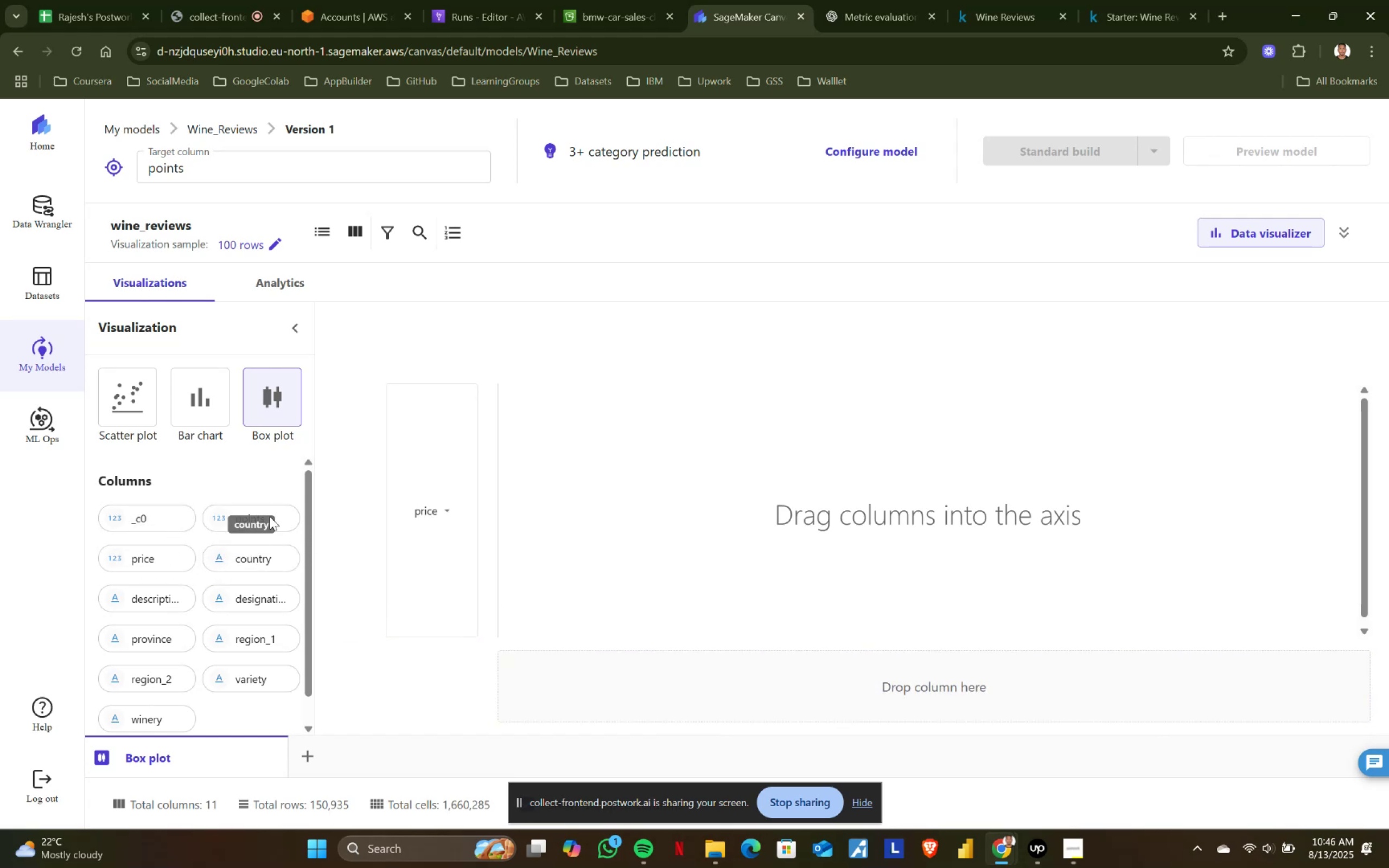 
left_click_drag(start_coordinate=[284, 515], to_coordinate=[888, 694])
 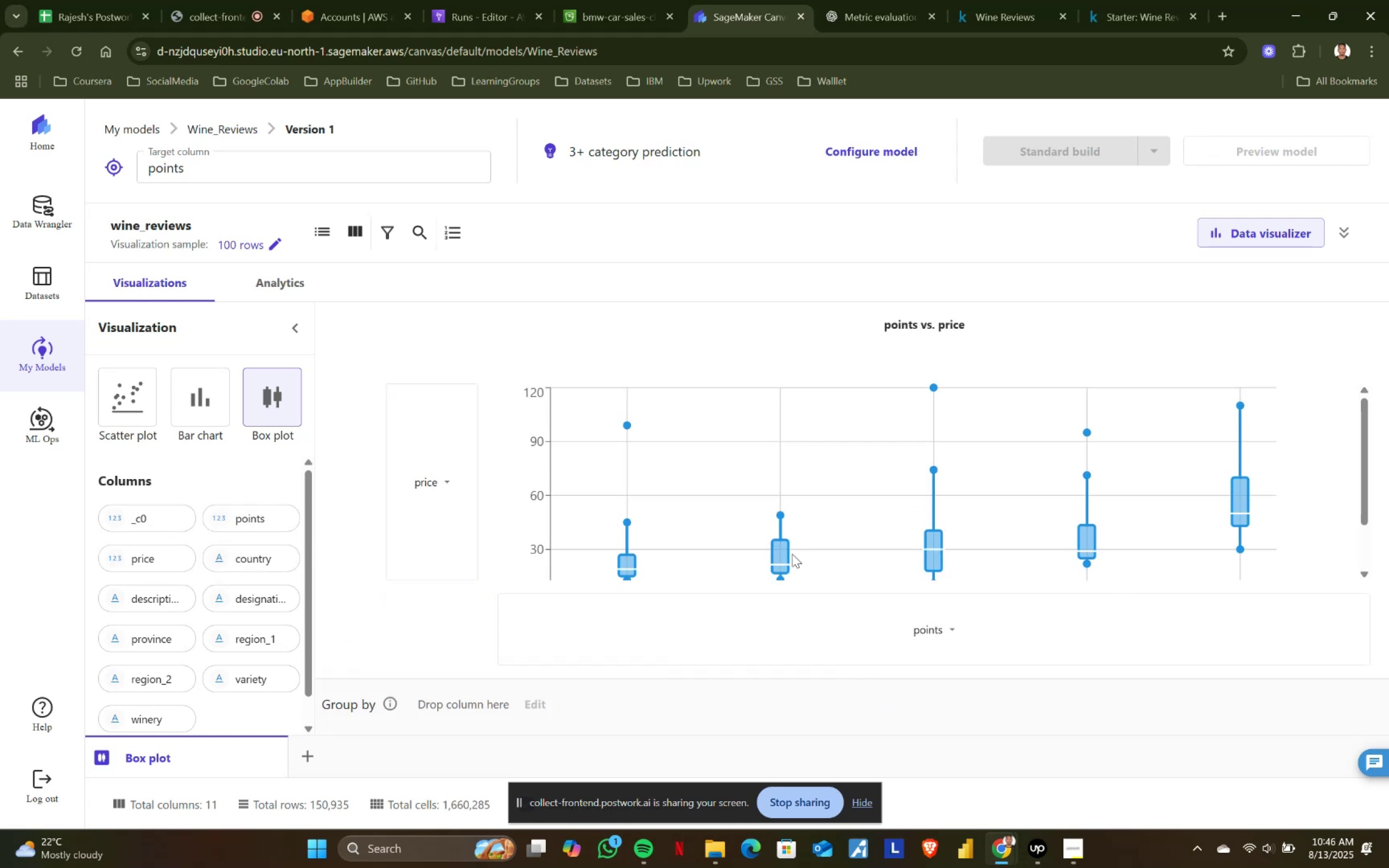 
scroll: coordinate [767, 547], scroll_direction: down, amount: 3.0
 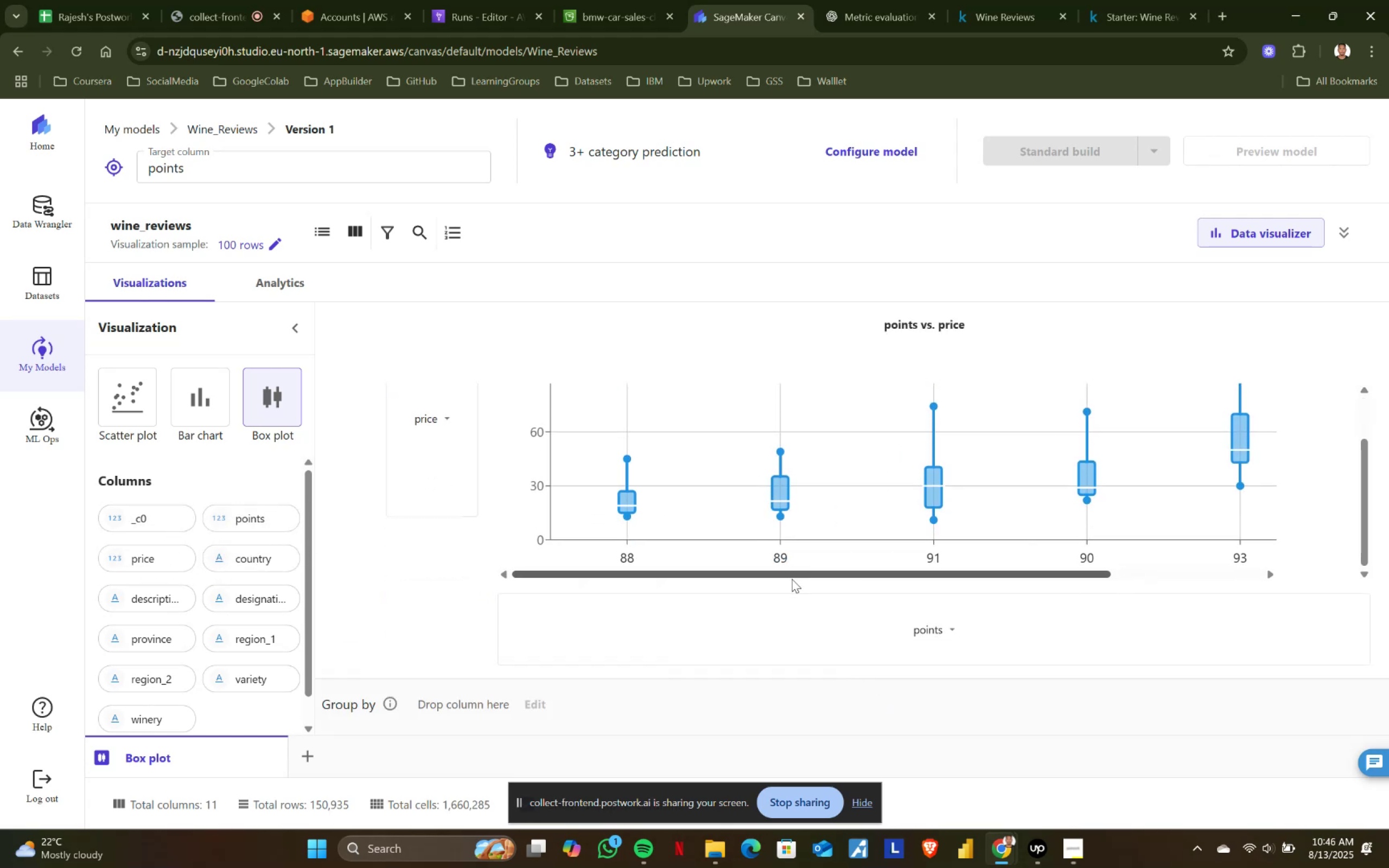 
left_click_drag(start_coordinate=[799, 577], to_coordinate=[579, 575])
 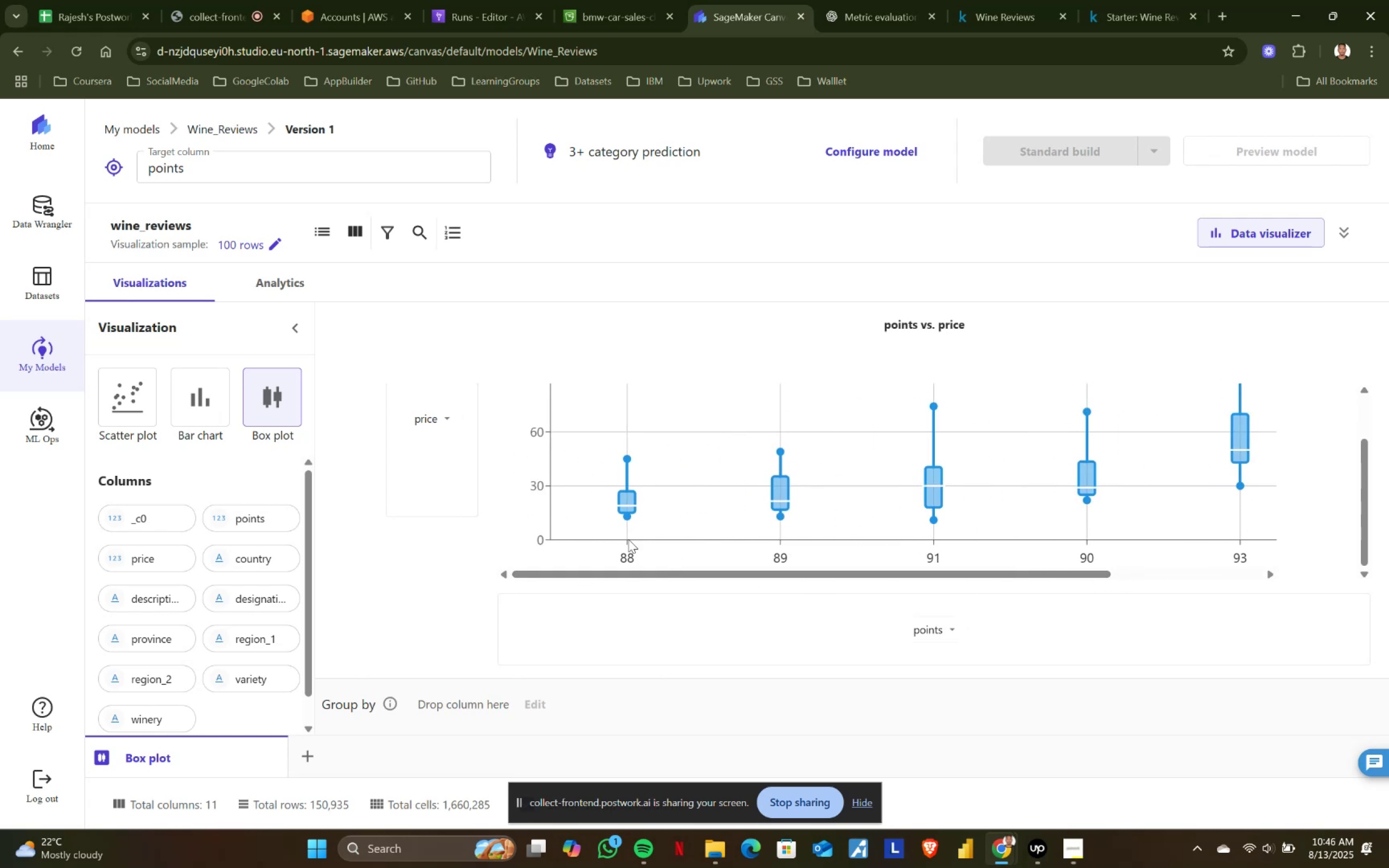 
scroll: coordinate [709, 502], scroll_direction: up, amount: 2.0
 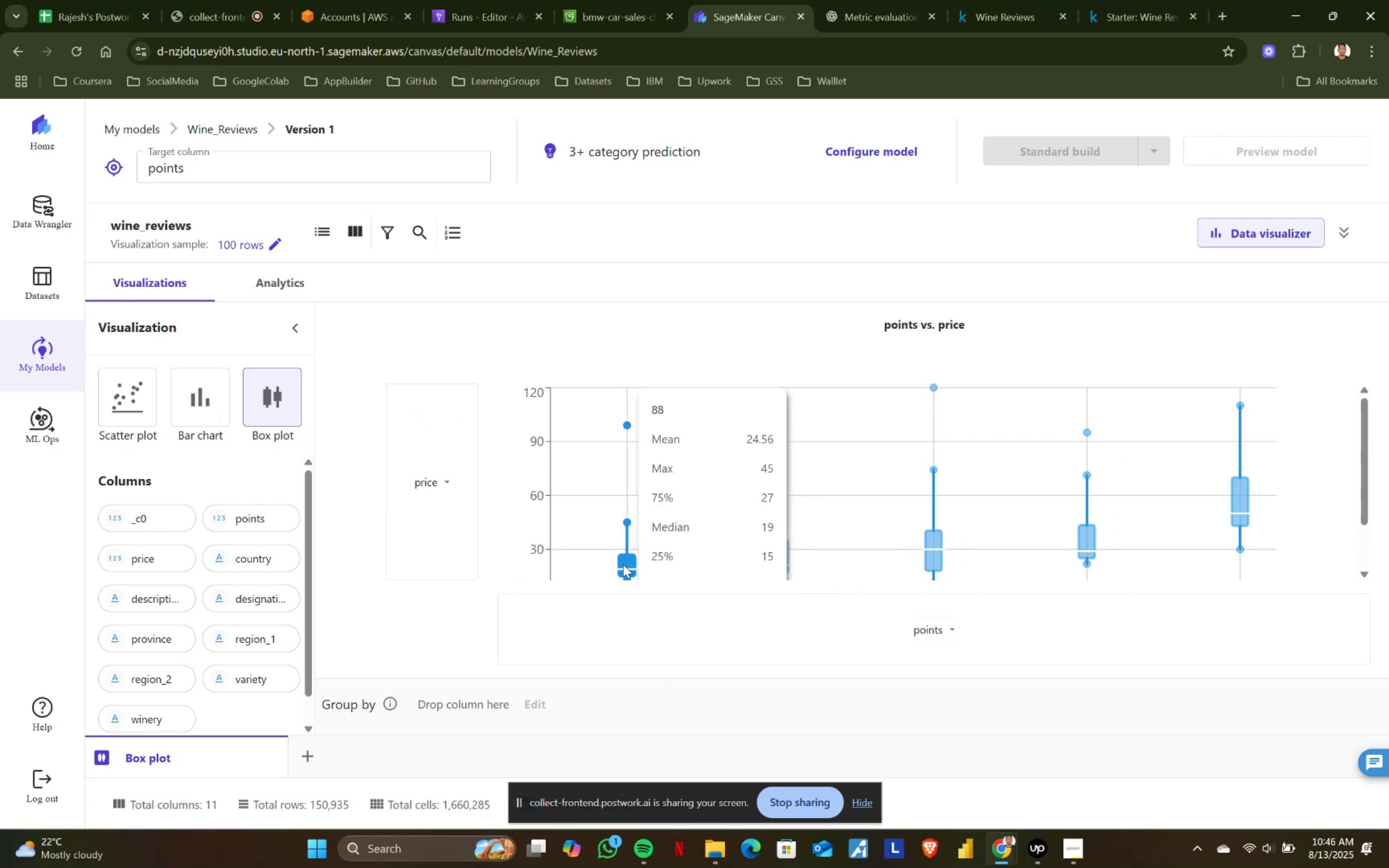 
scroll: coordinate [623, 564], scroll_direction: down, amount: 1.0
 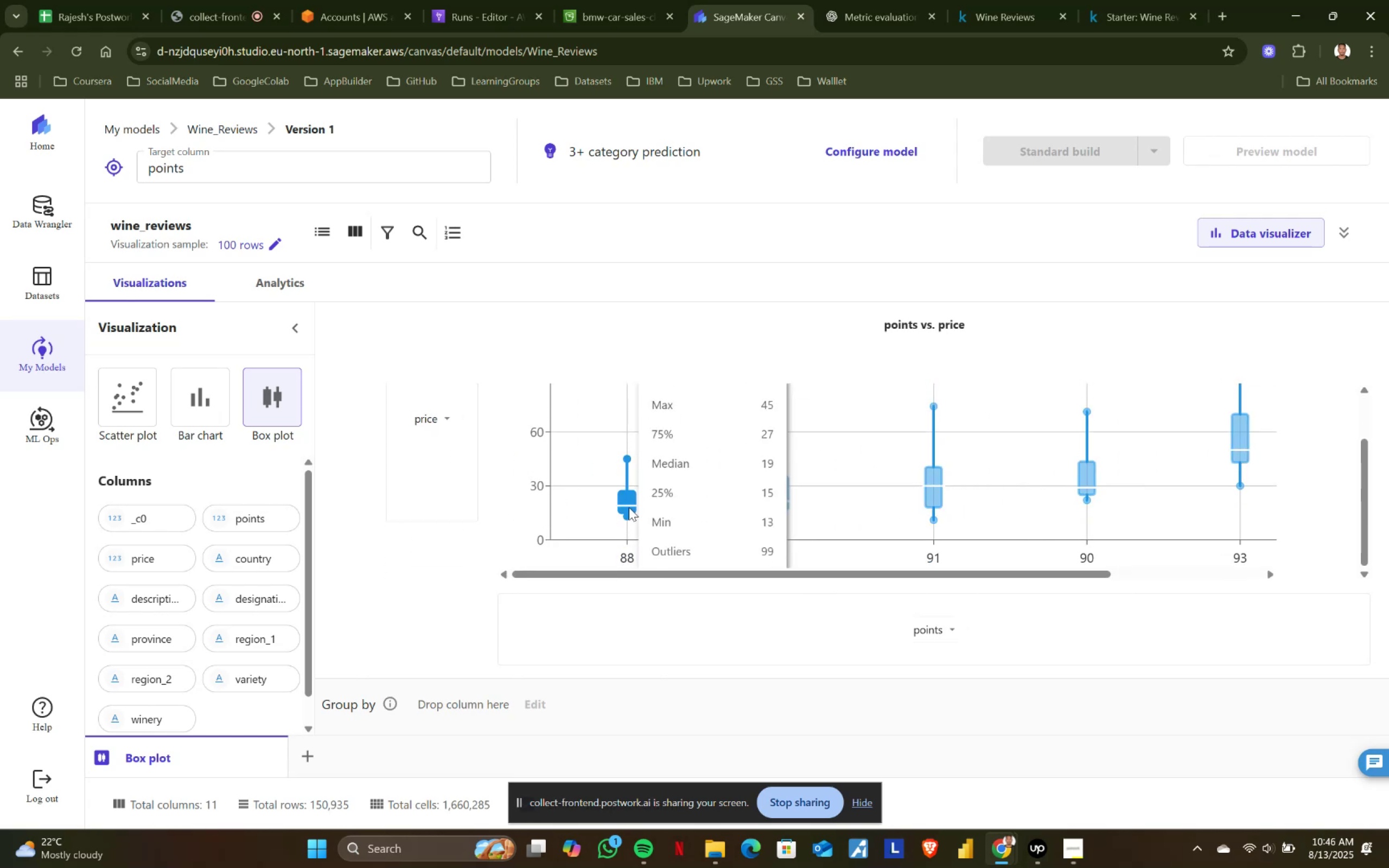 
scroll: coordinate [629, 507], scroll_direction: up, amount: 2.0
 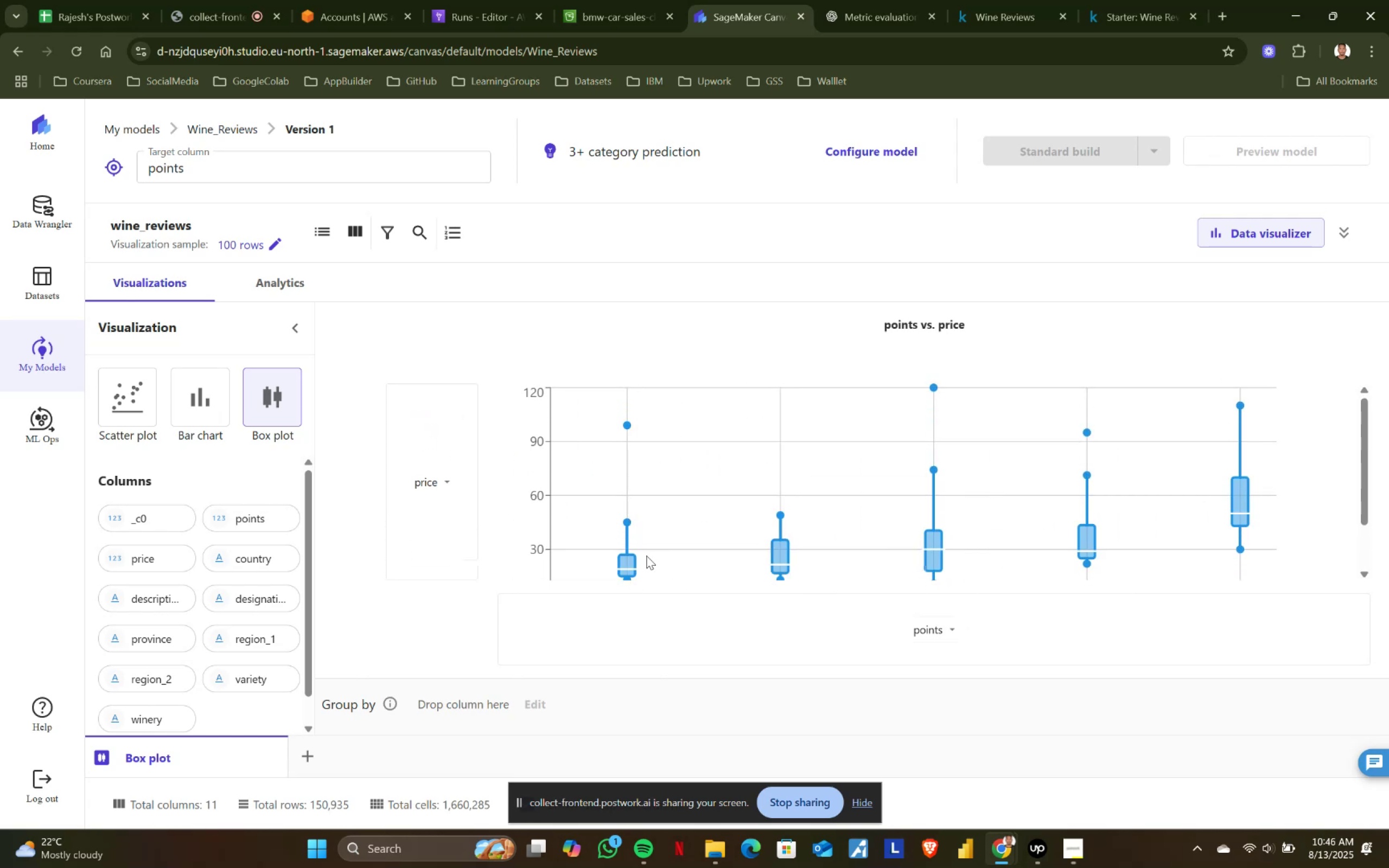 
scroll: coordinate [621, 561], scroll_direction: down, amount: 3.0
 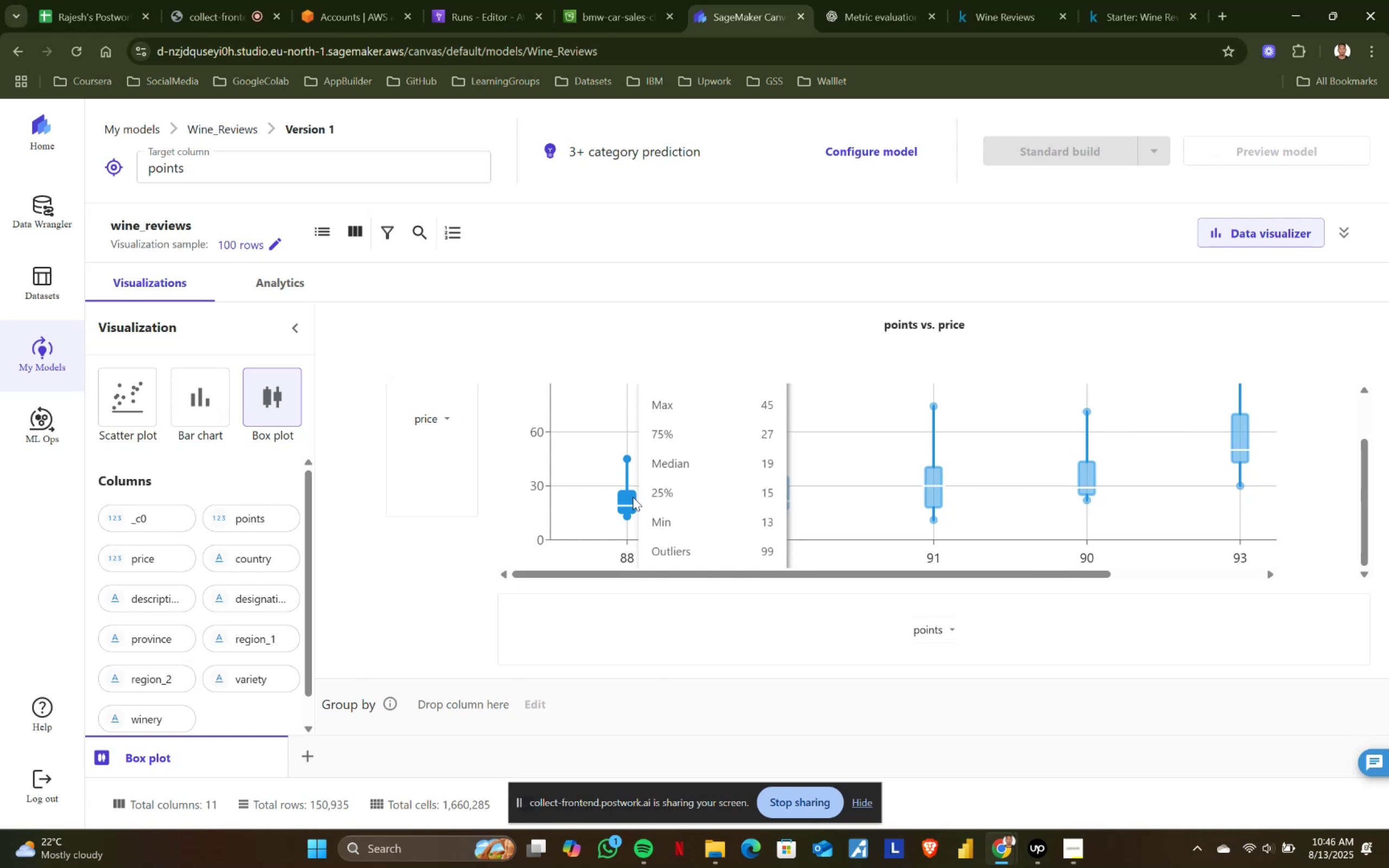 
wait(23.9)
 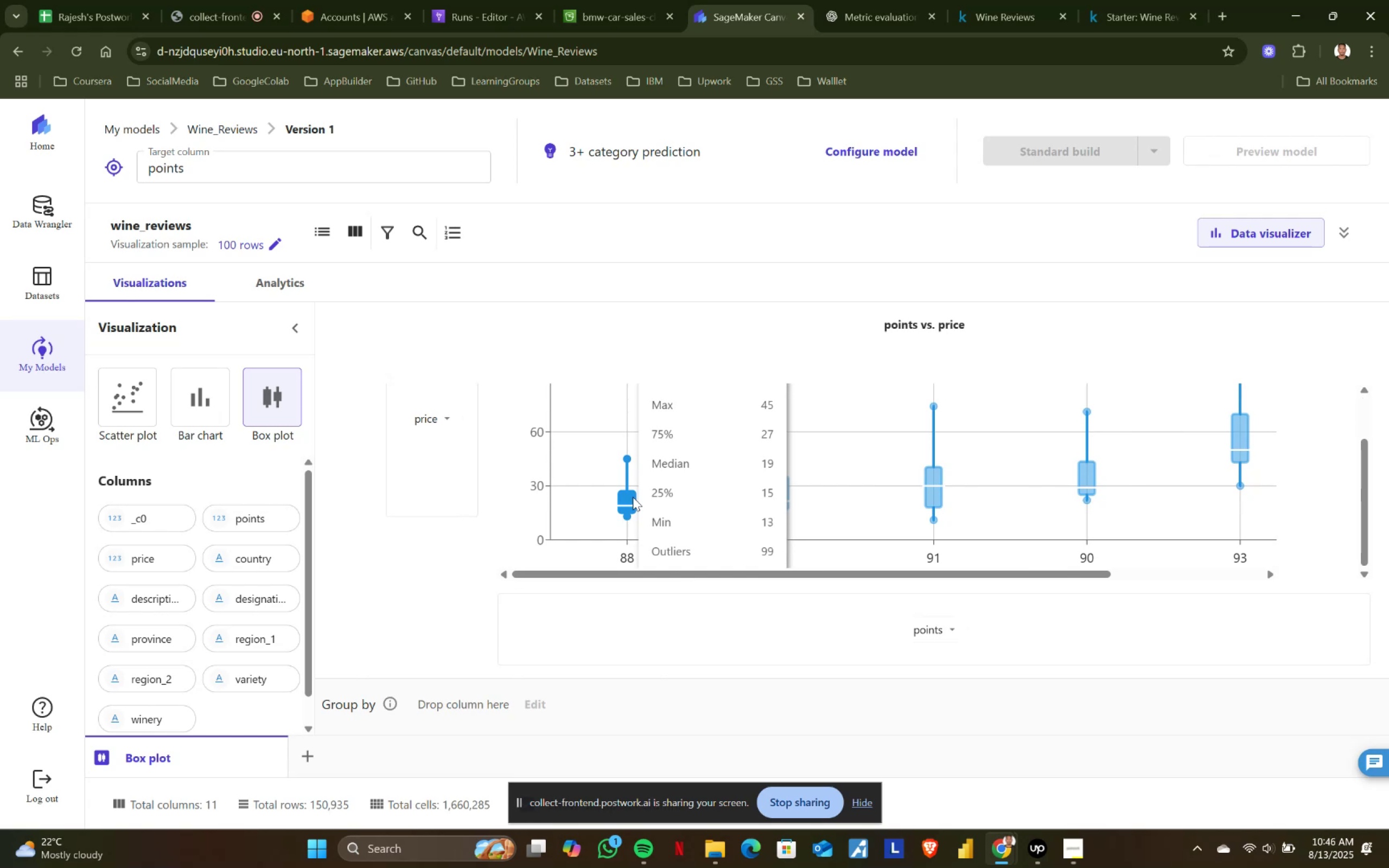 
mouse_move([779, 486])
 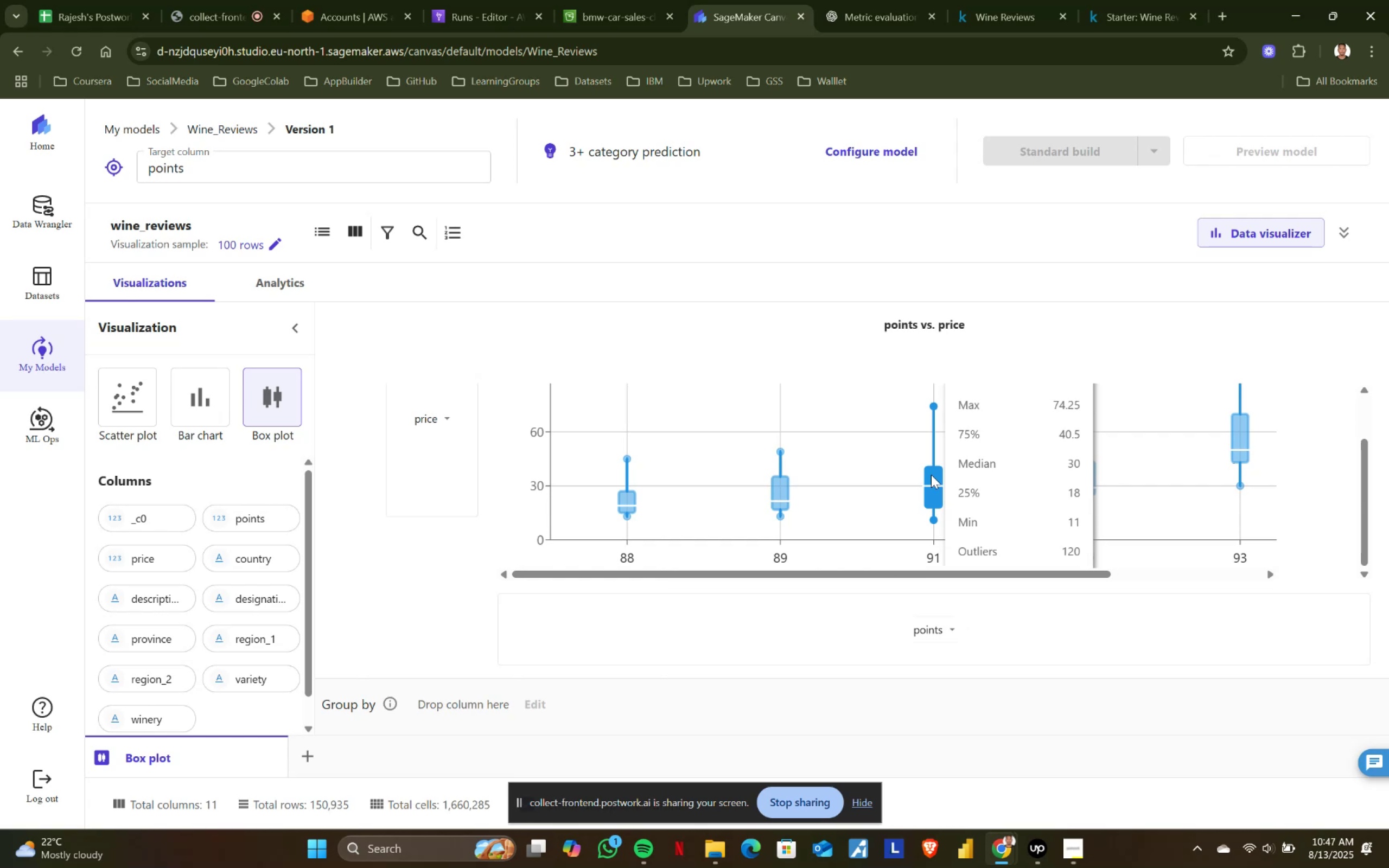 
wait(24.05)
 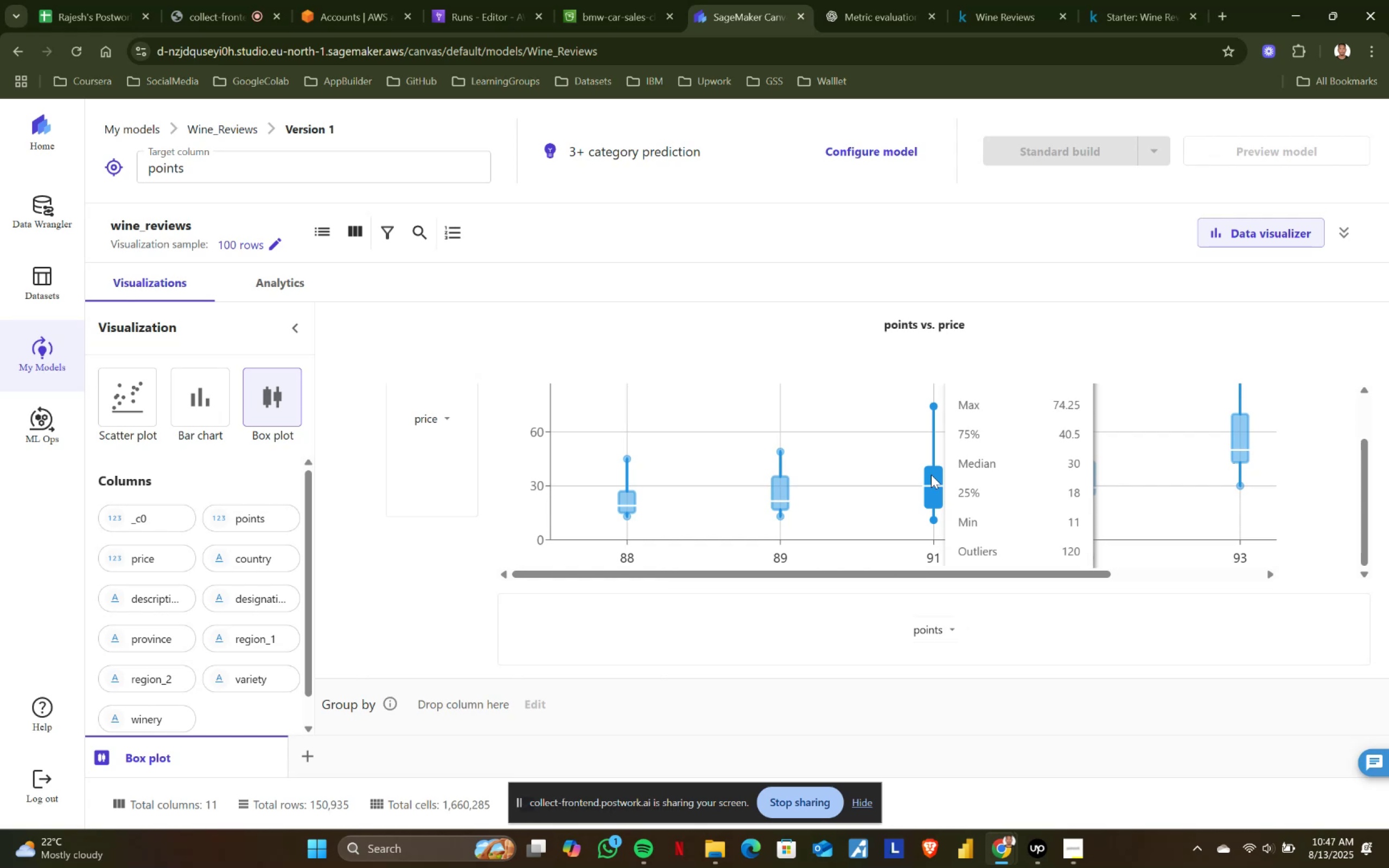 
mouse_move([932, 469])
 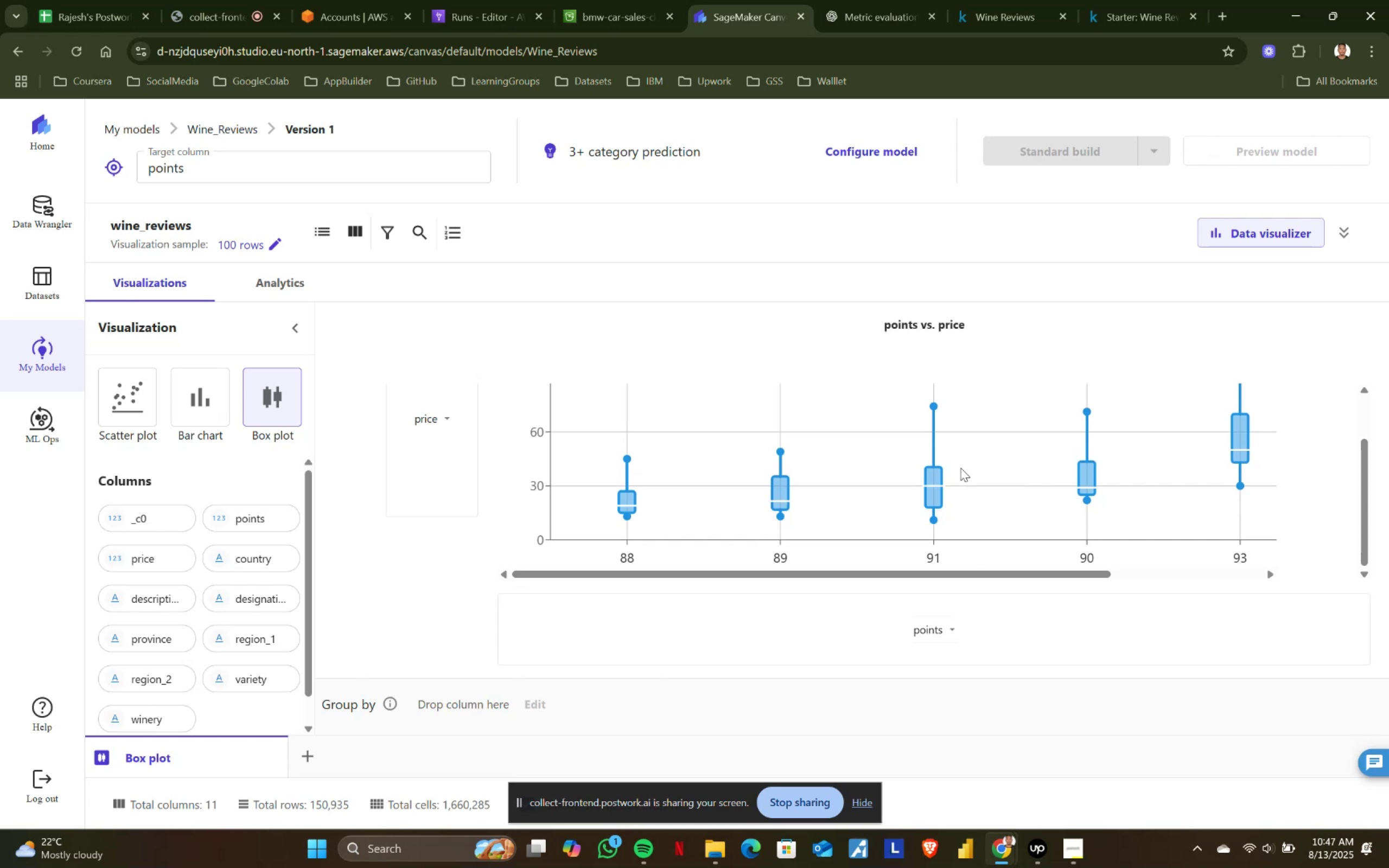 
mouse_move([942, 490])
 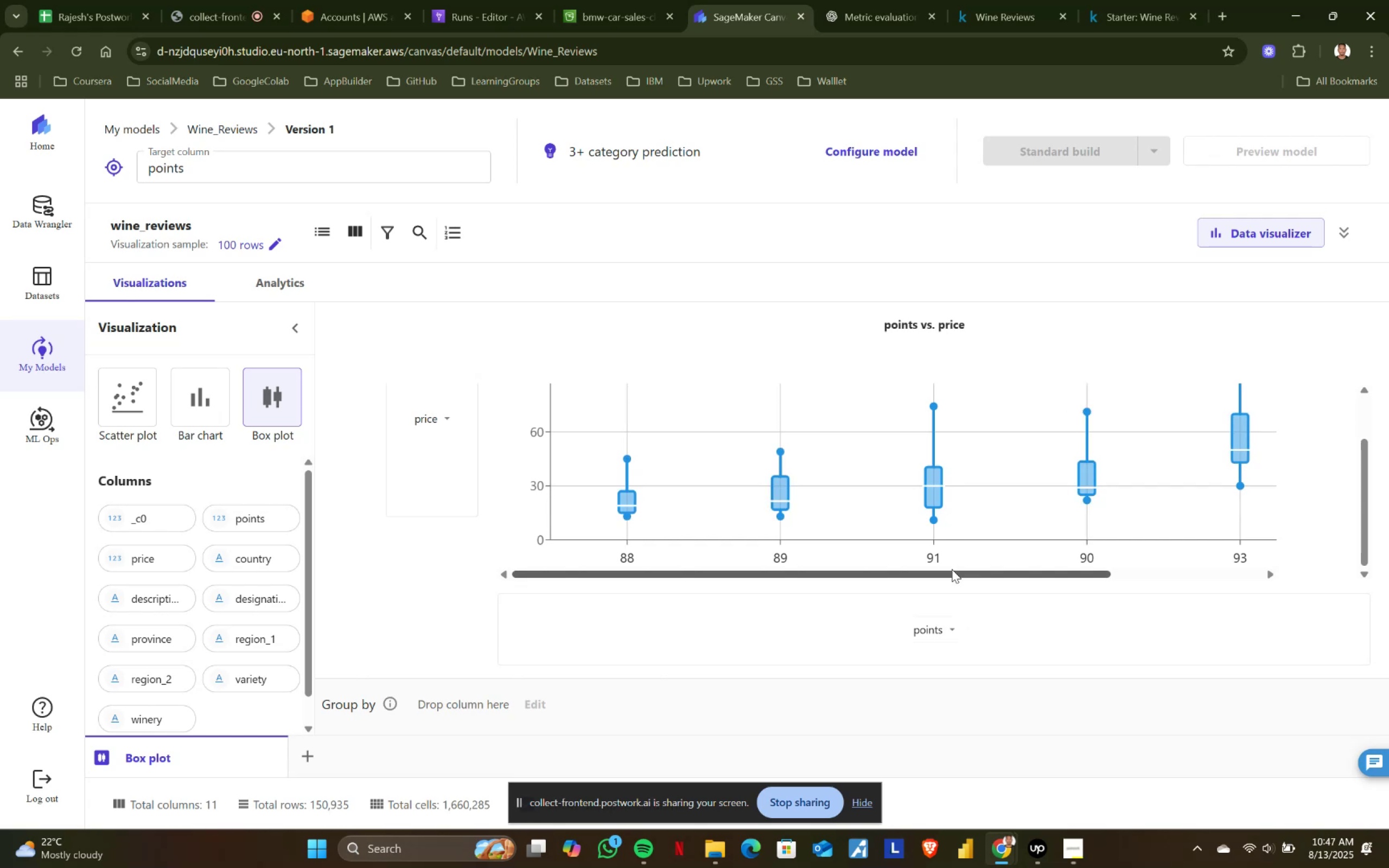 
left_click_drag(start_coordinate=[955, 571], to_coordinate=[941, 585])
 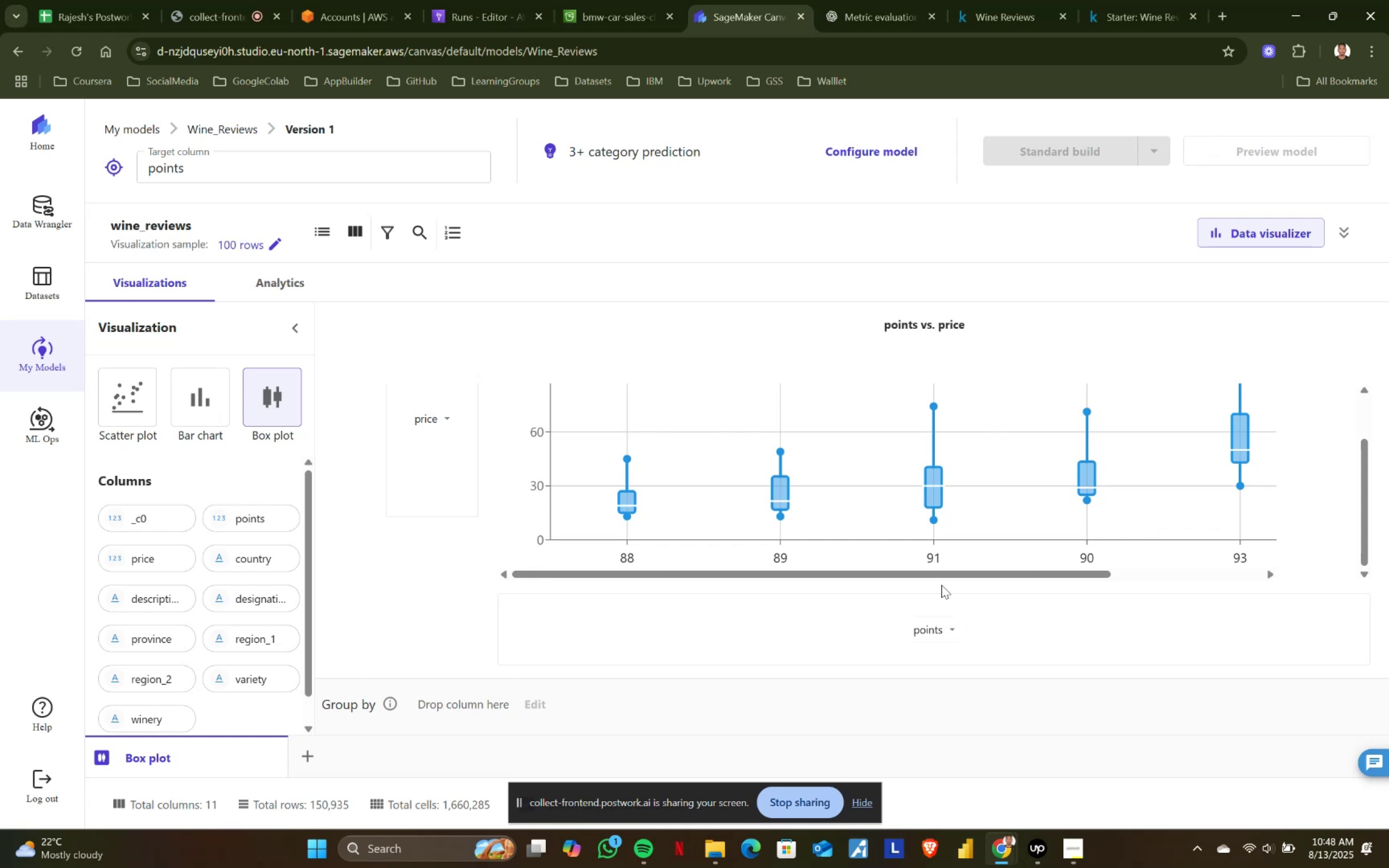 
wait(27.65)
 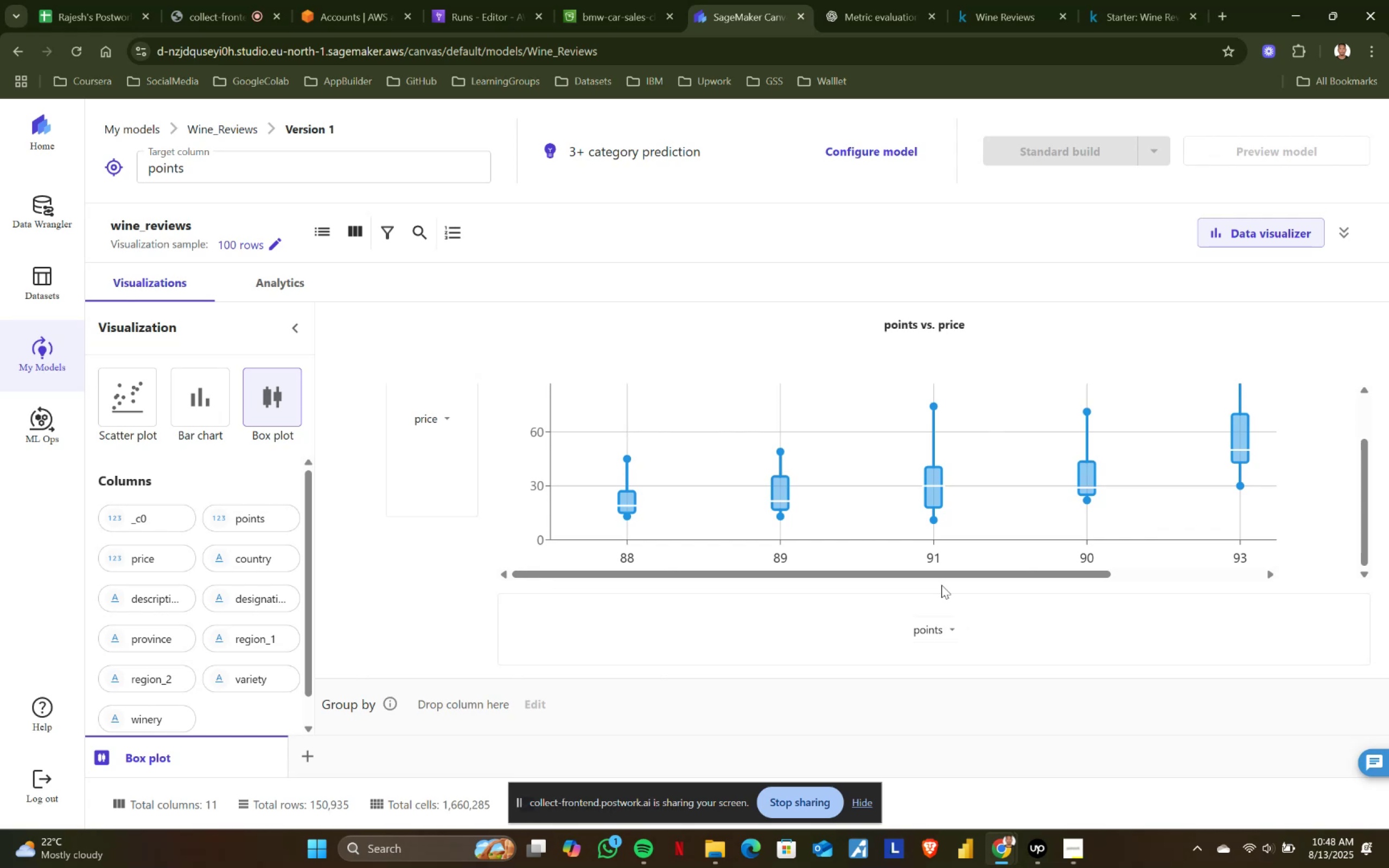 
mouse_move([944, 504])
 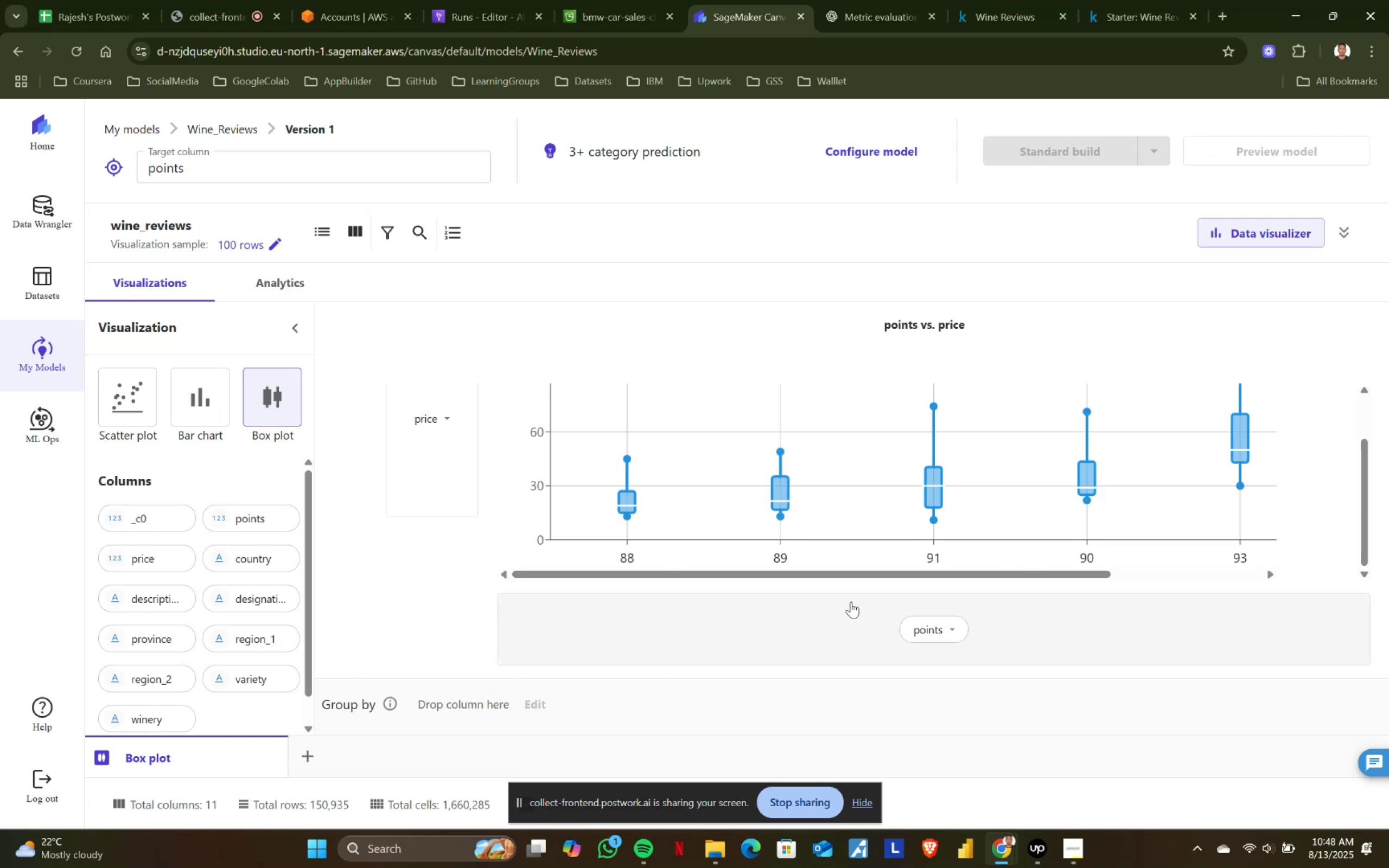 
left_click_drag(start_coordinate=[853, 576], to_coordinate=[1066, 574])
 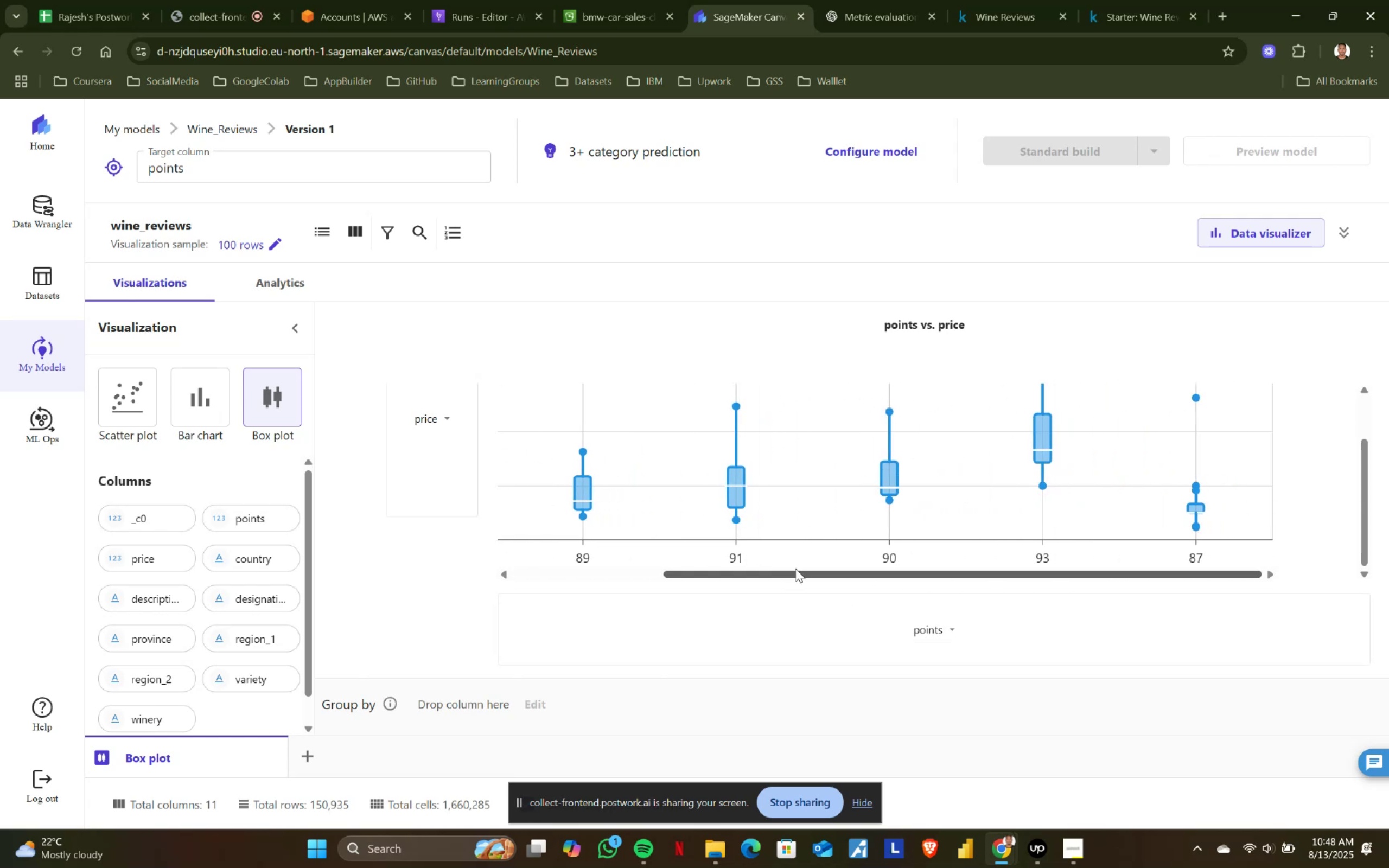 
left_click_drag(start_coordinate=[805, 572], to_coordinate=[526, 571])
 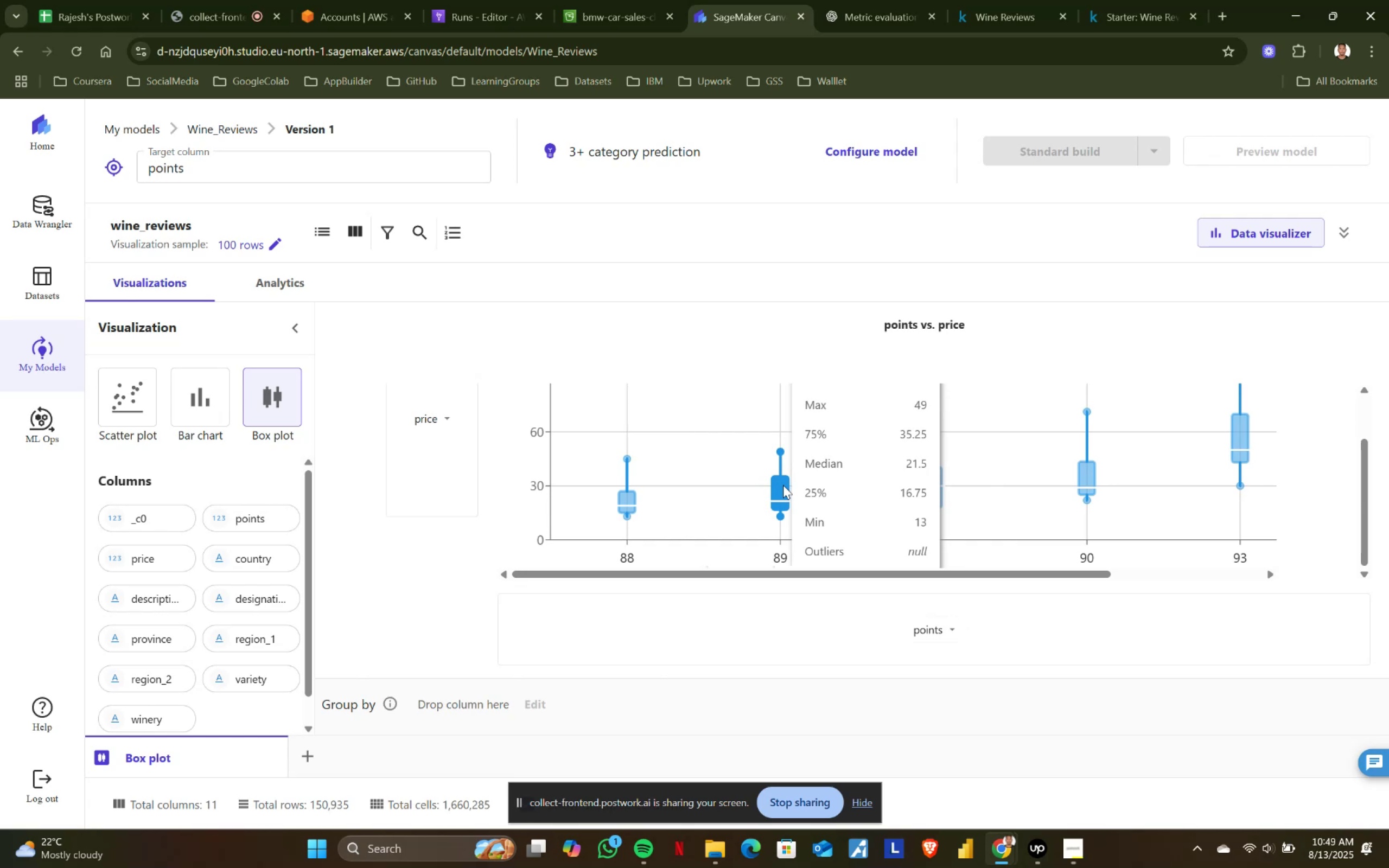 
wait(83.33)
 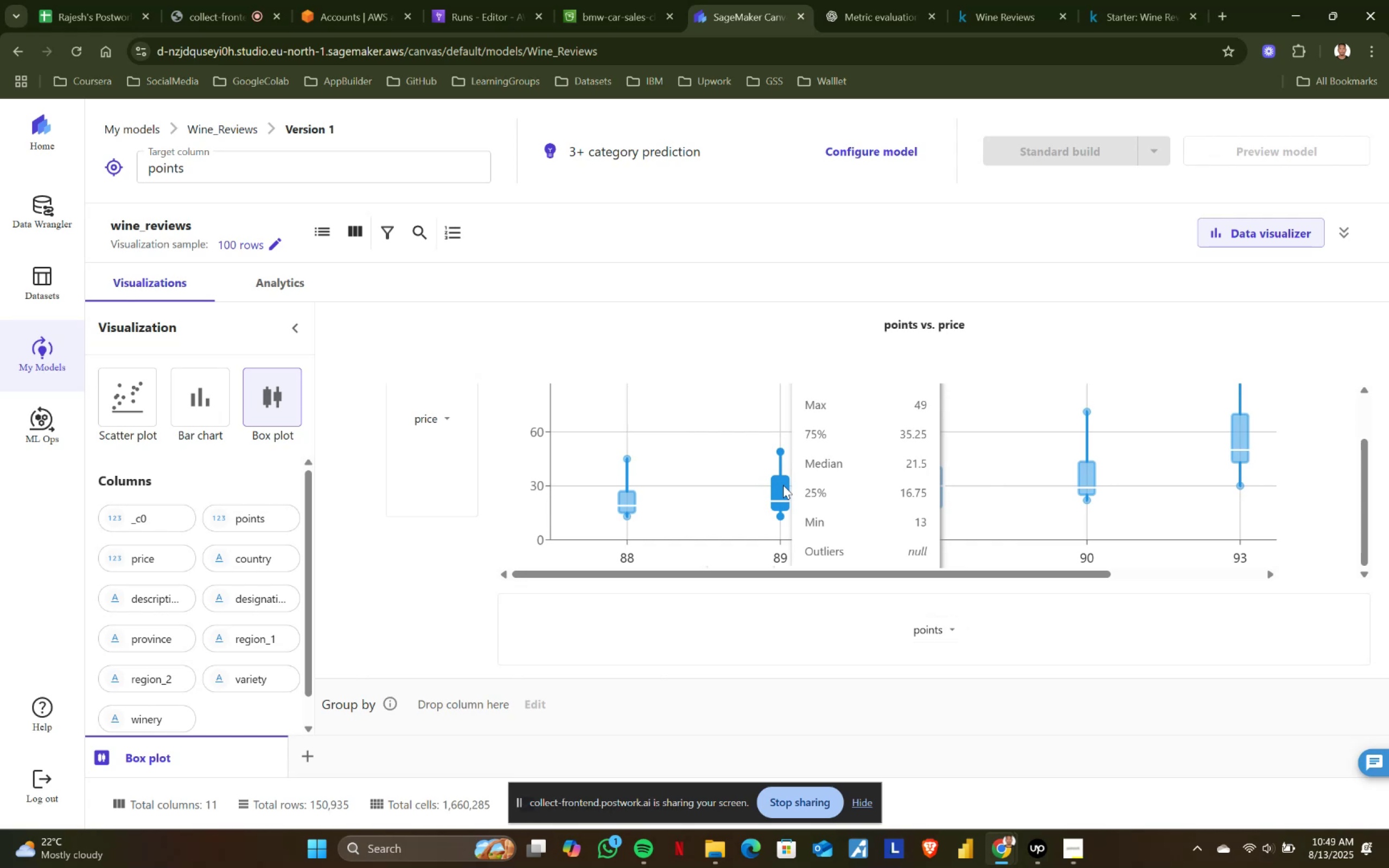 
mouse_move([641, 496])
 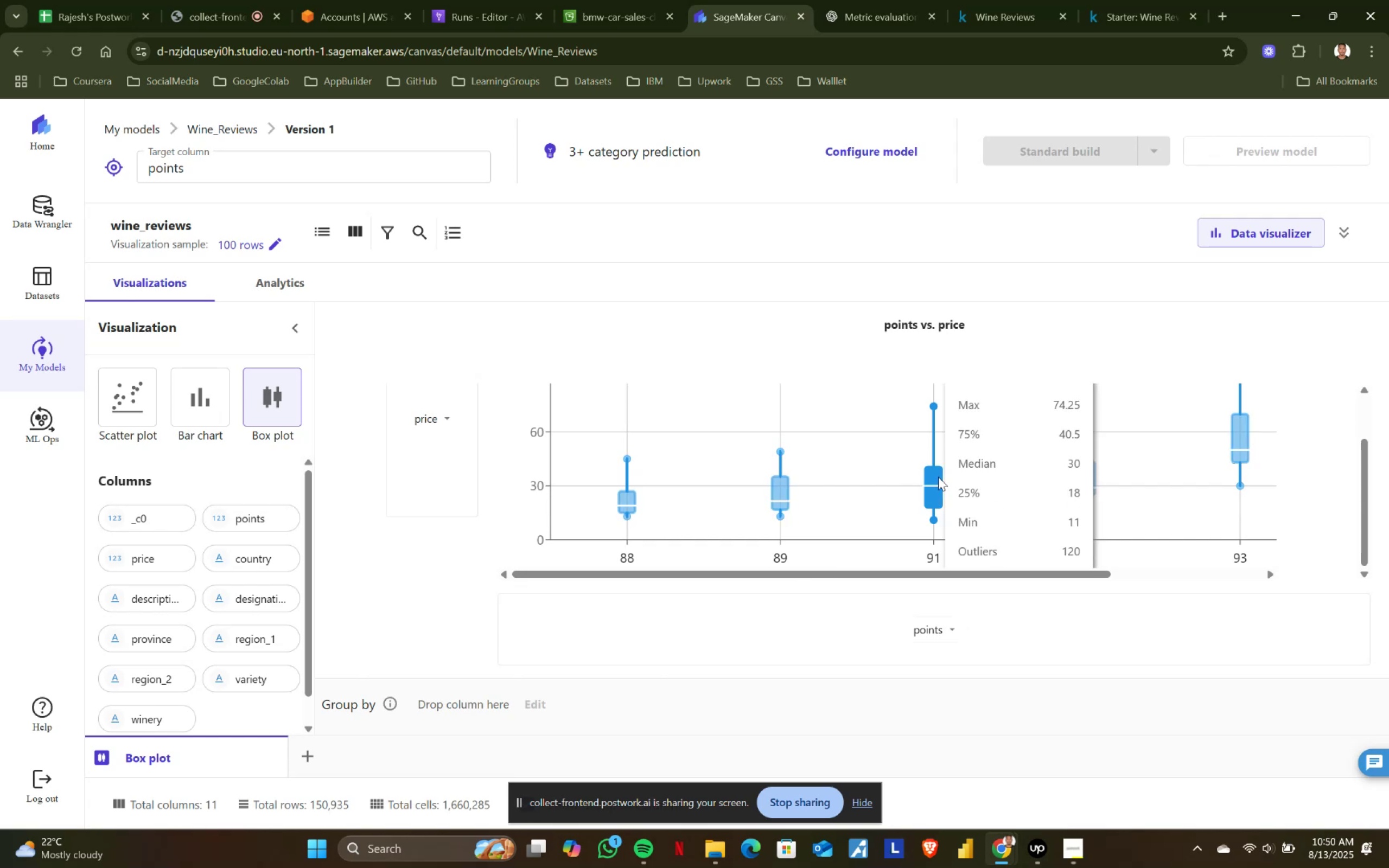 
wait(6.45)
 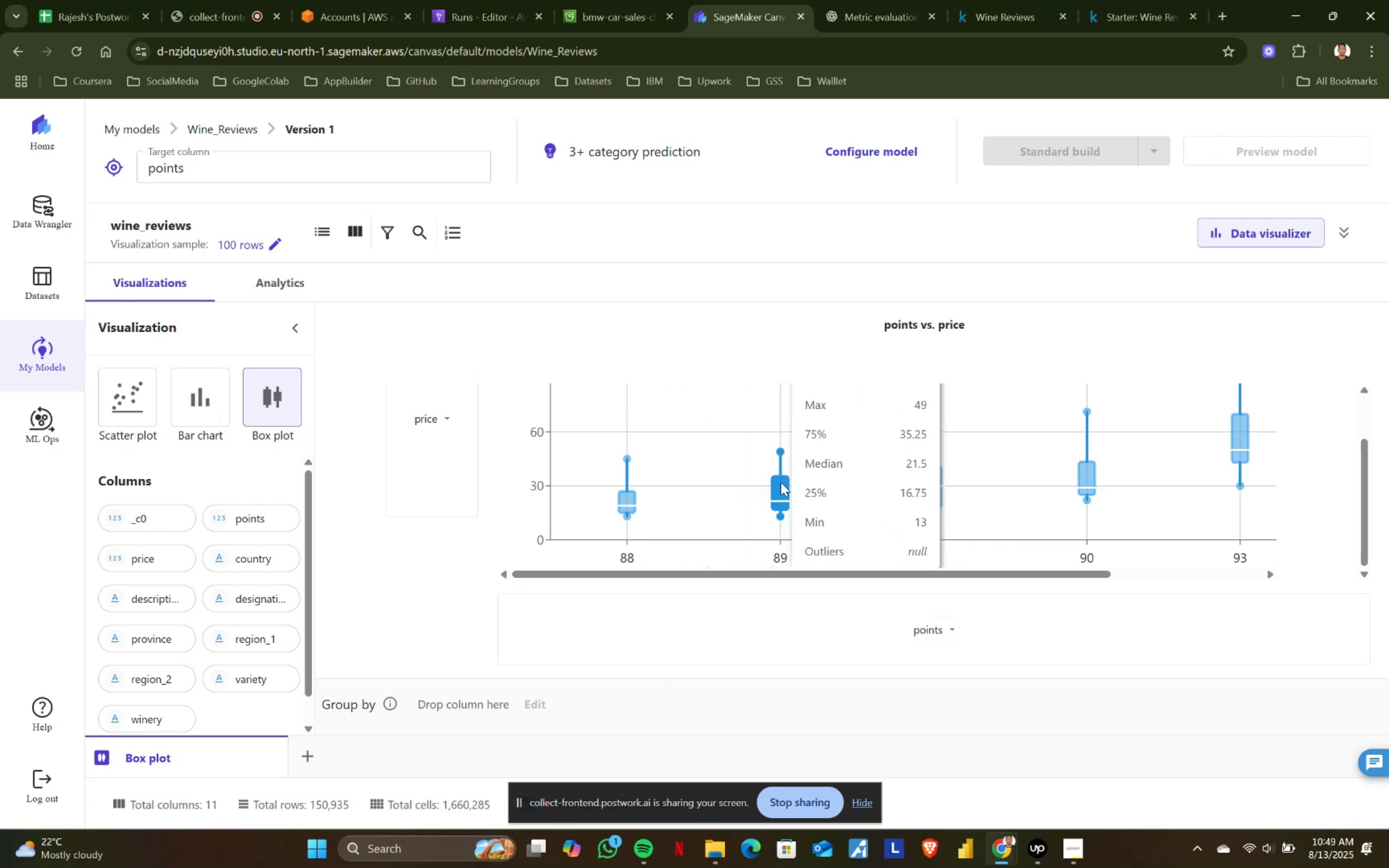 
left_click_drag(start_coordinate=[864, 571], to_coordinate=[1127, 567])
 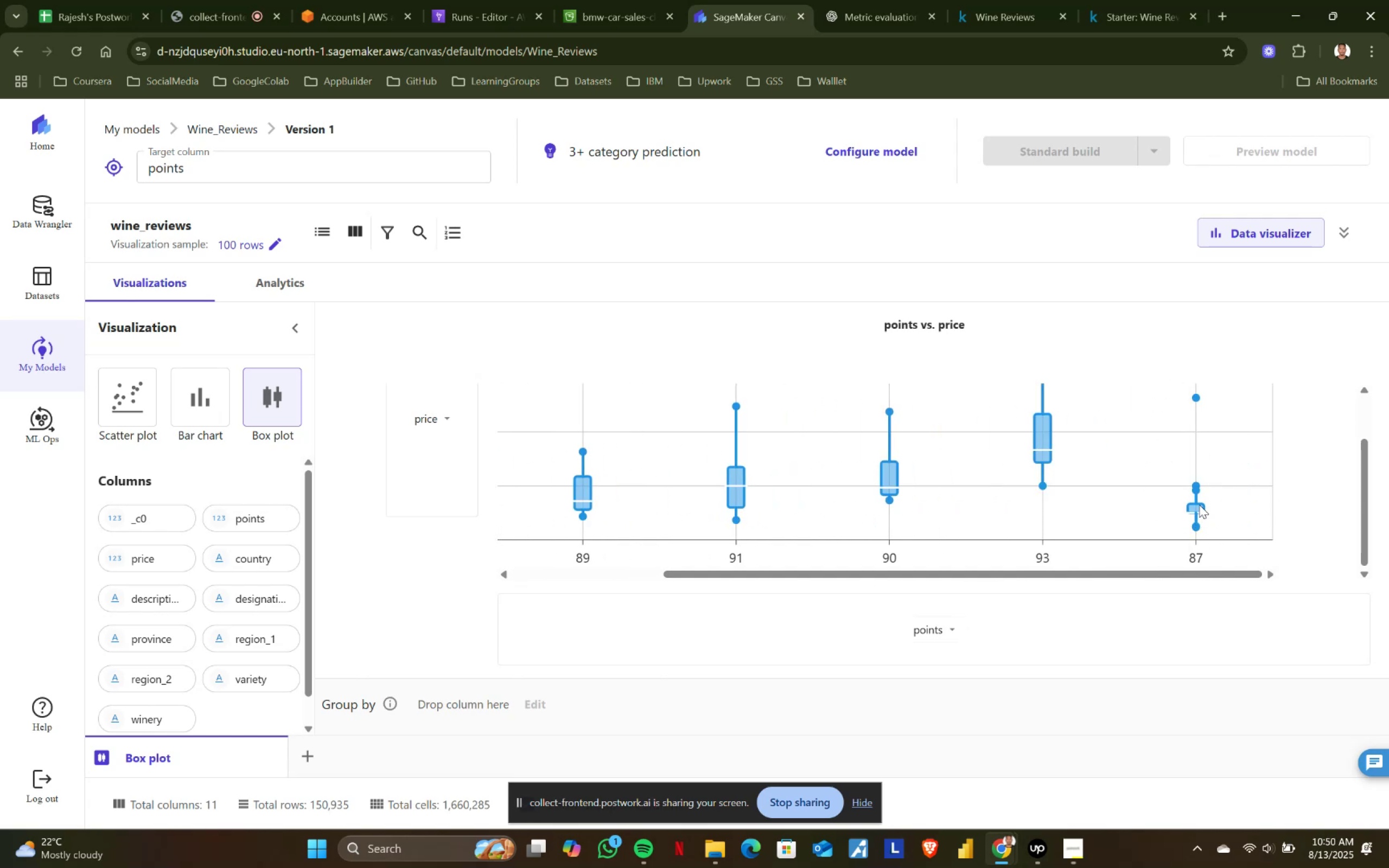 
wait(9.69)
 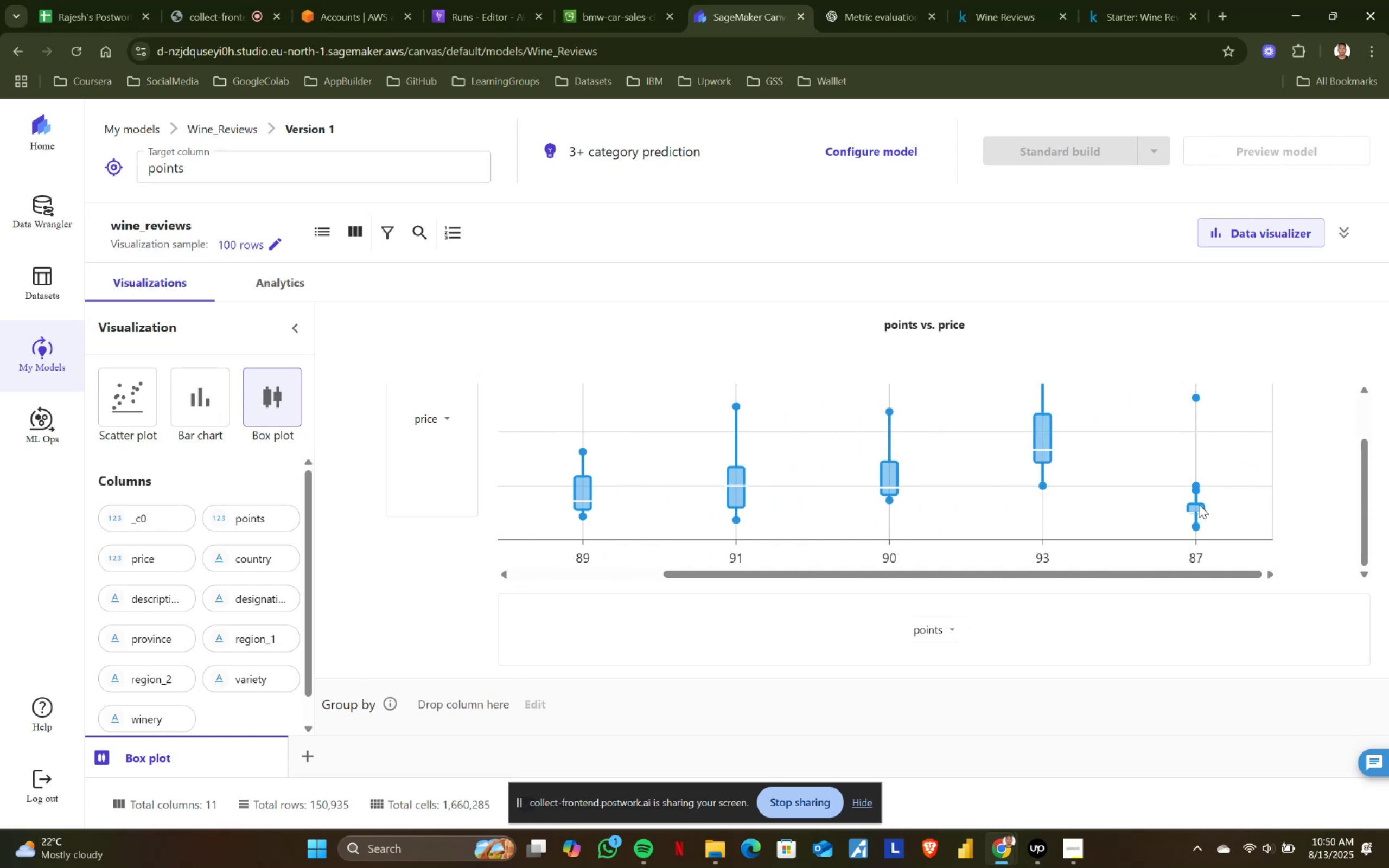 
scroll: coordinate [1189, 508], scroll_direction: down, amount: 4.0
 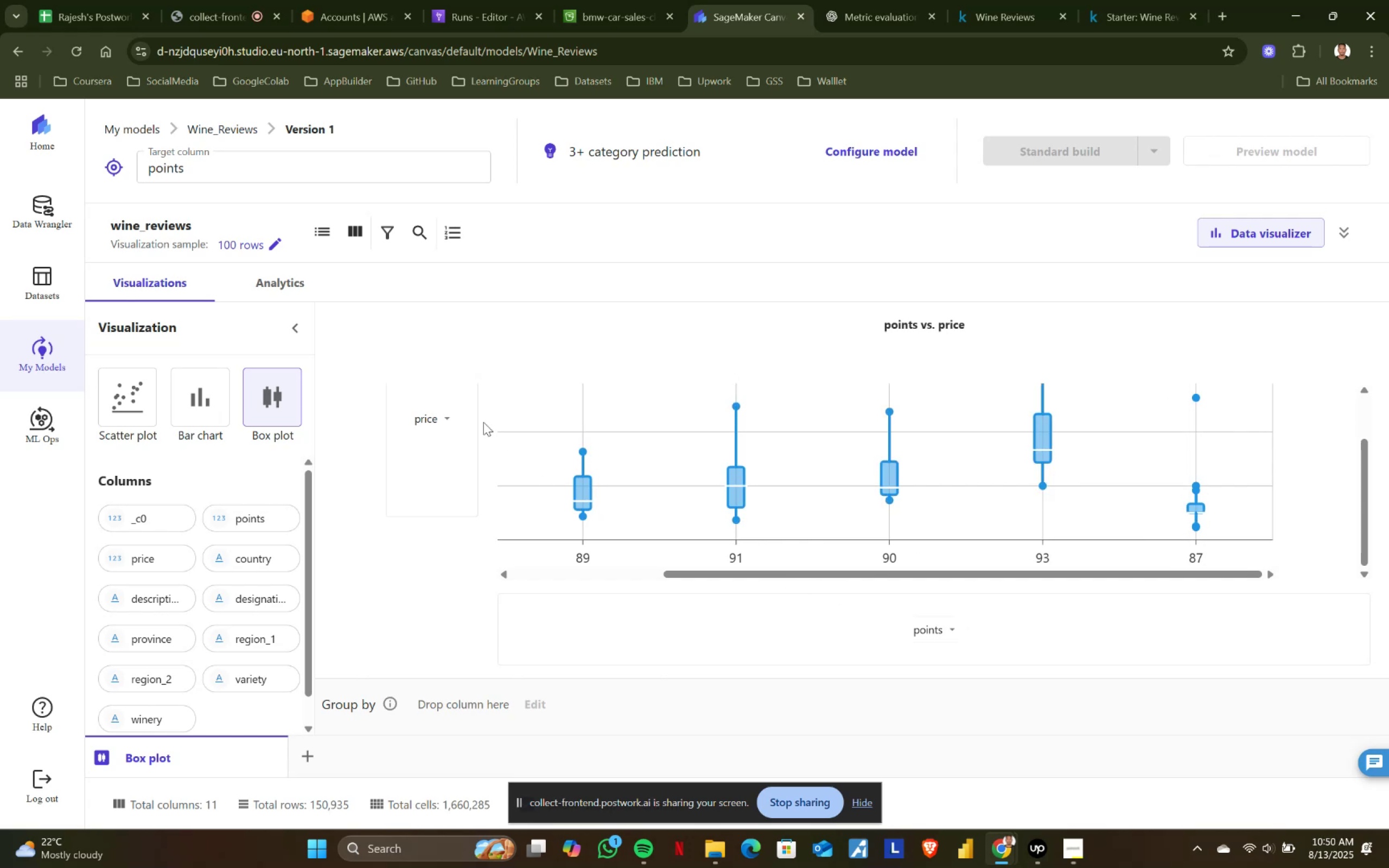 
left_click([449, 421])
 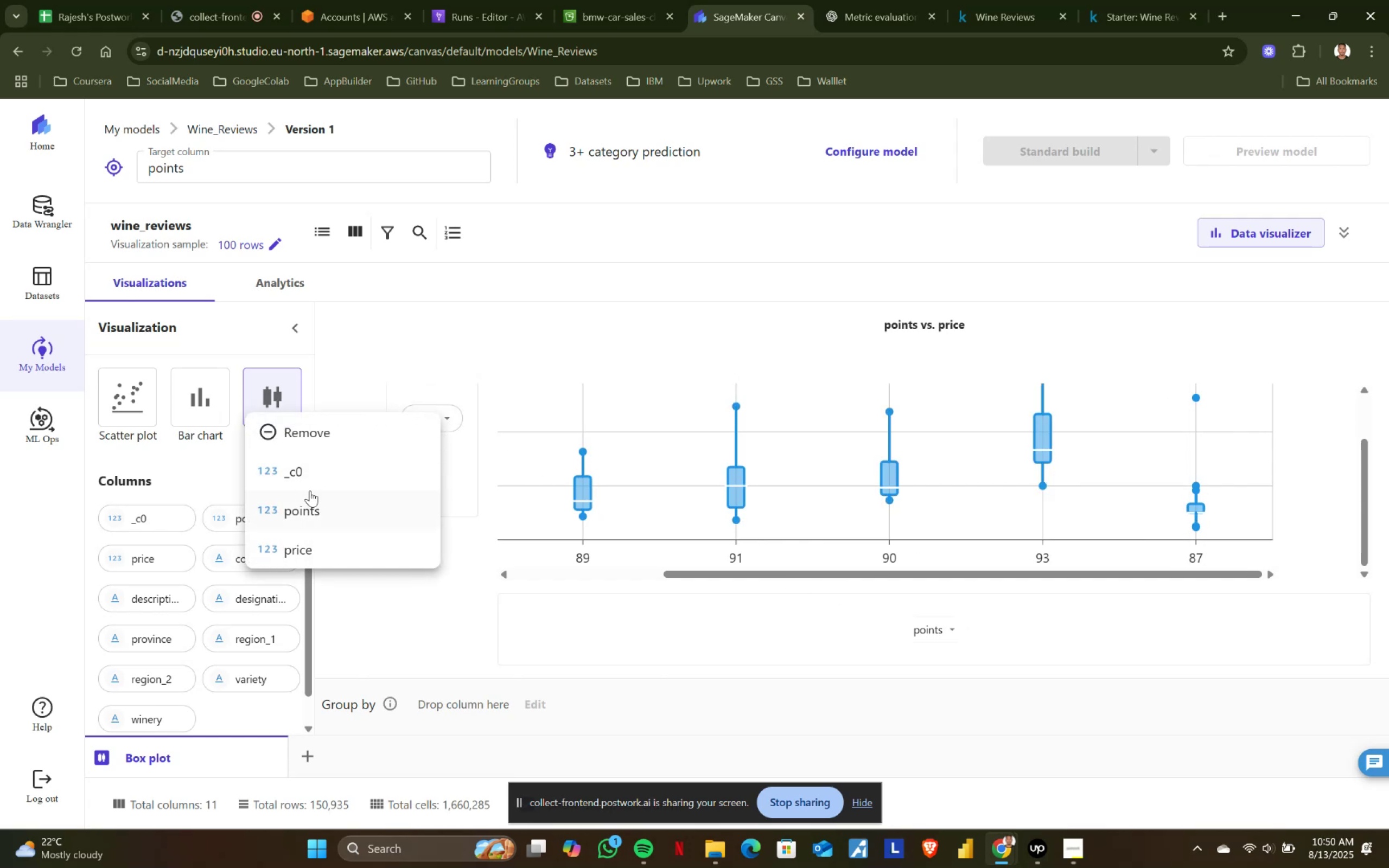 
left_click([320, 474])
 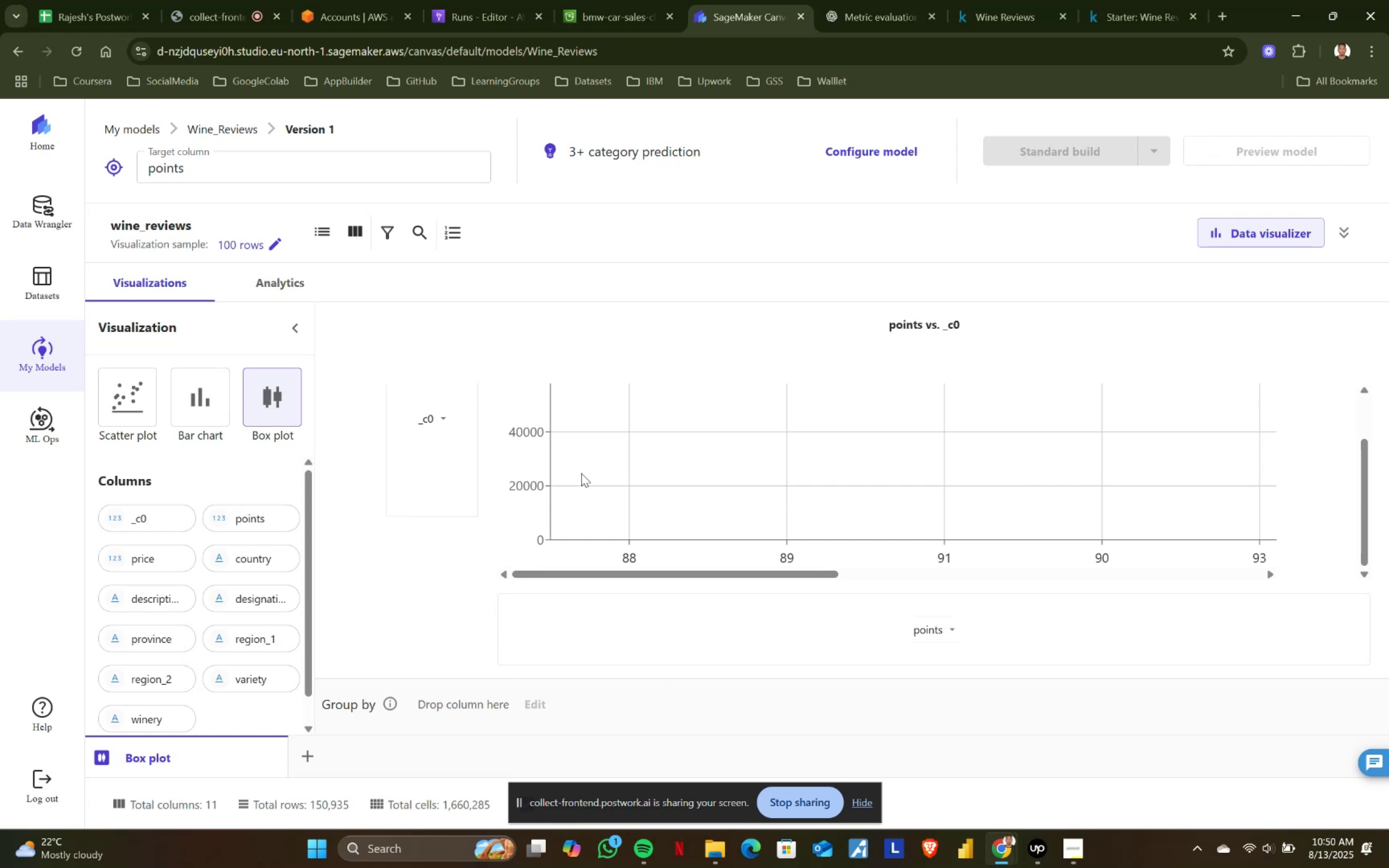 
scroll: coordinate [766, 477], scroll_direction: up, amount: 4.0
 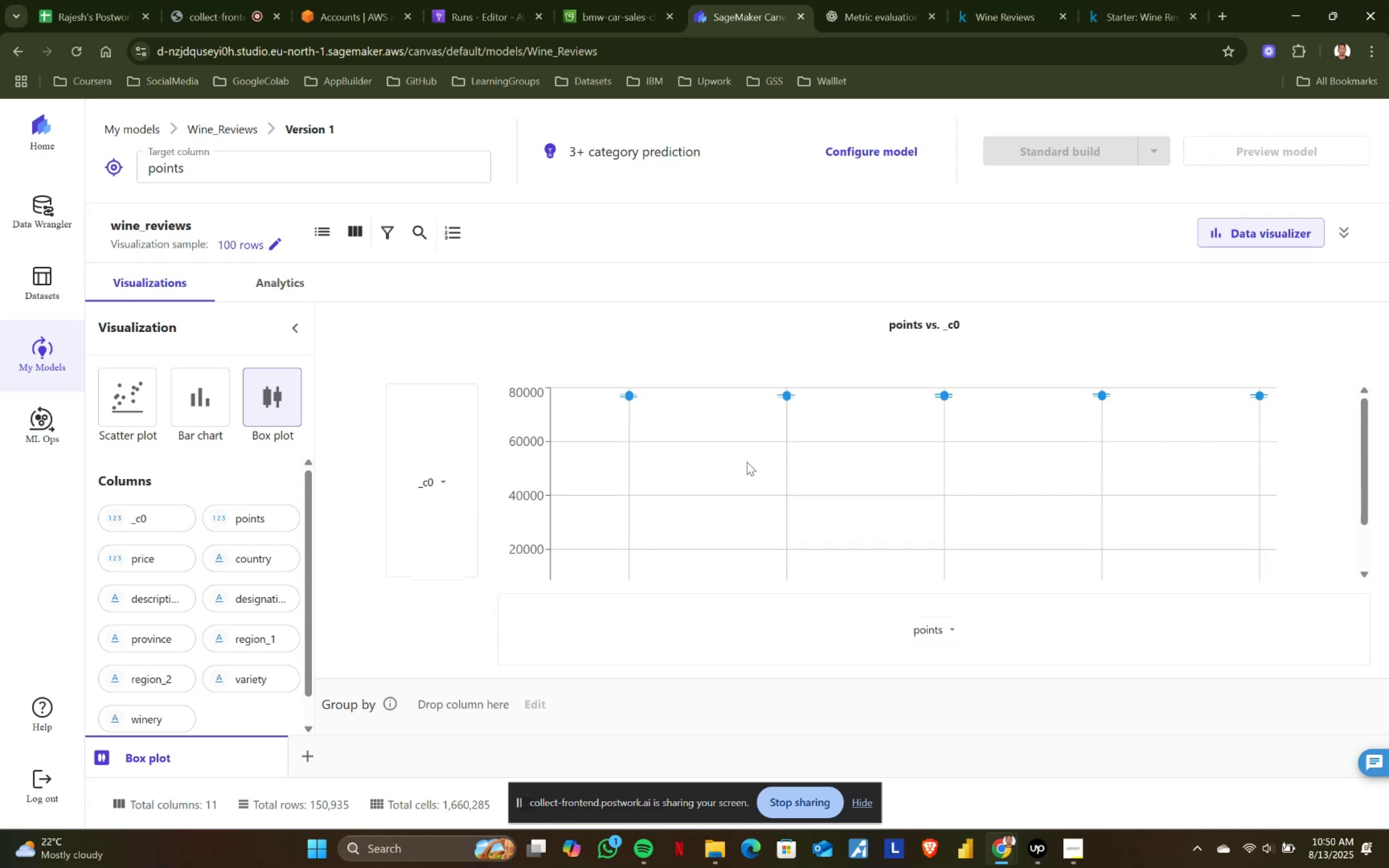 
mouse_move([643, 399])
 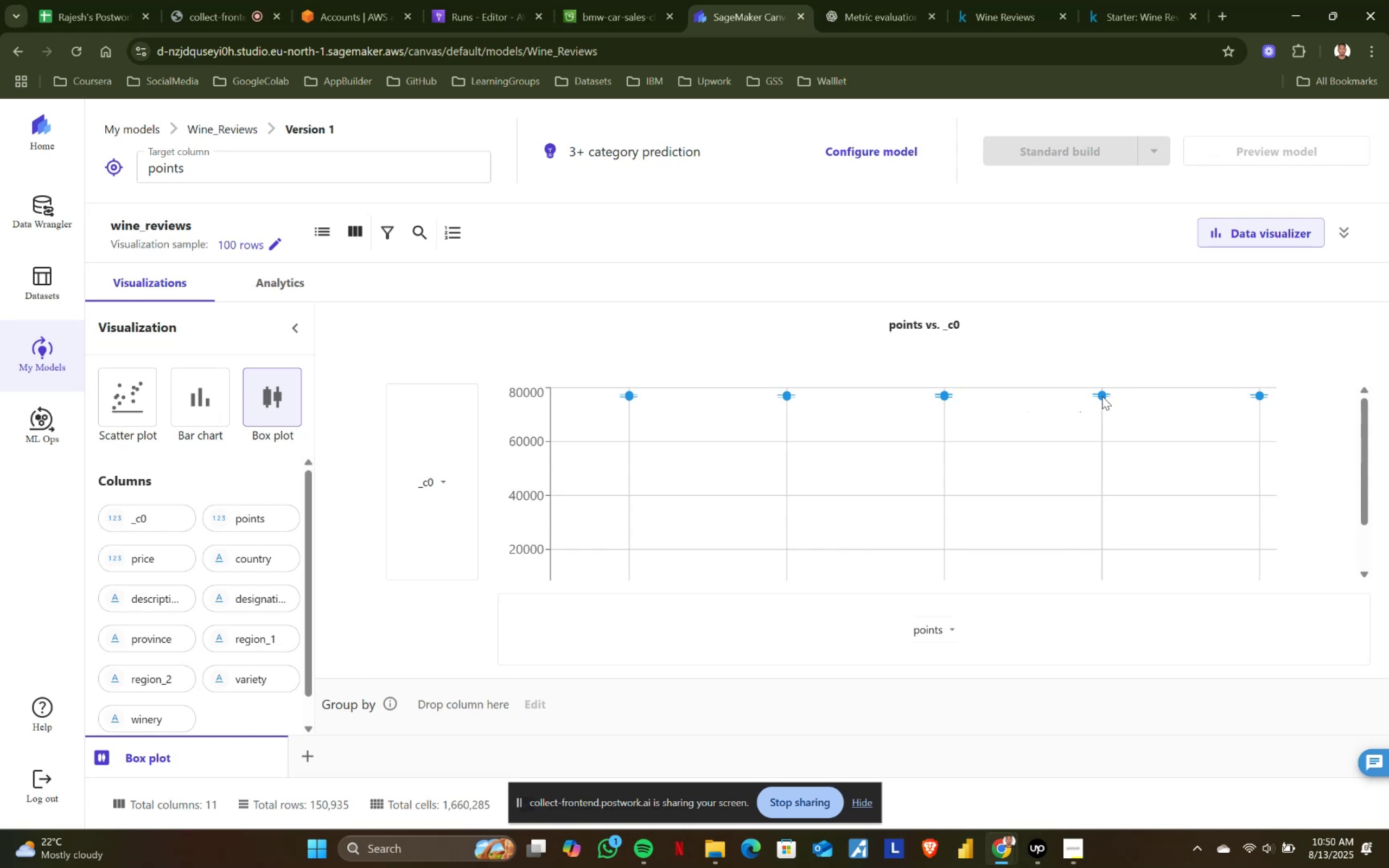 
wait(9.18)
 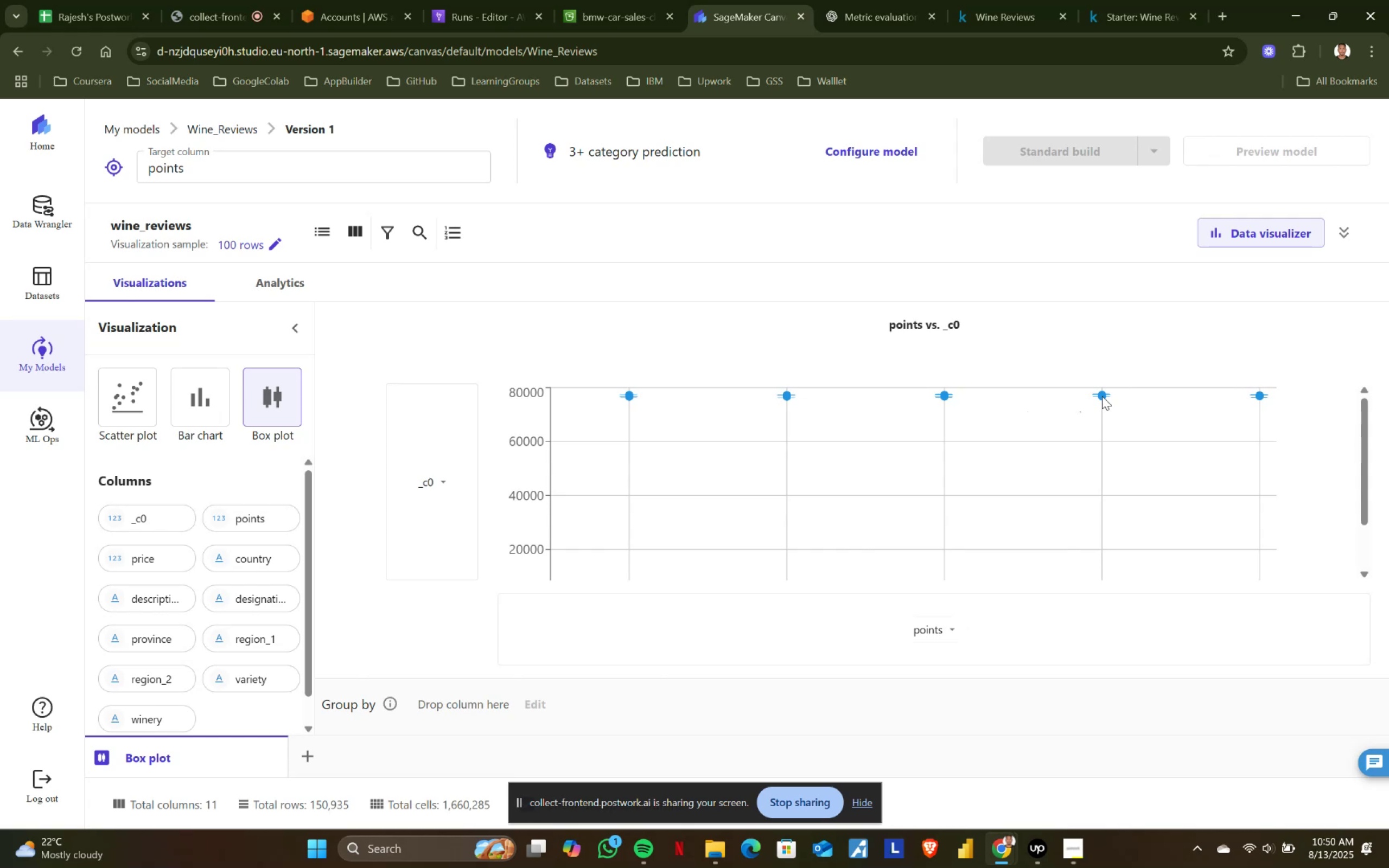 
left_click([1281, 398])
 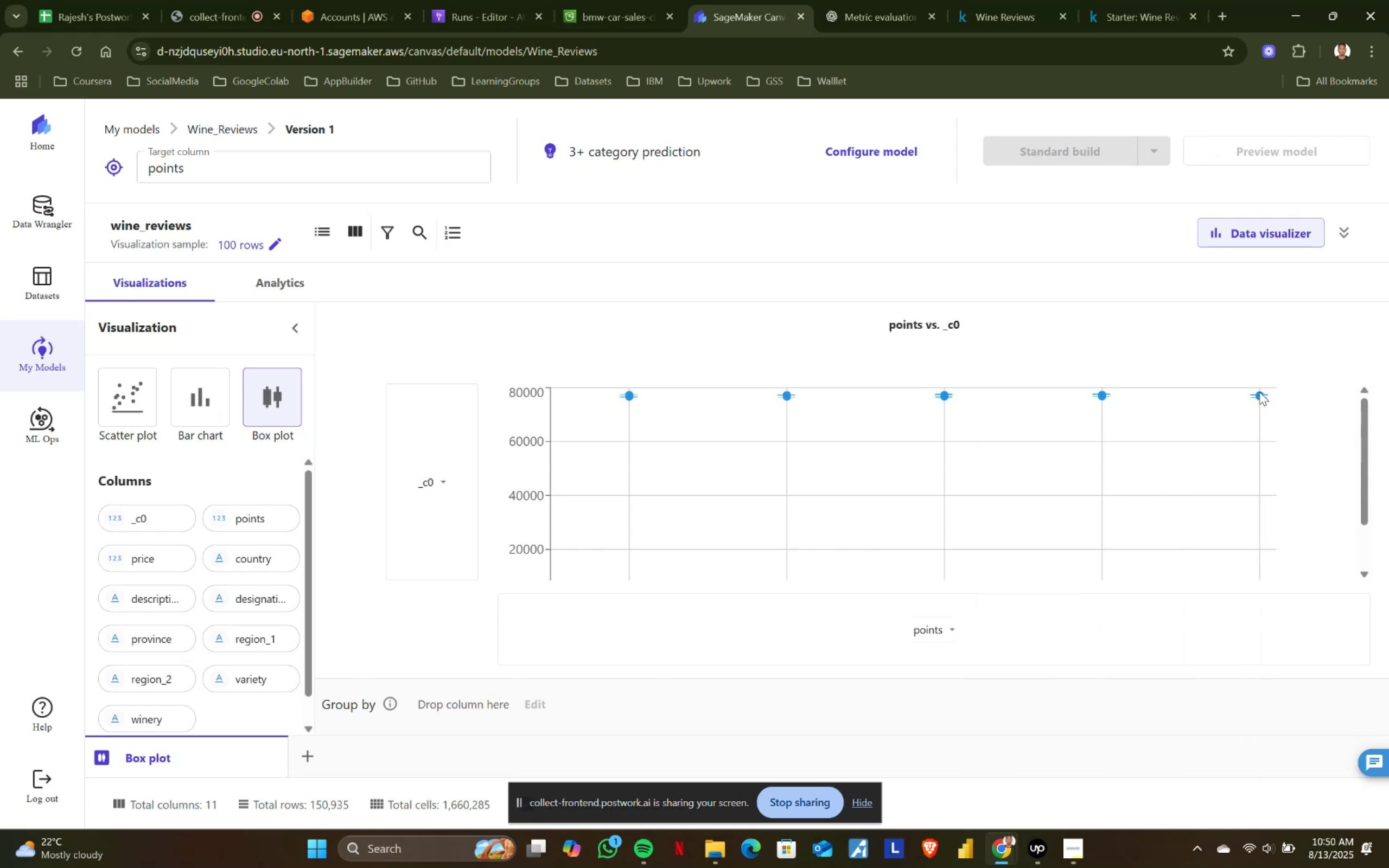 
scroll: coordinate [1259, 398], scroll_direction: up, amount: 4.0
 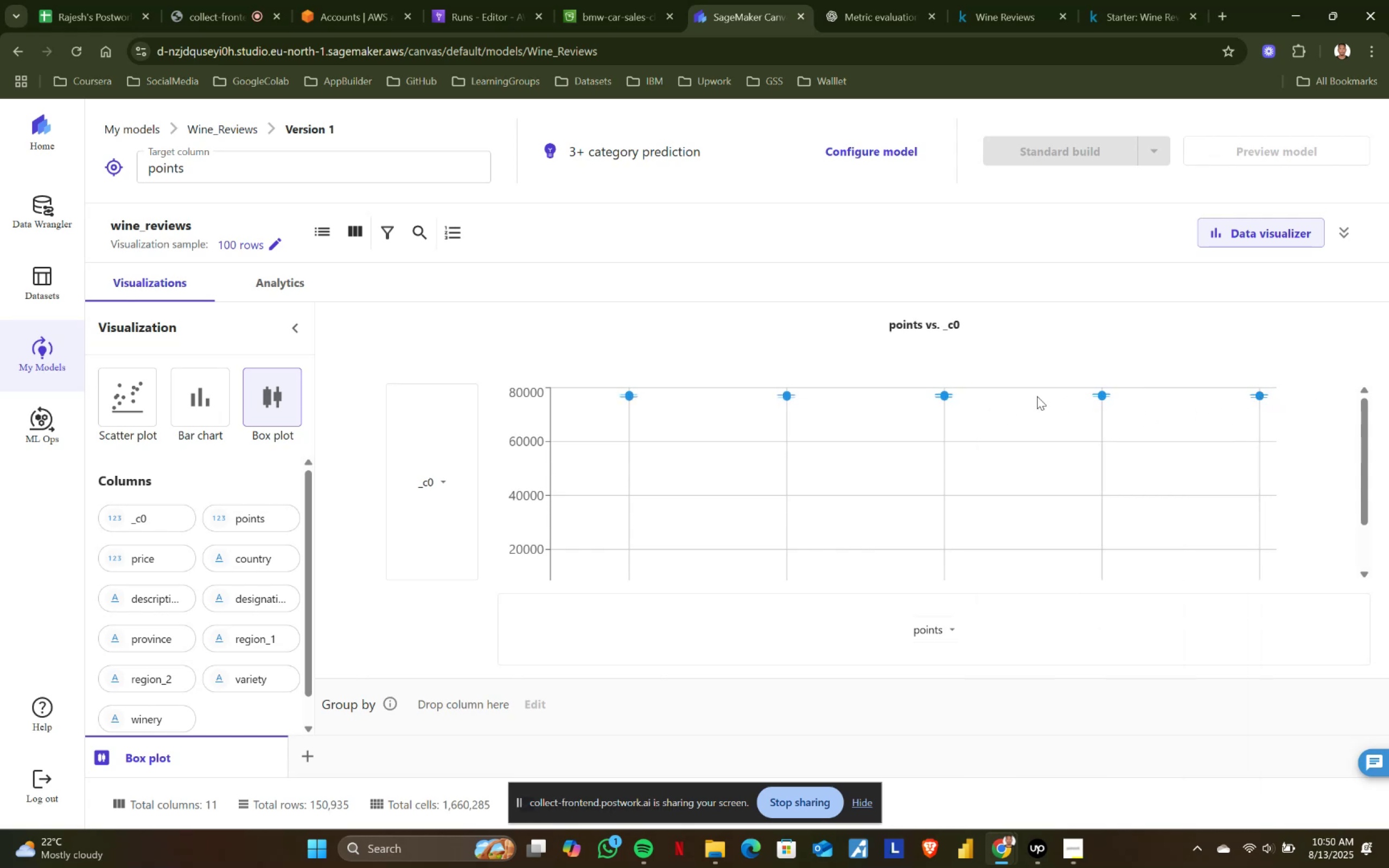 
mouse_move([1079, 394])
 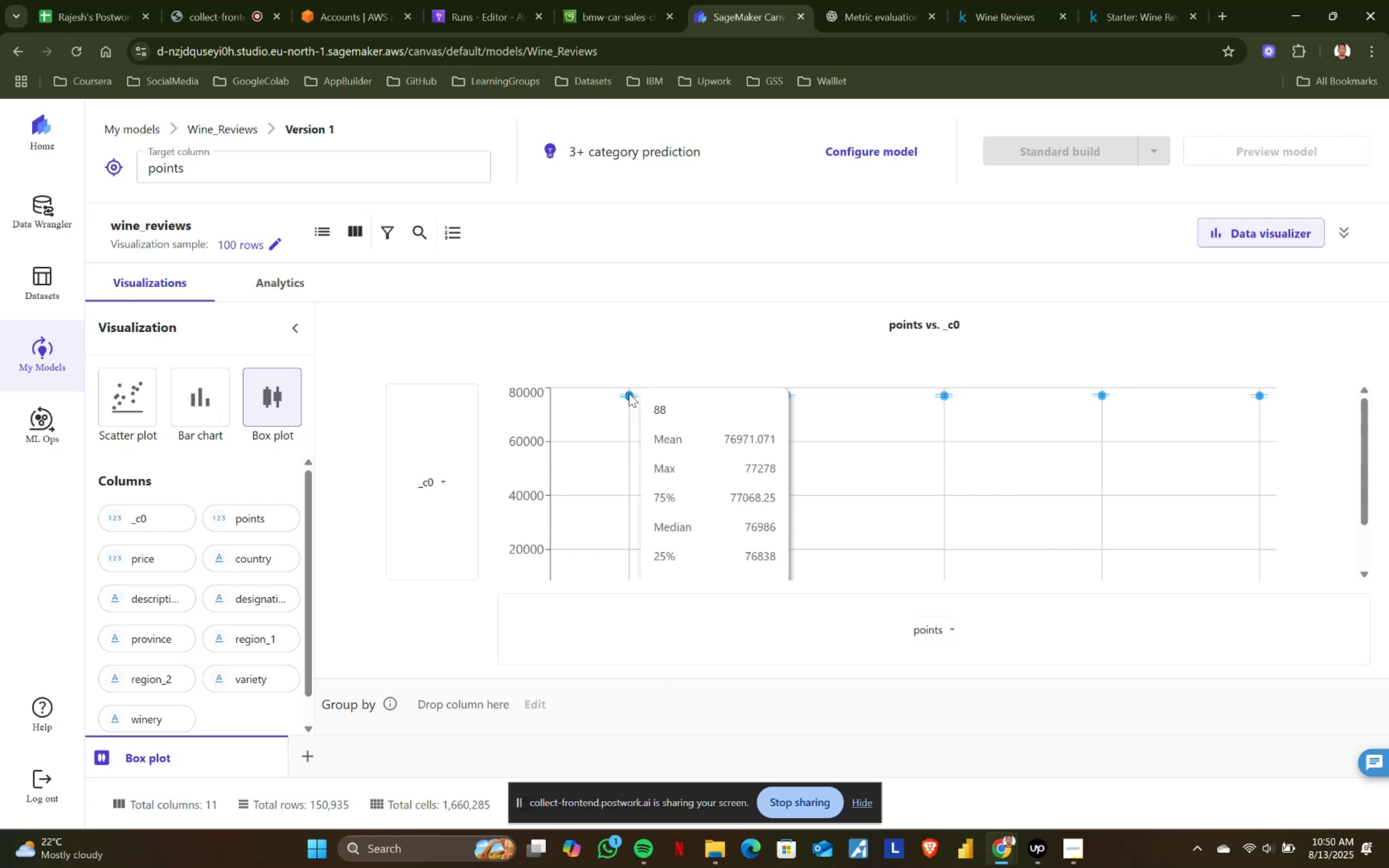 
wait(15.11)
 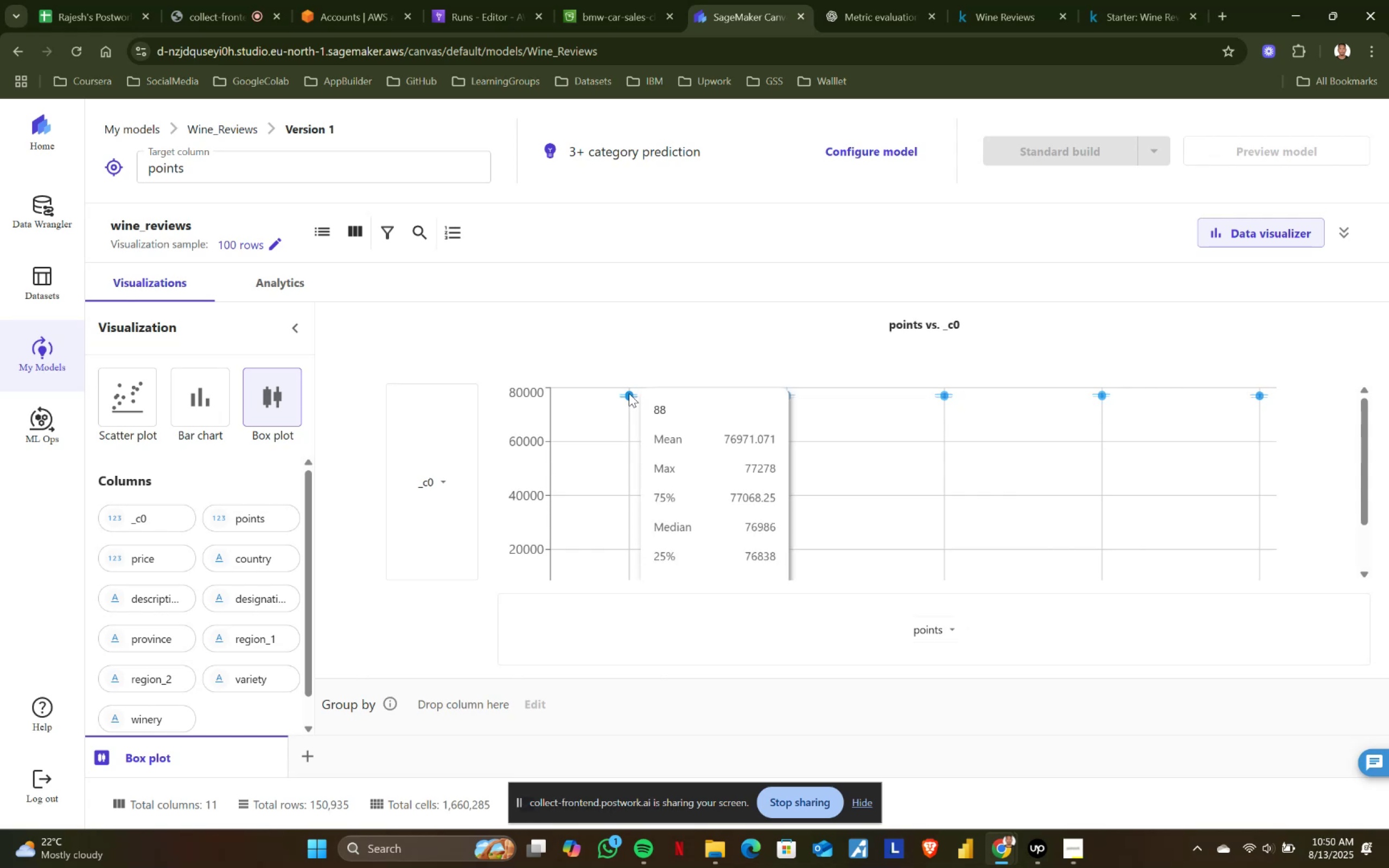 
left_click([445, 473])
 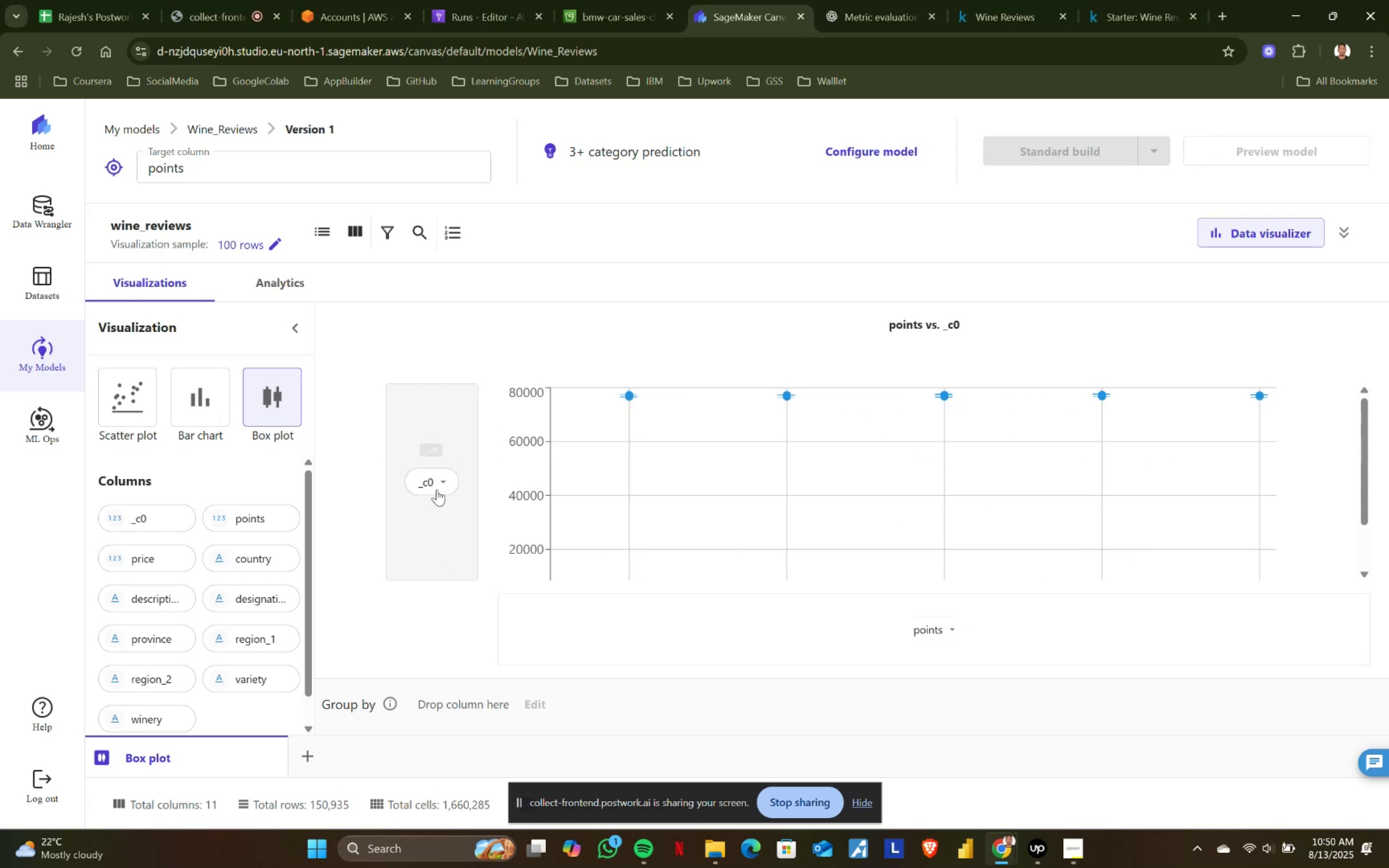 
left_click([445, 482])
 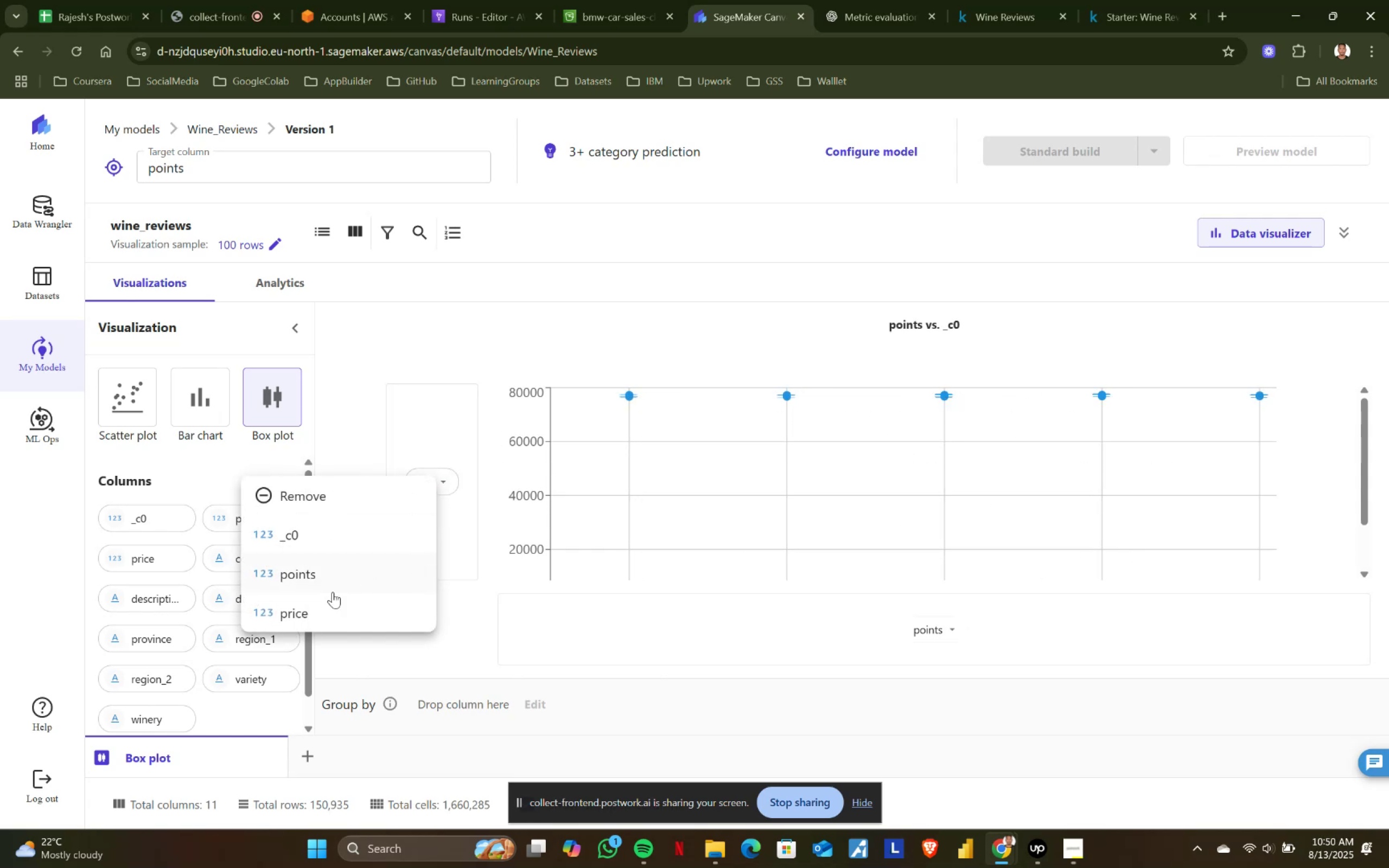 
left_click([322, 610])
 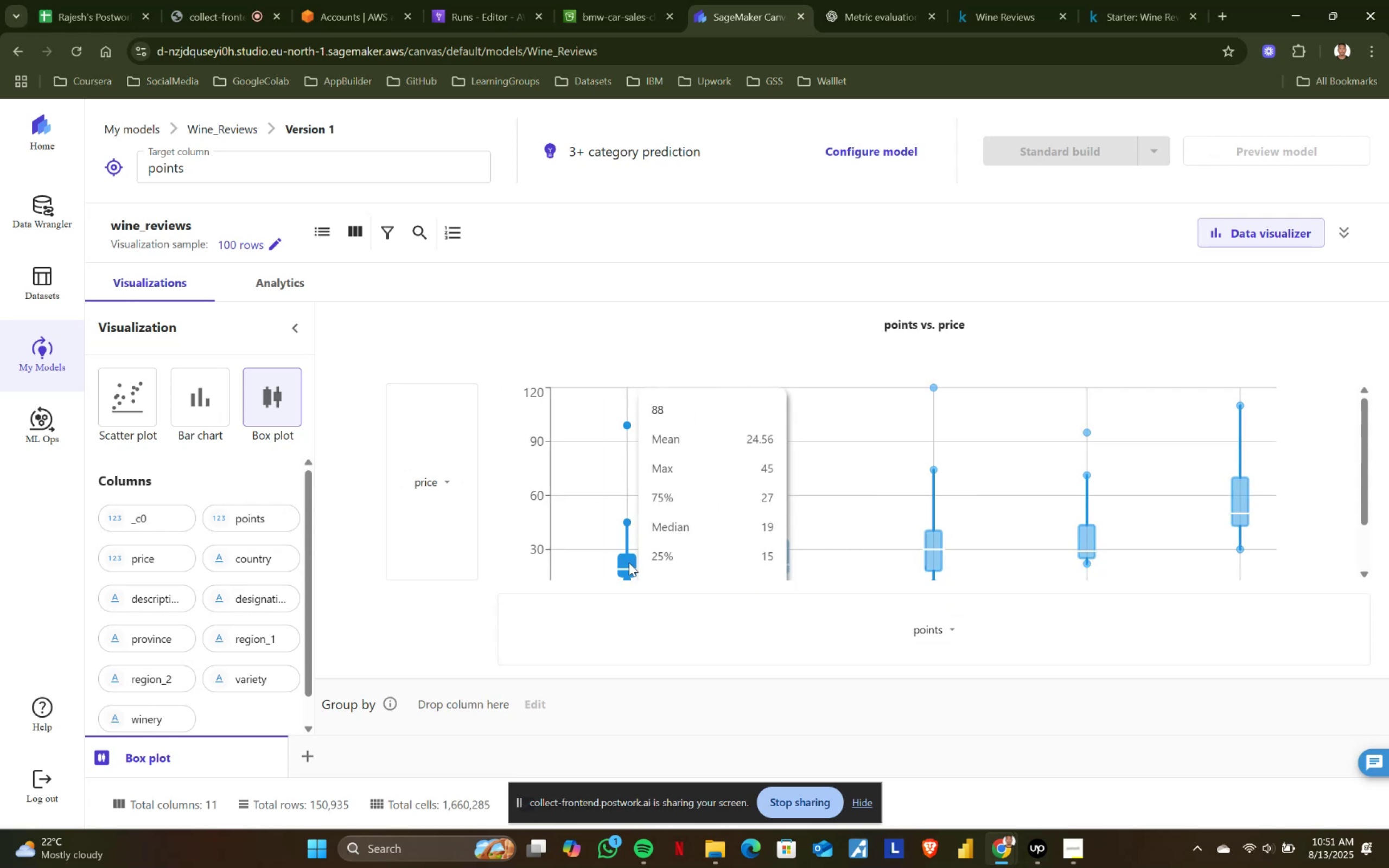 
scroll: coordinate [786, 552], scroll_direction: down, amount: 4.0
 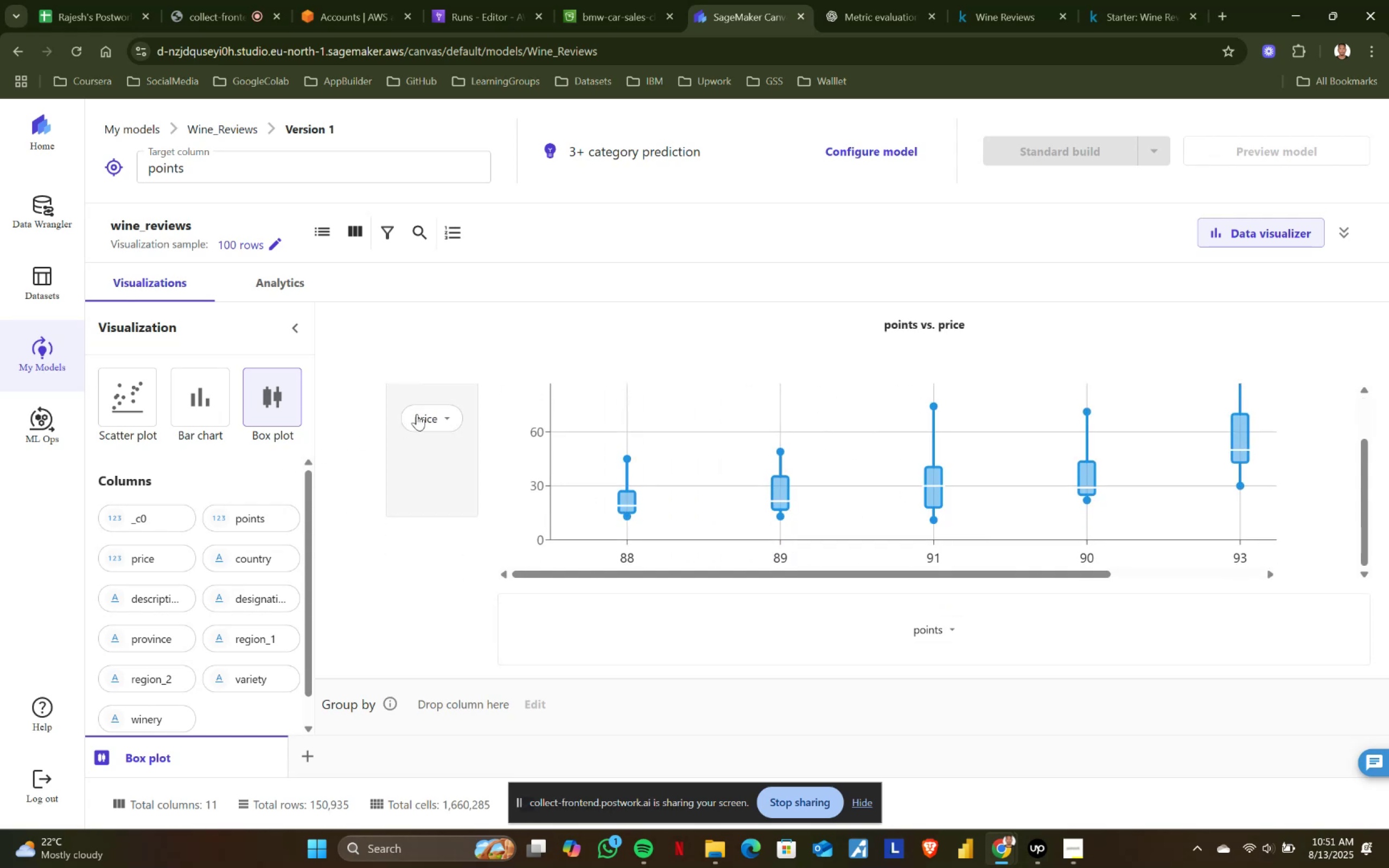 
left_click([431, 418])
 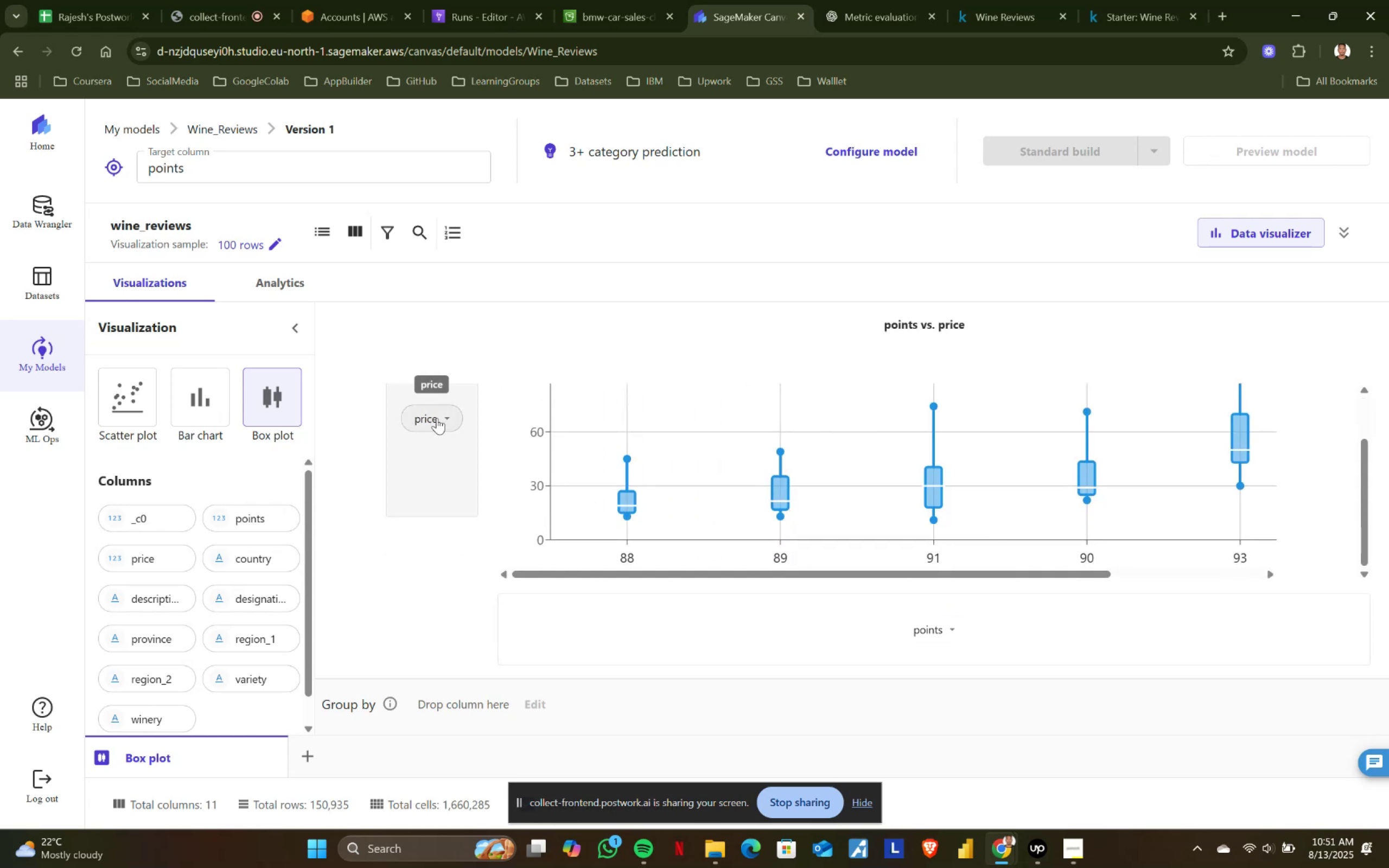 
left_click([440, 417])
 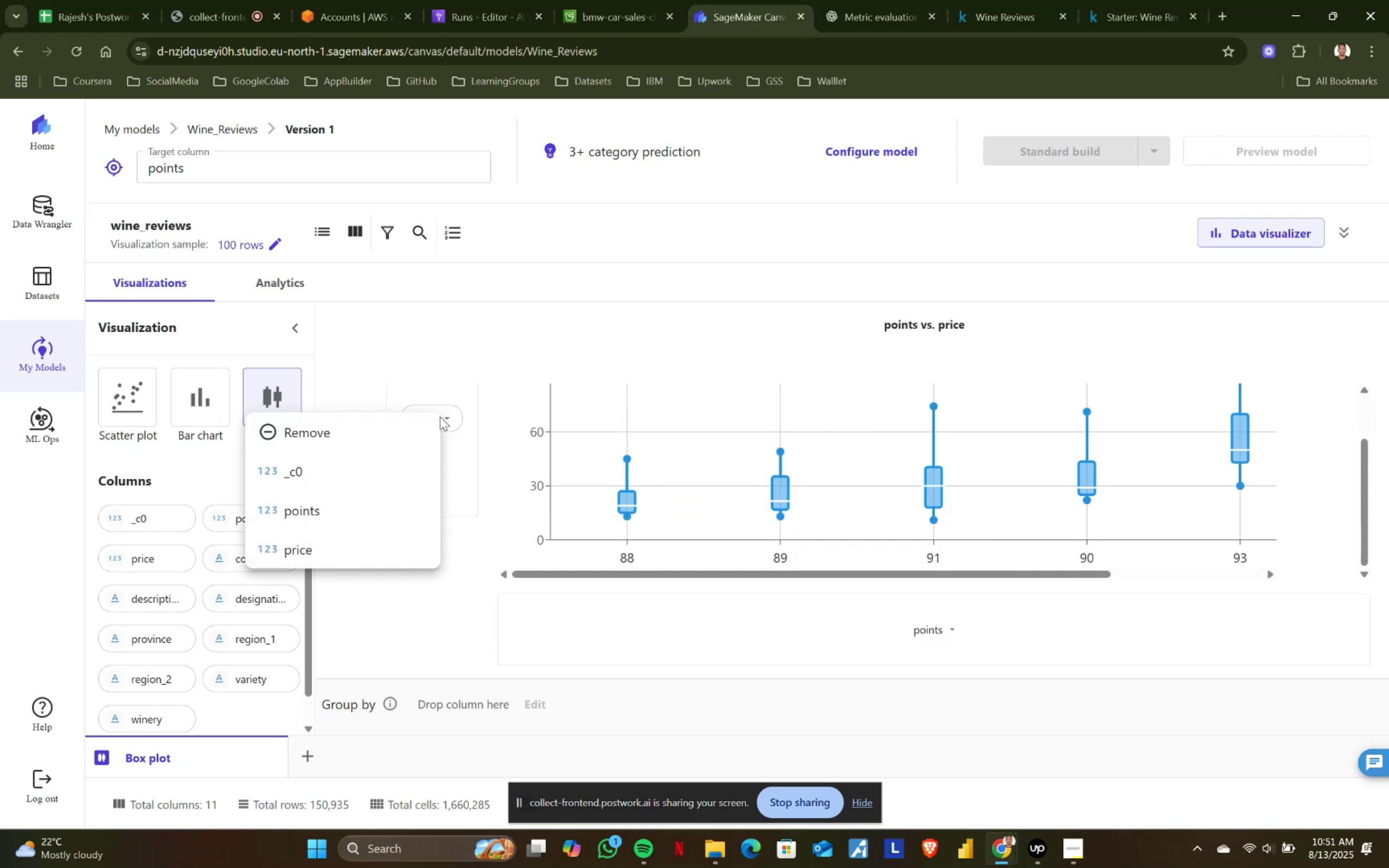 
left_click([440, 417])
 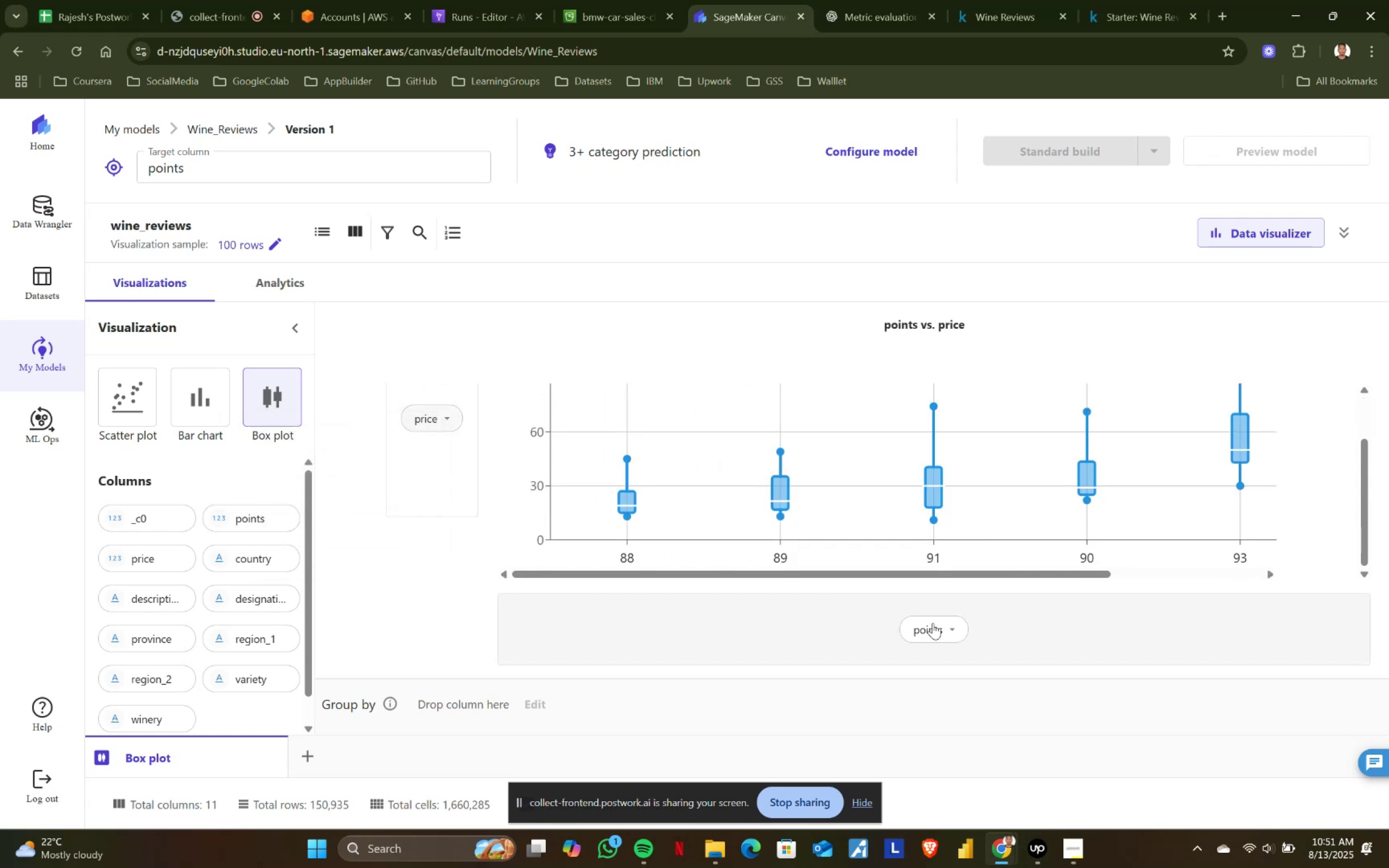 
left_click([965, 634])
 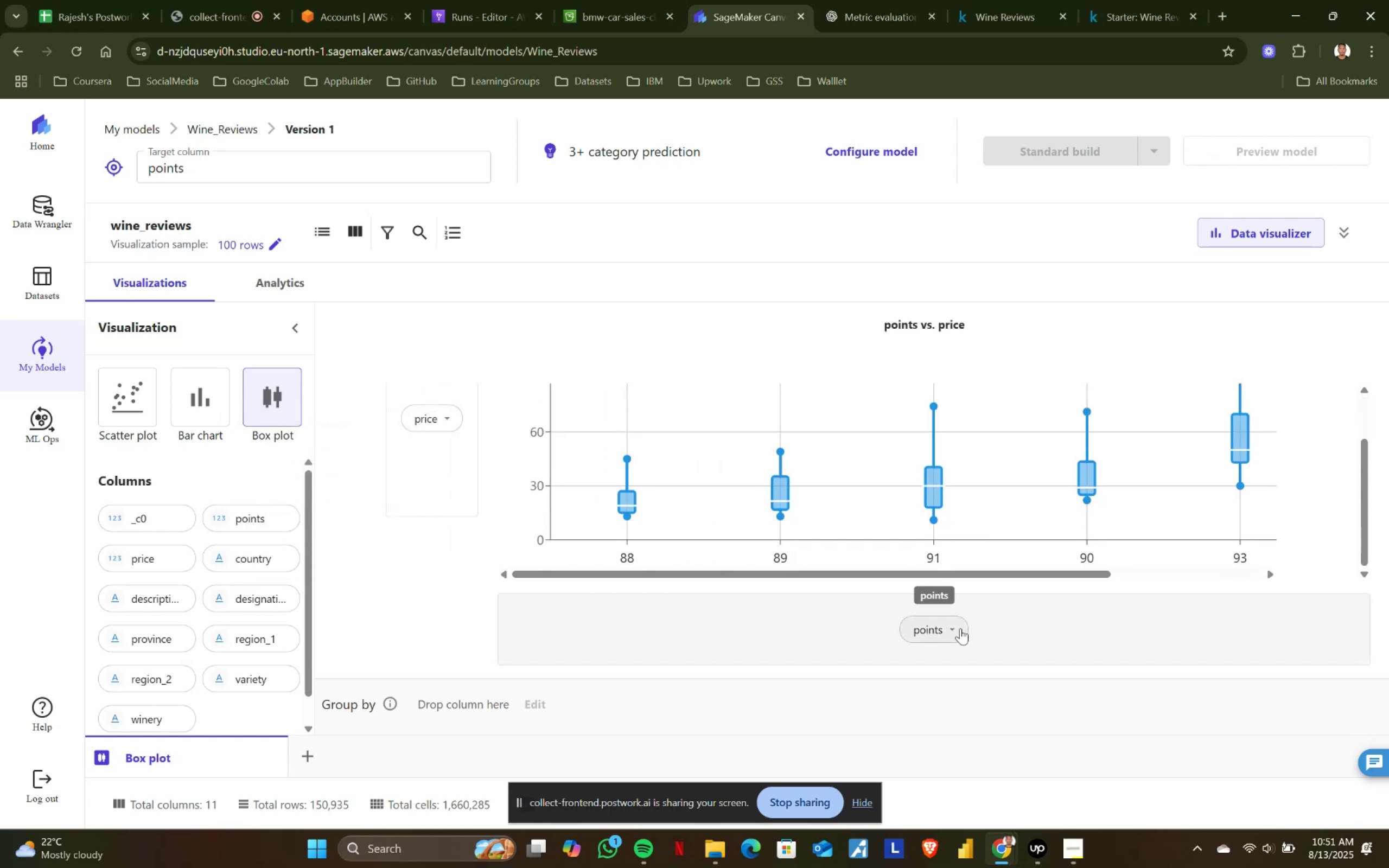 
left_click([959, 627])
 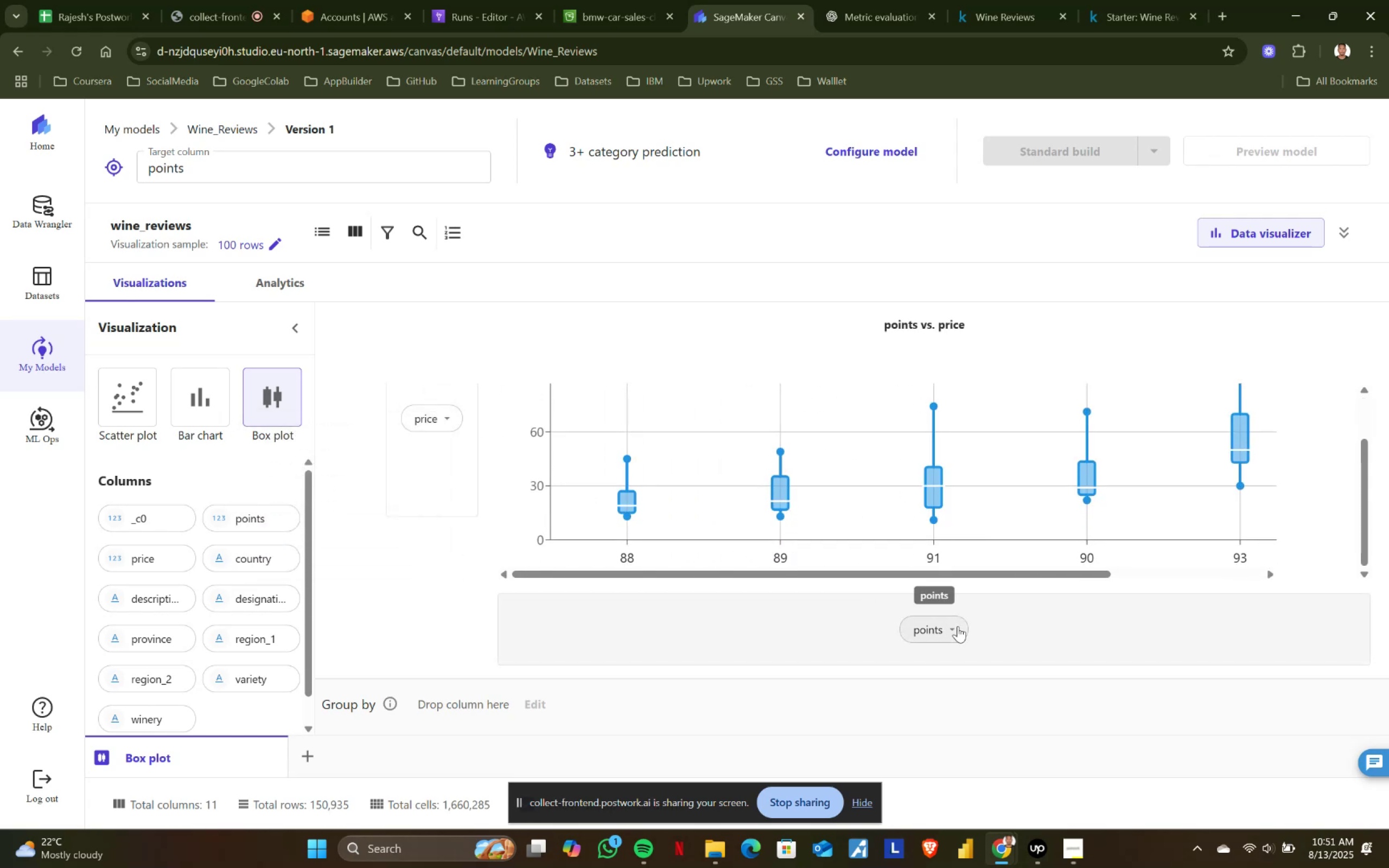 
left_click([955, 624])
 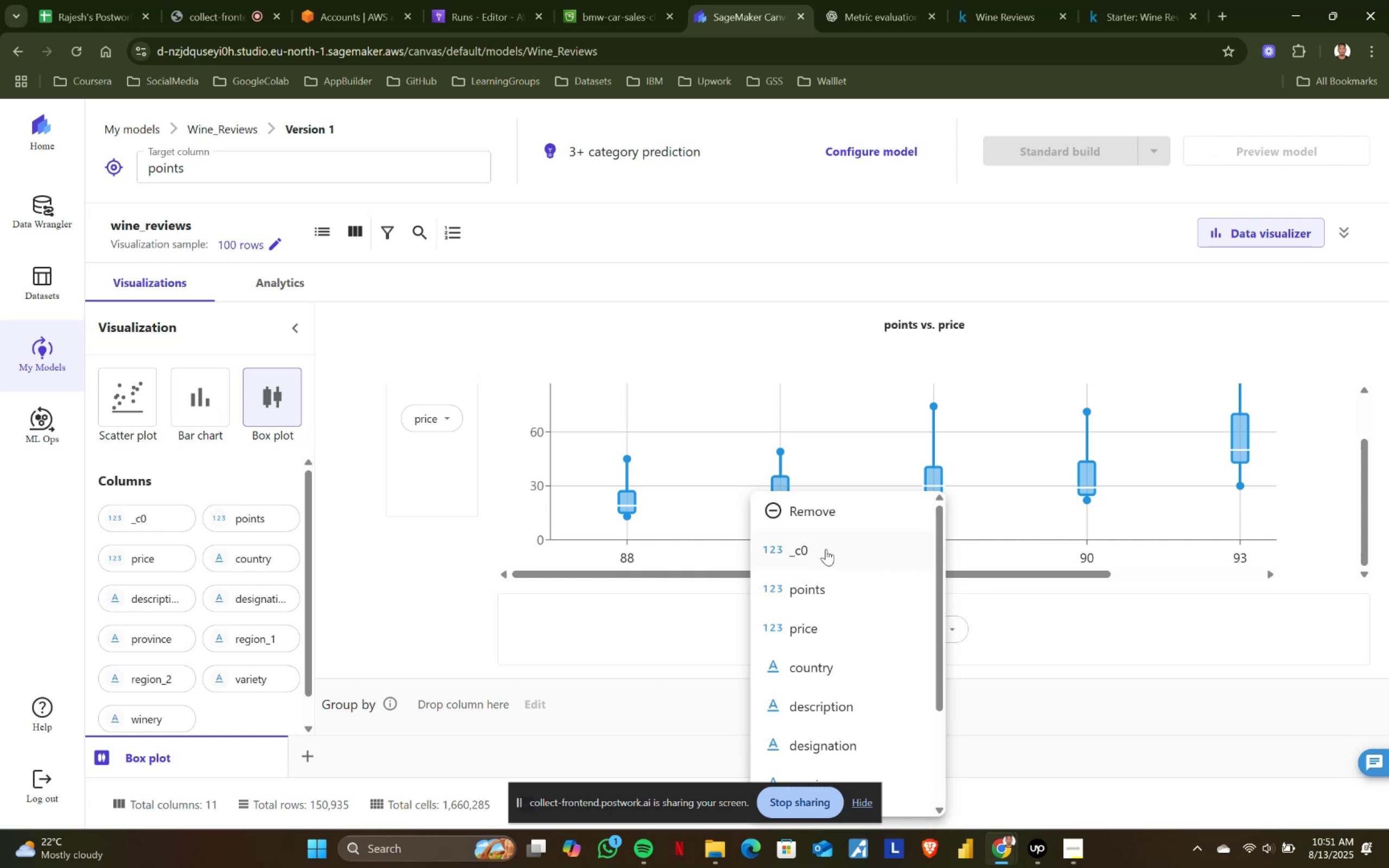 
wait(5.36)
 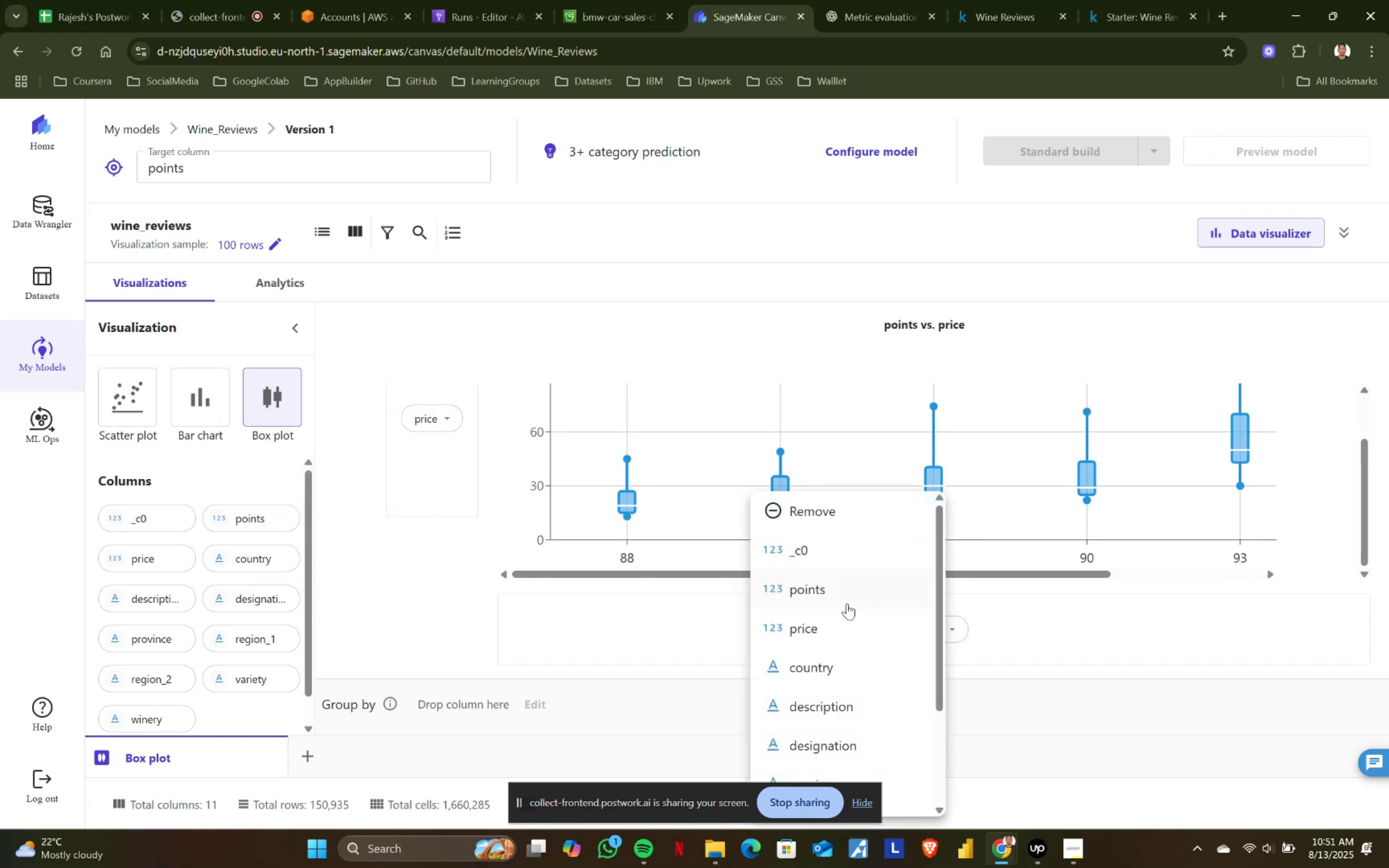 
left_click([826, 549])
 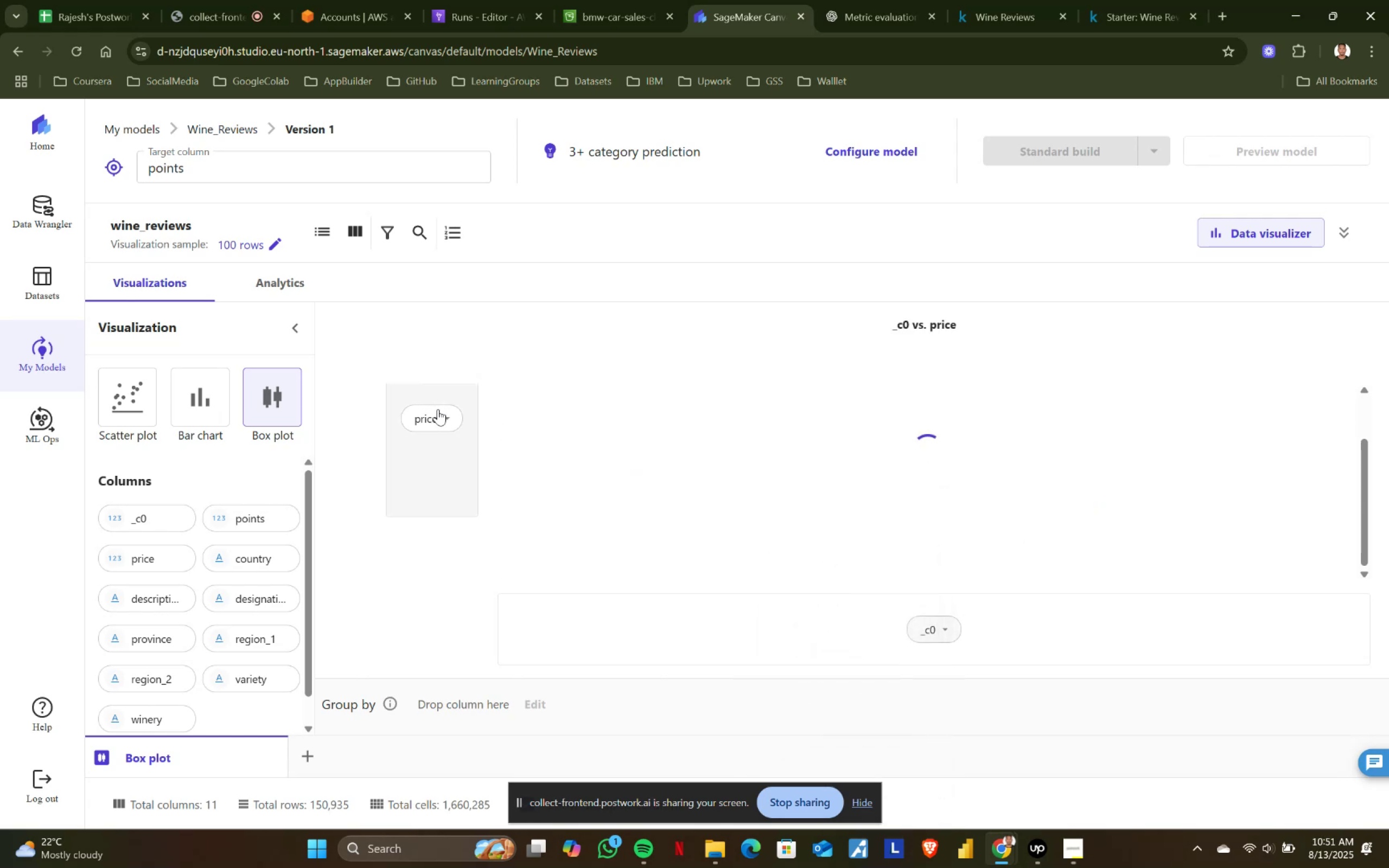 
left_click([450, 420])
 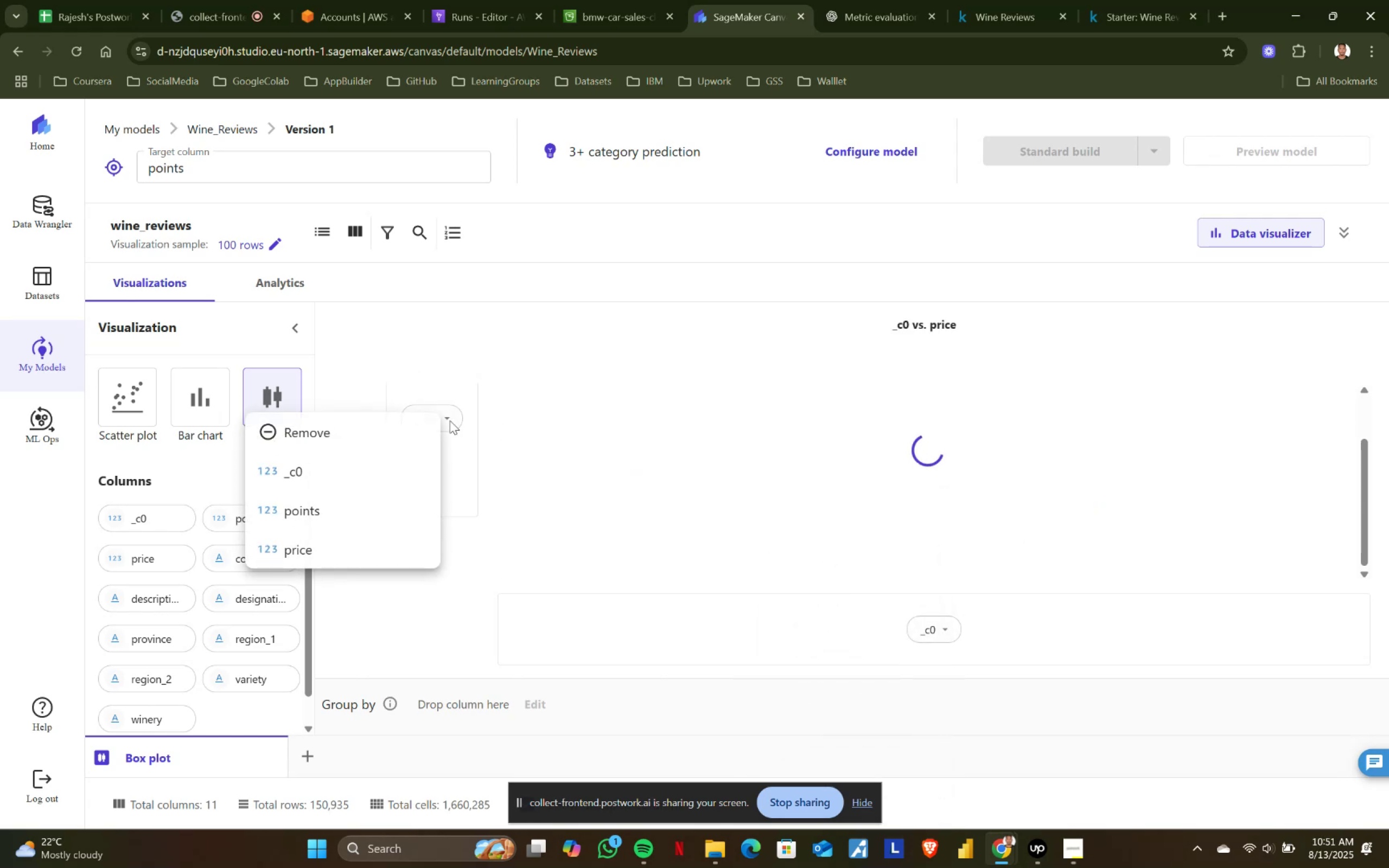 
left_click([450, 420])
 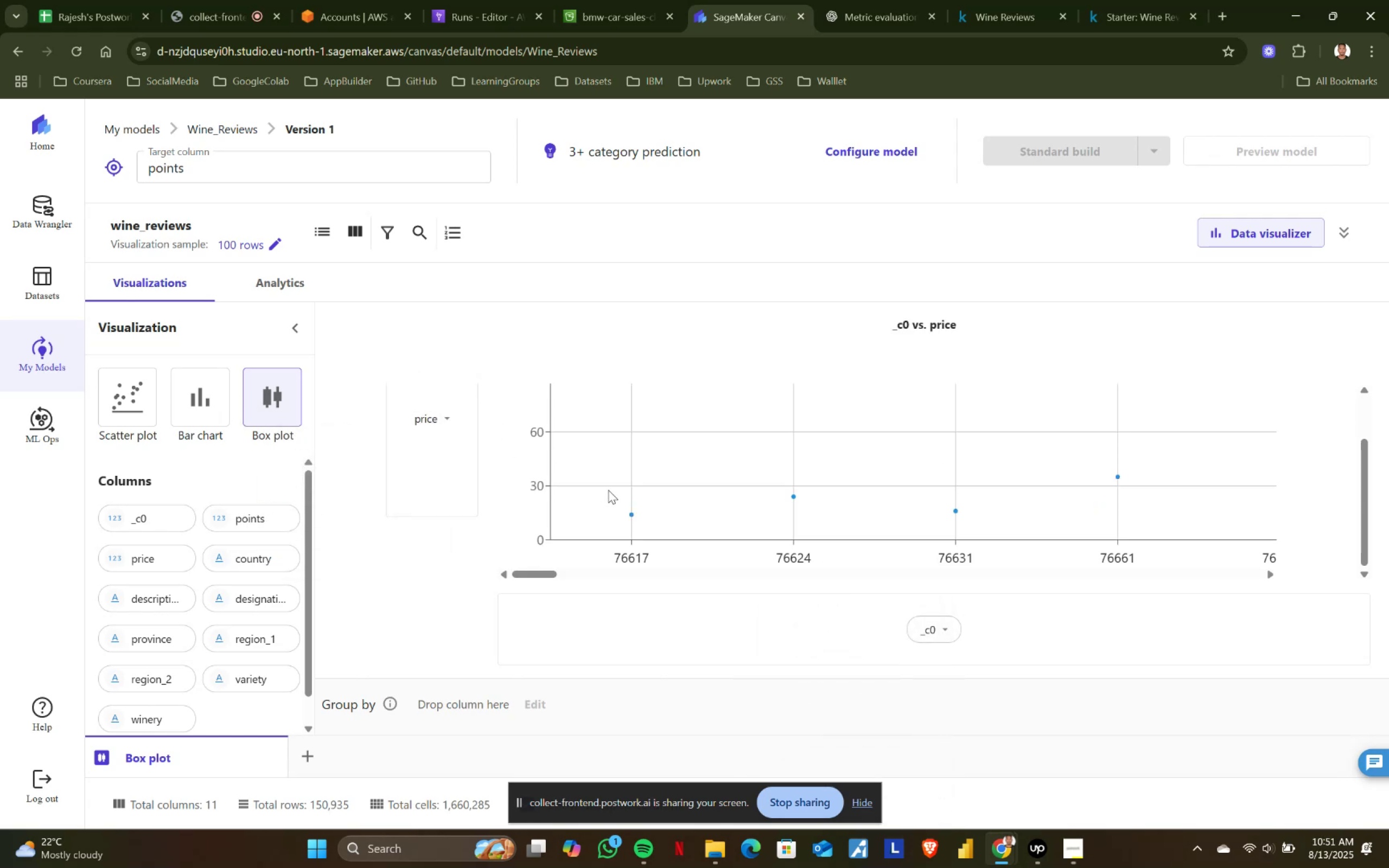 
scroll: coordinate [732, 496], scroll_direction: down, amount: 2.0
 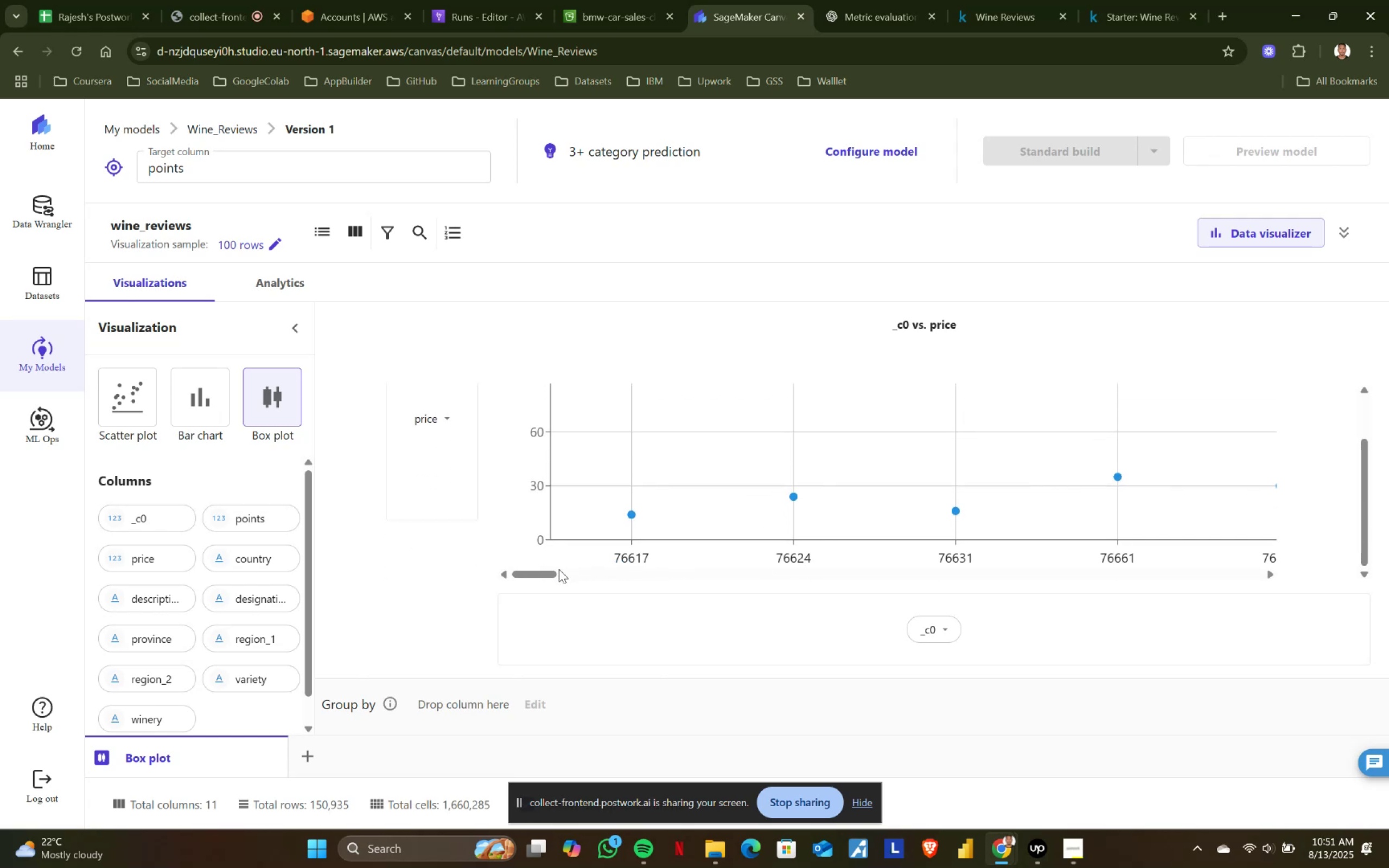 
left_click_drag(start_coordinate=[541, 575], to_coordinate=[716, 571])
 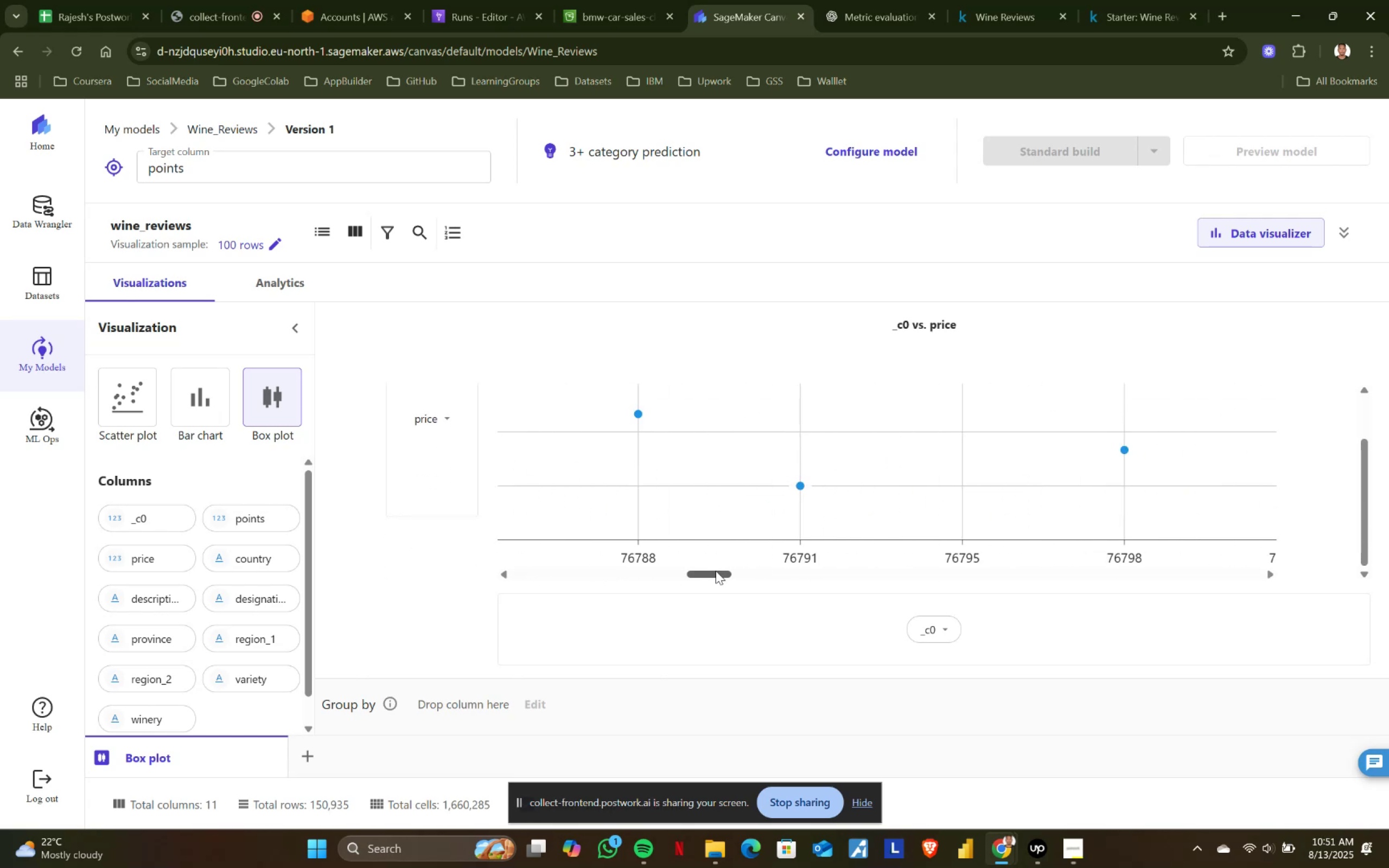 
scroll: coordinate [716, 571], scroll_direction: up, amount: 4.0
 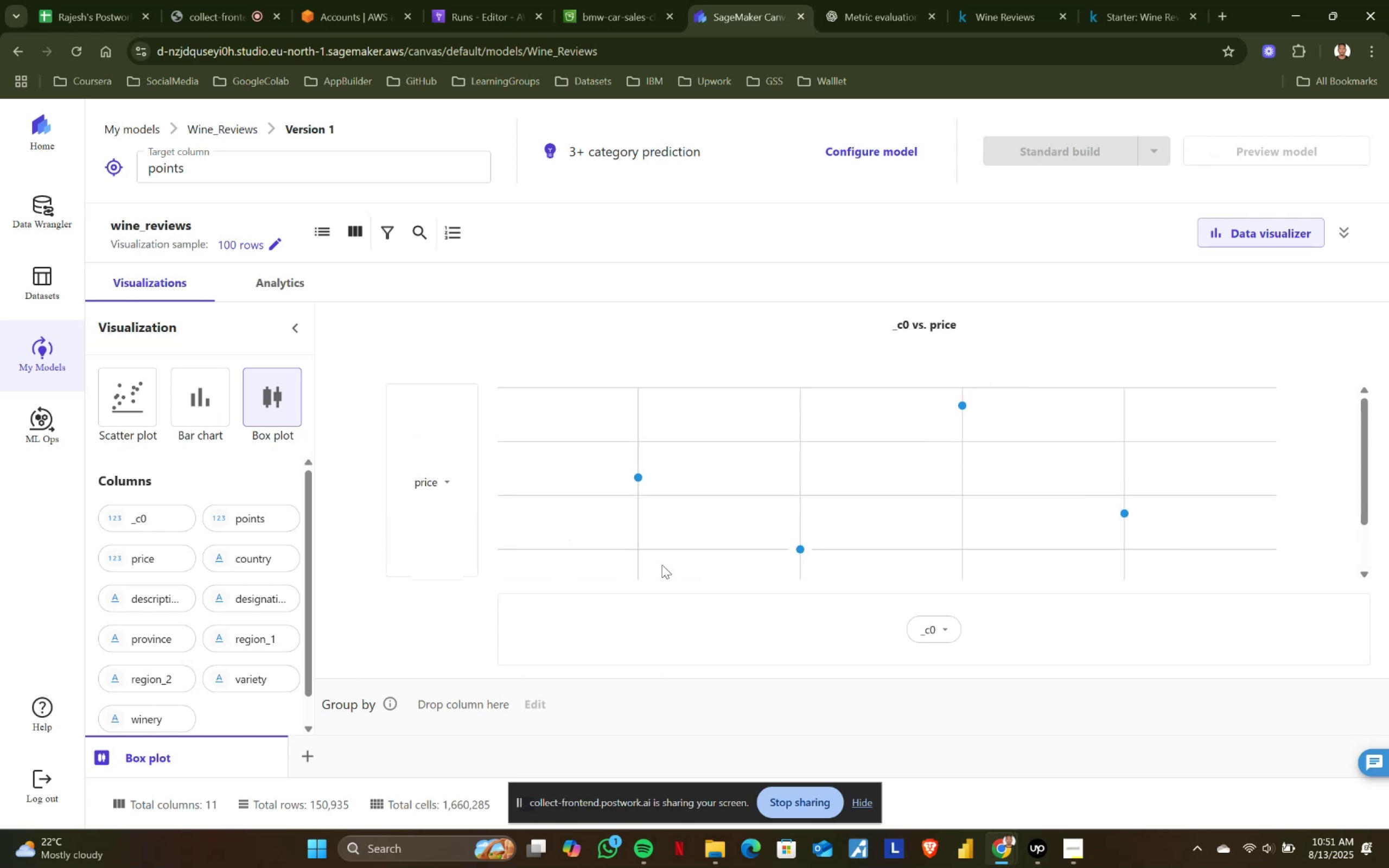 
scroll: coordinate [768, 564], scroll_direction: down, amount: 2.0
 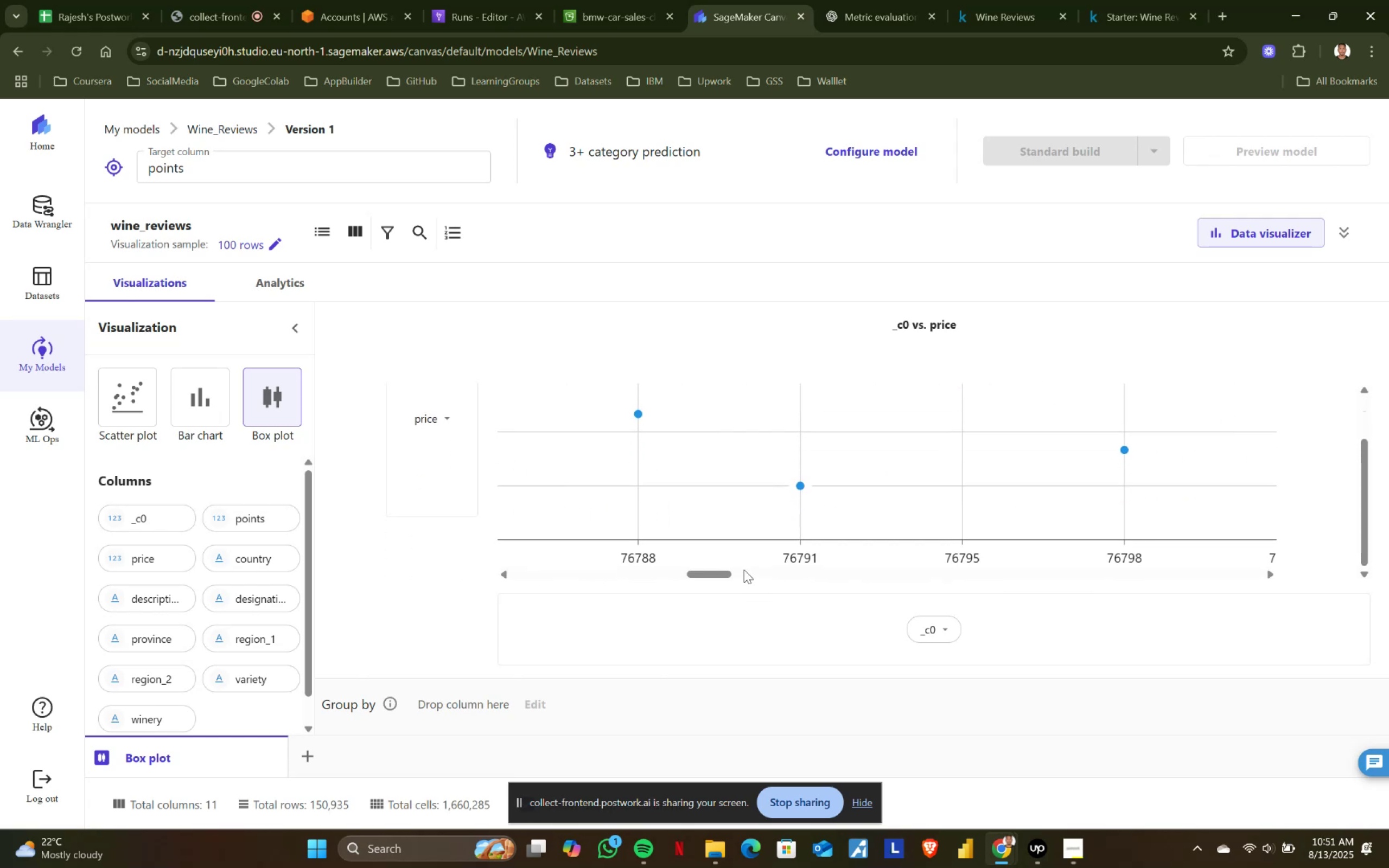 
left_click_drag(start_coordinate=[722, 574], to_coordinate=[391, 578])
 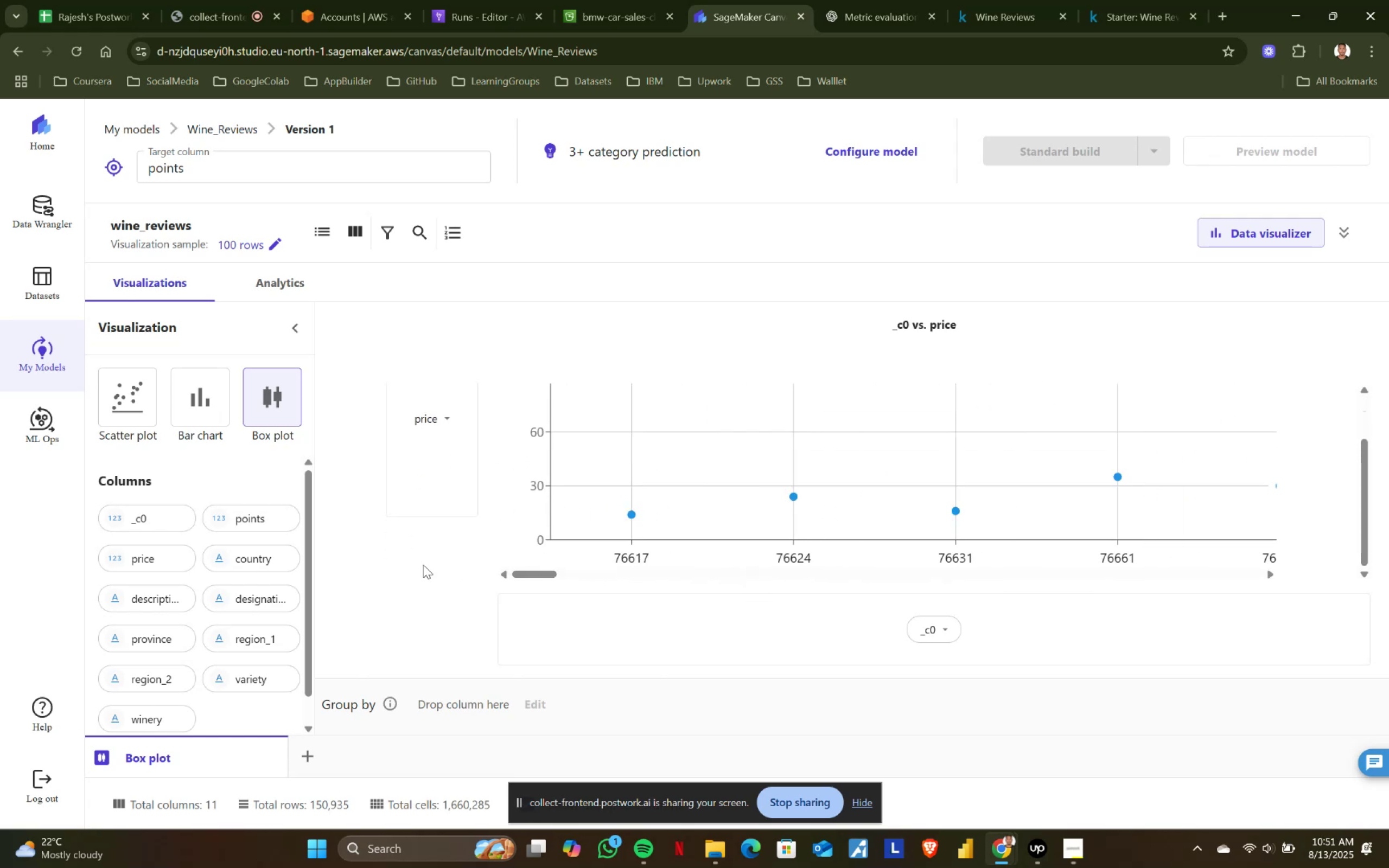 
scroll: coordinate [596, 525], scroll_direction: up, amount: 2.0
 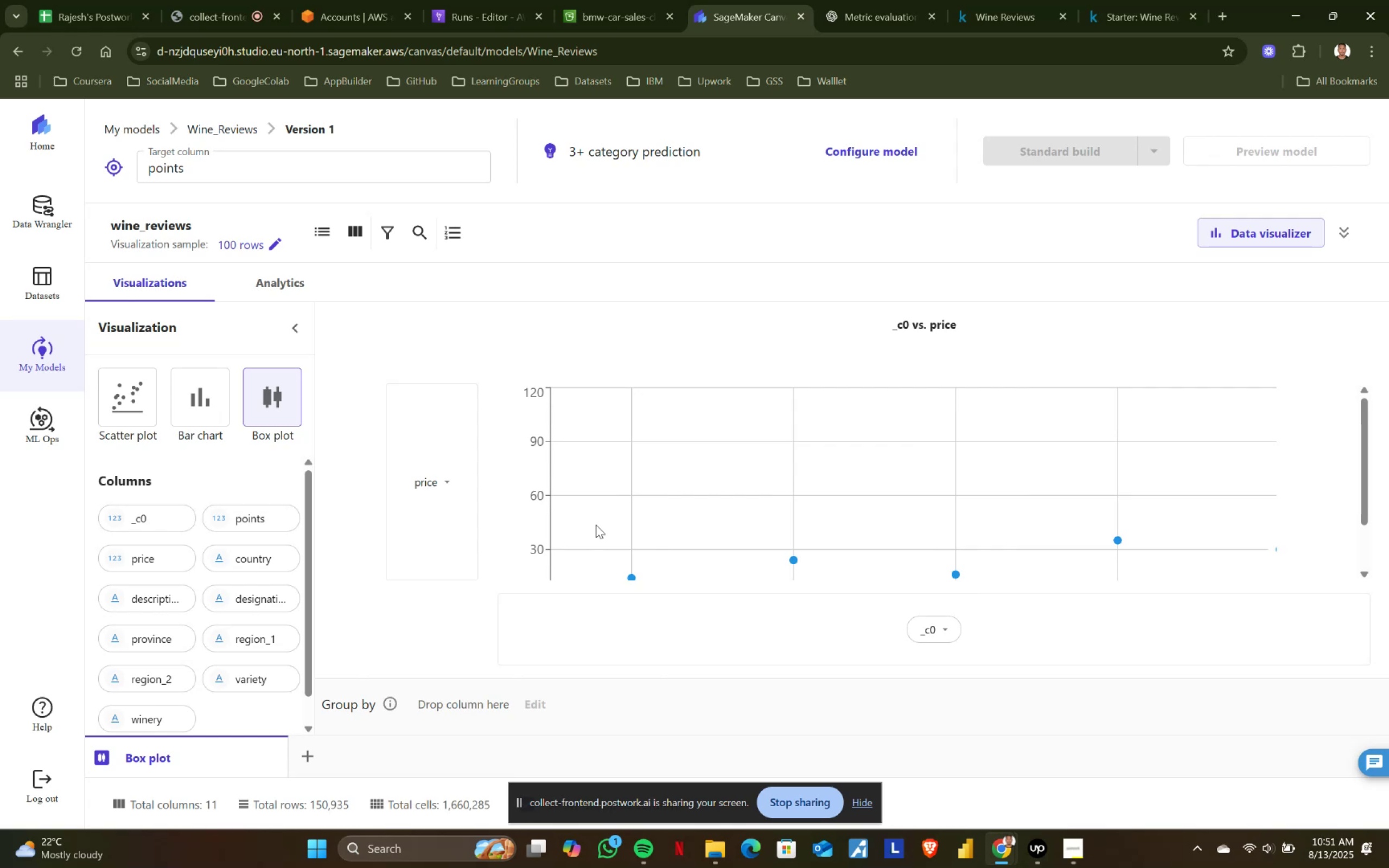 
scroll: coordinate [596, 525], scroll_direction: down, amount: 4.0
 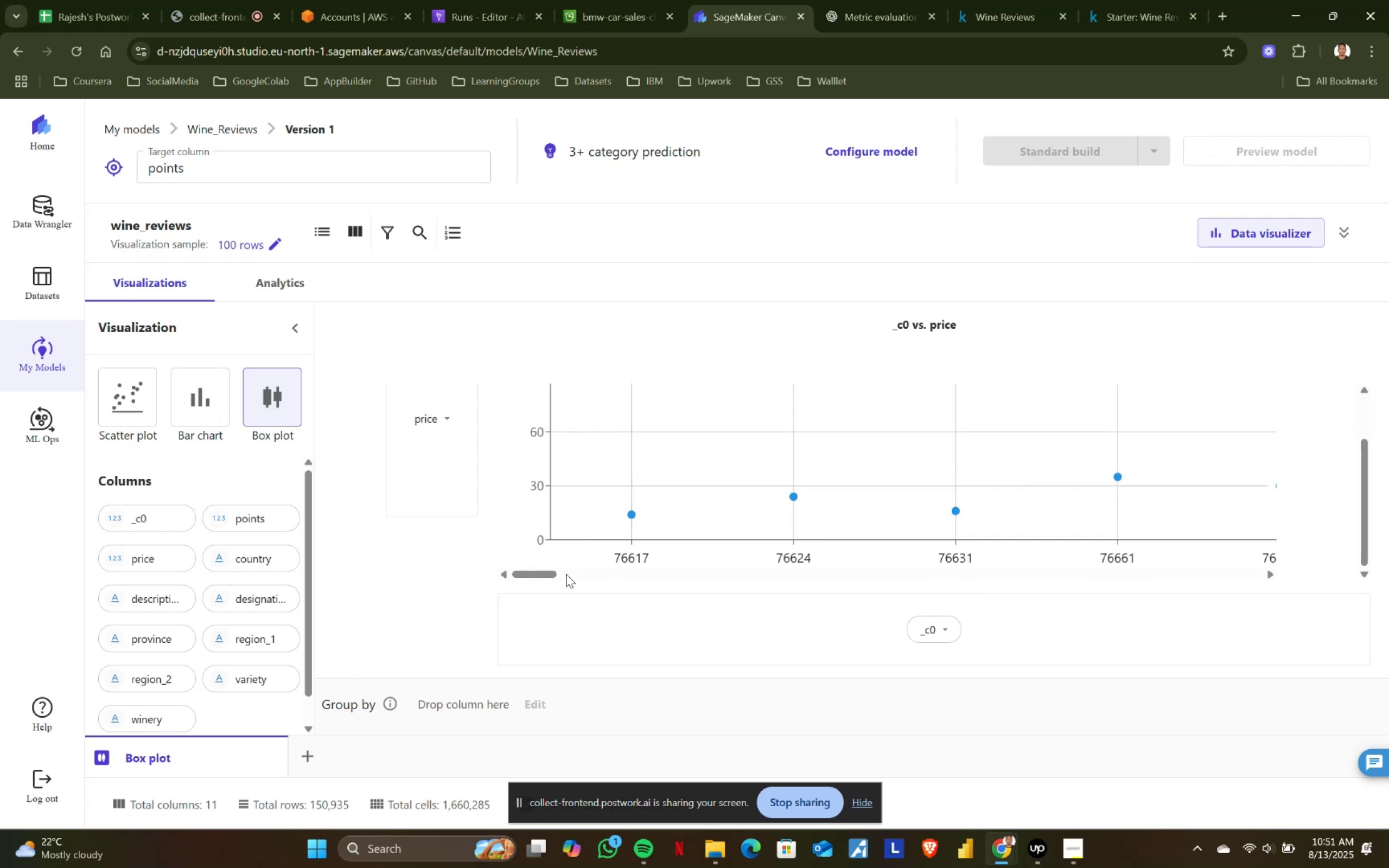 
left_click_drag(start_coordinate=[546, 575], to_coordinate=[732, 570])
 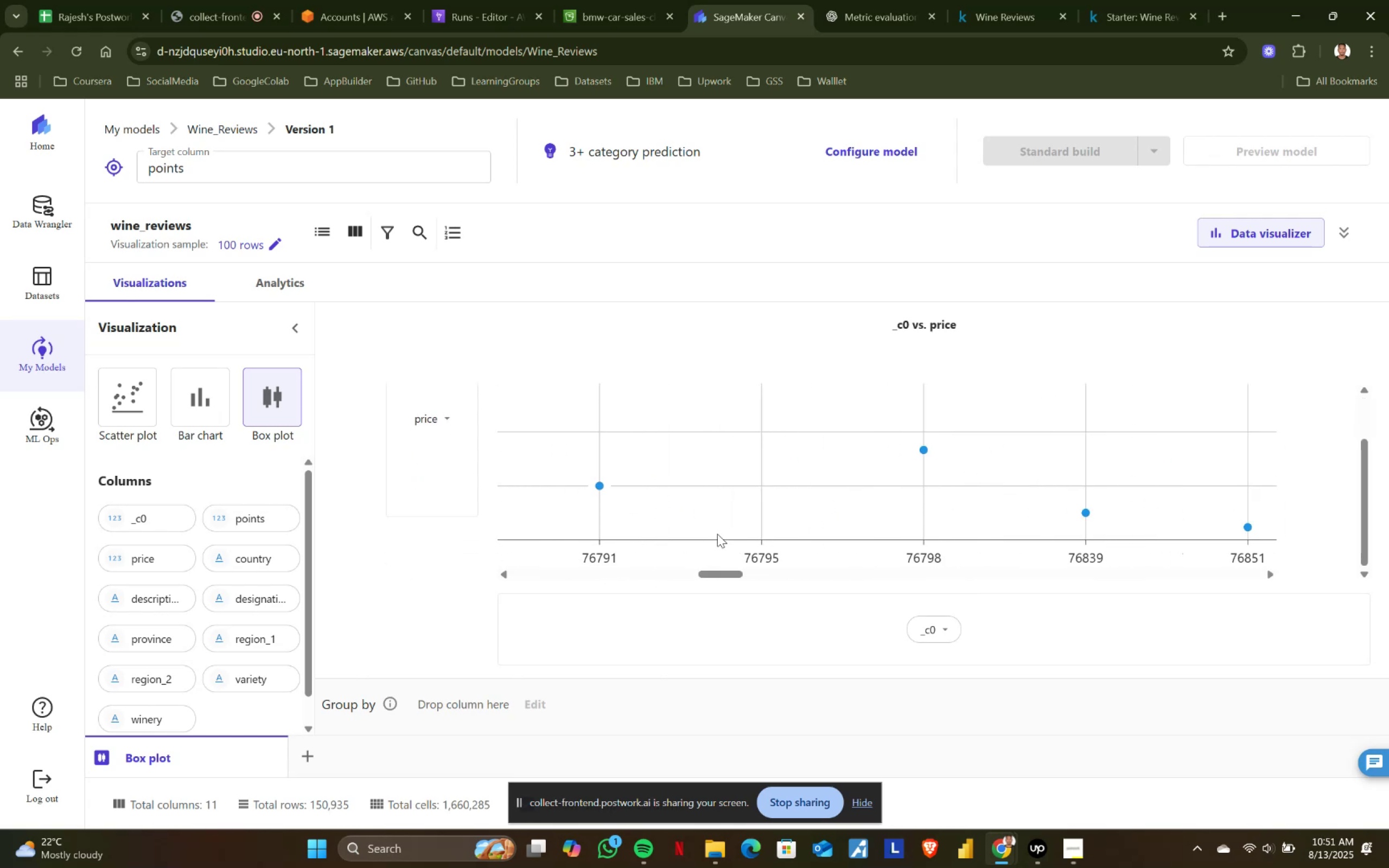 
scroll: coordinate [684, 474], scroll_direction: up, amount: 4.0
 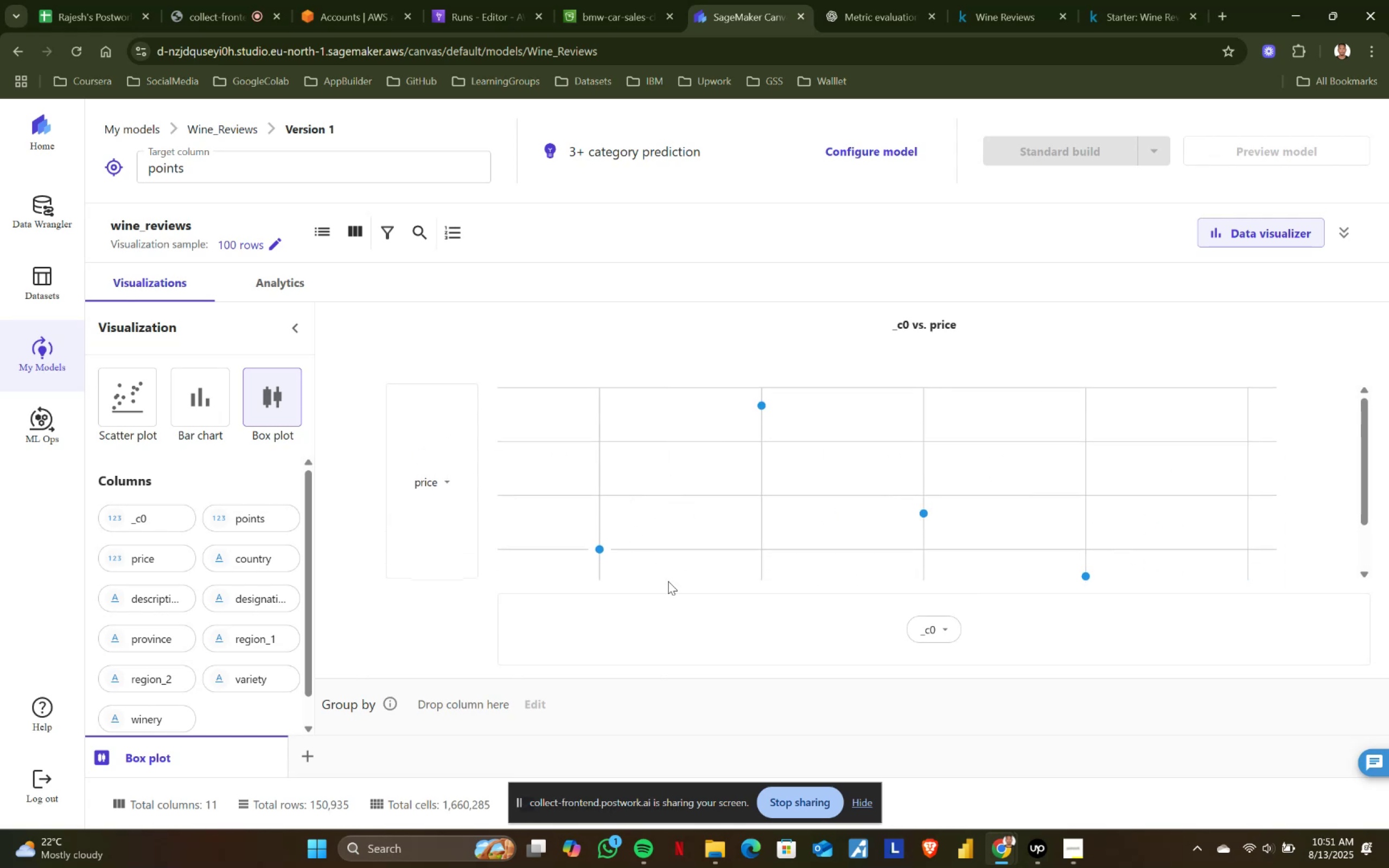 
scroll: coordinate [695, 540], scroll_direction: down, amount: 2.0
 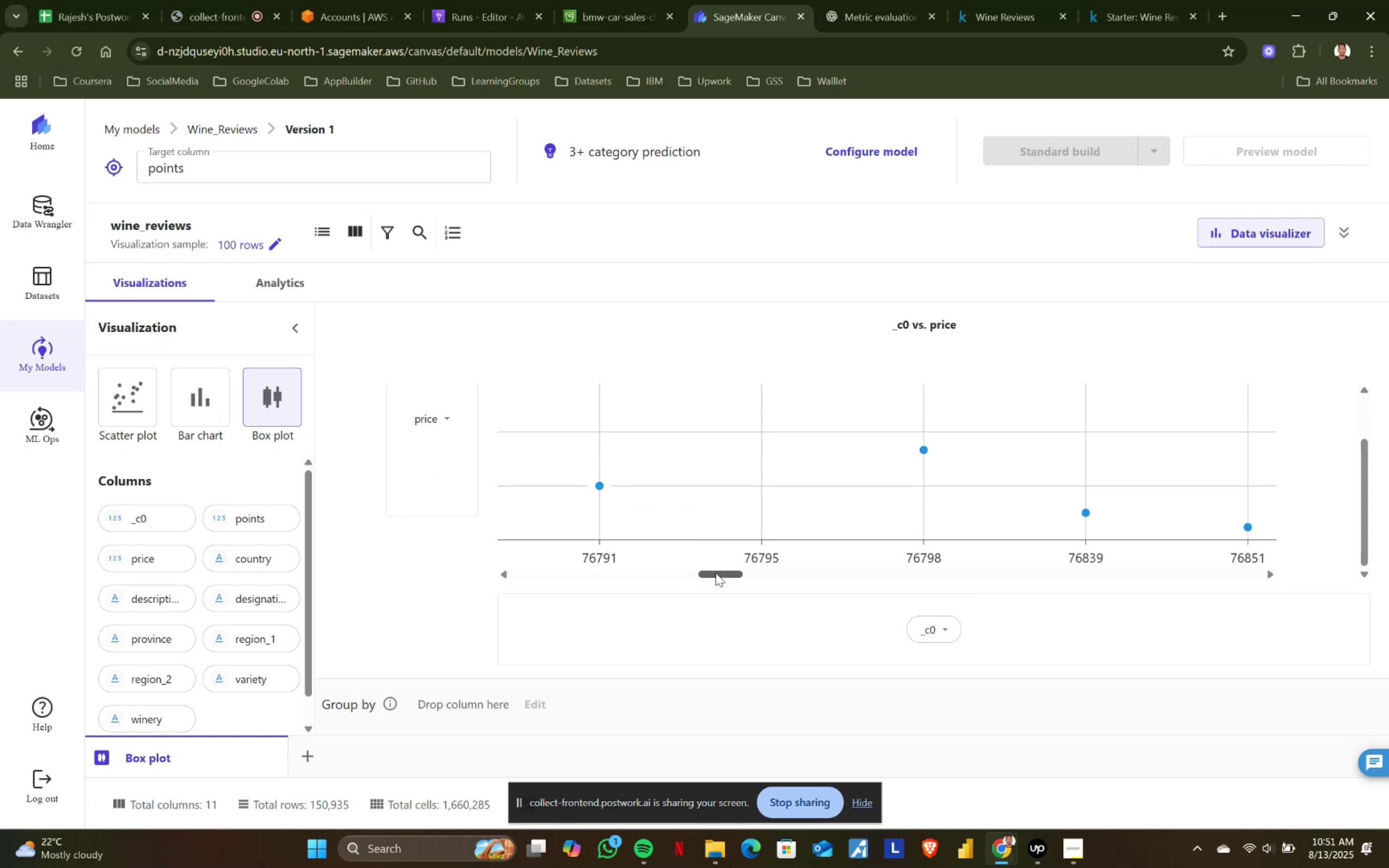 
left_click_drag(start_coordinate=[720, 579], to_coordinate=[455, 579])
 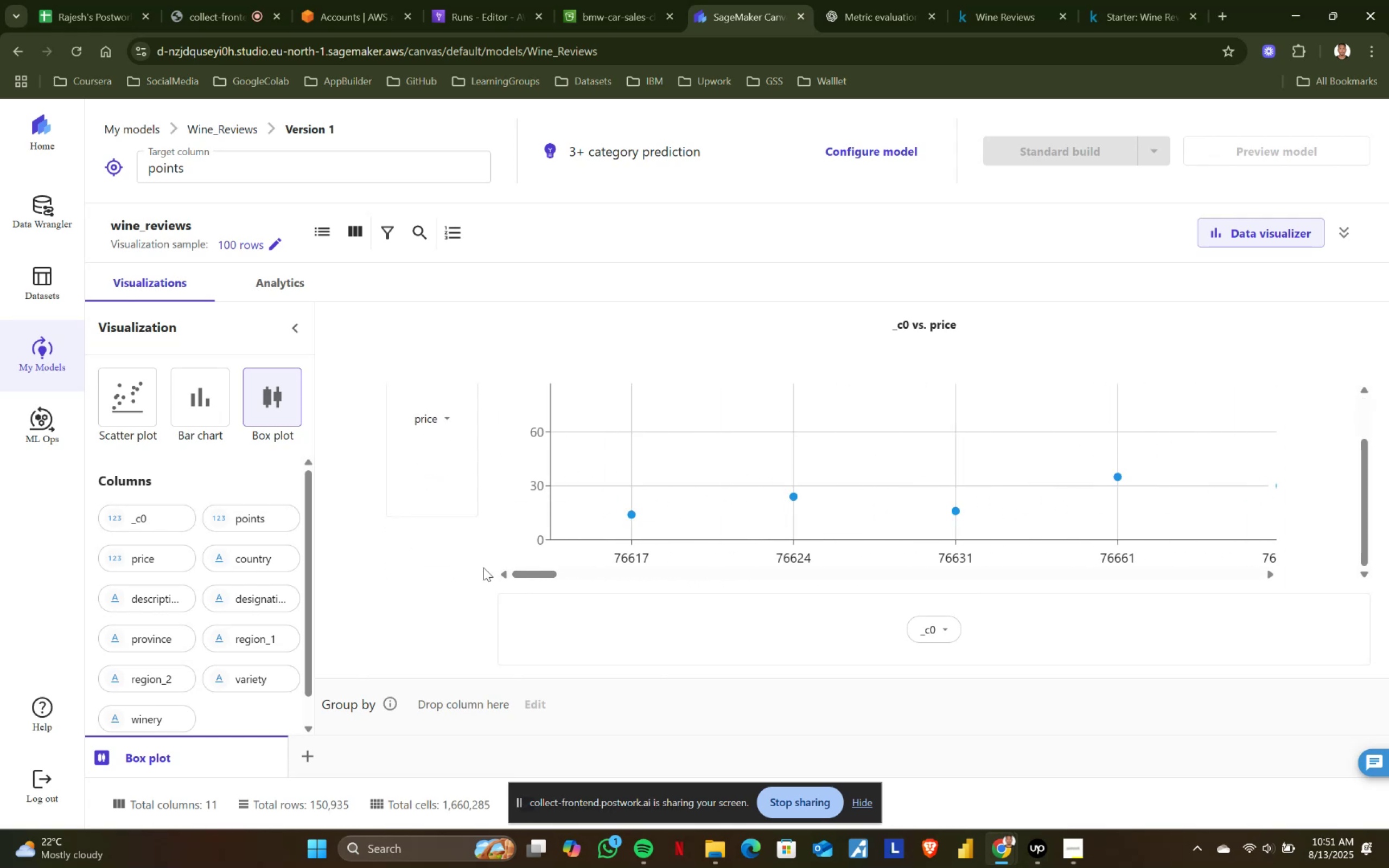 
scroll: coordinate [544, 571], scroll_direction: up, amount: 6.0
 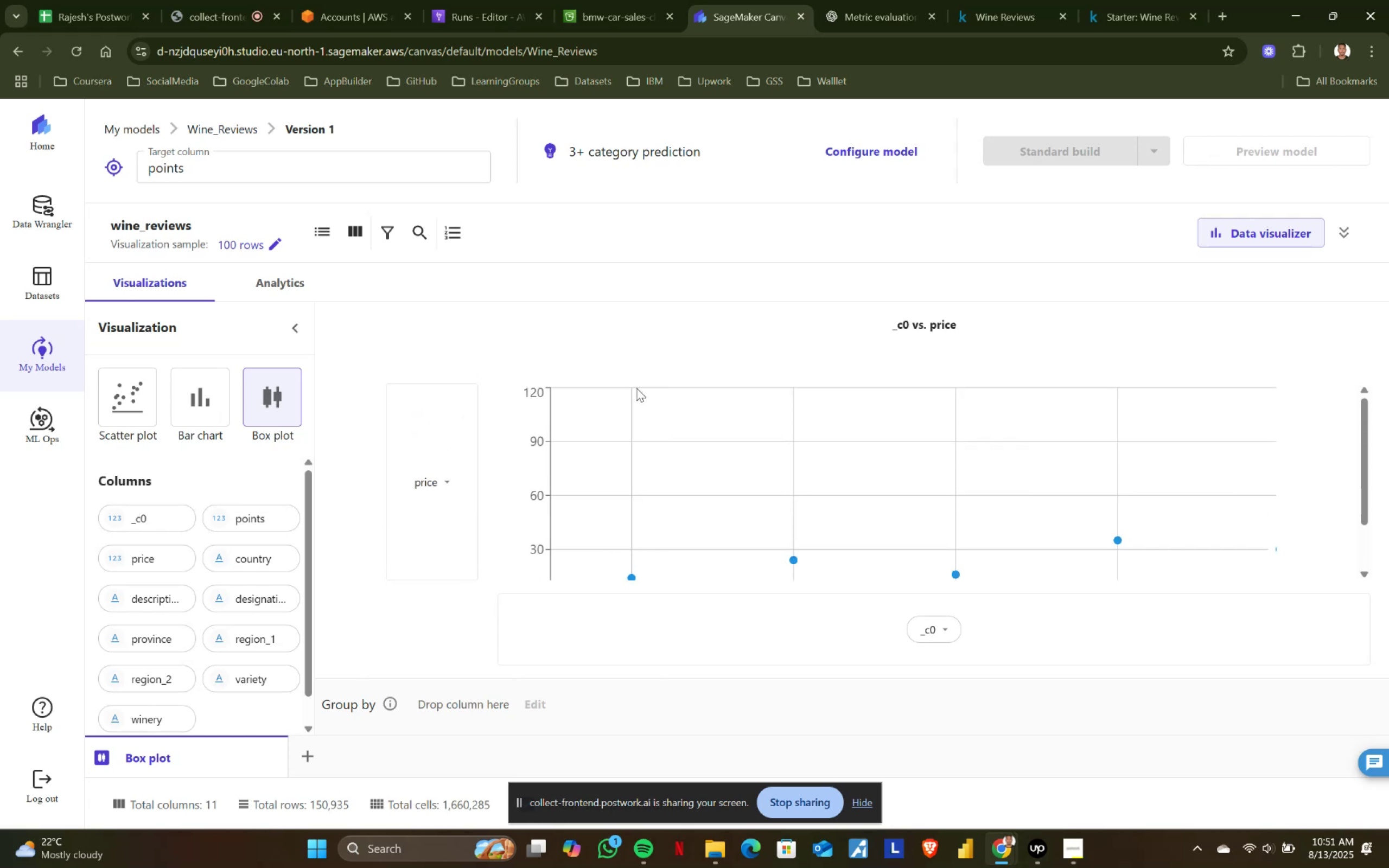 
scroll: coordinate [590, 547], scroll_direction: down, amount: 2.0
 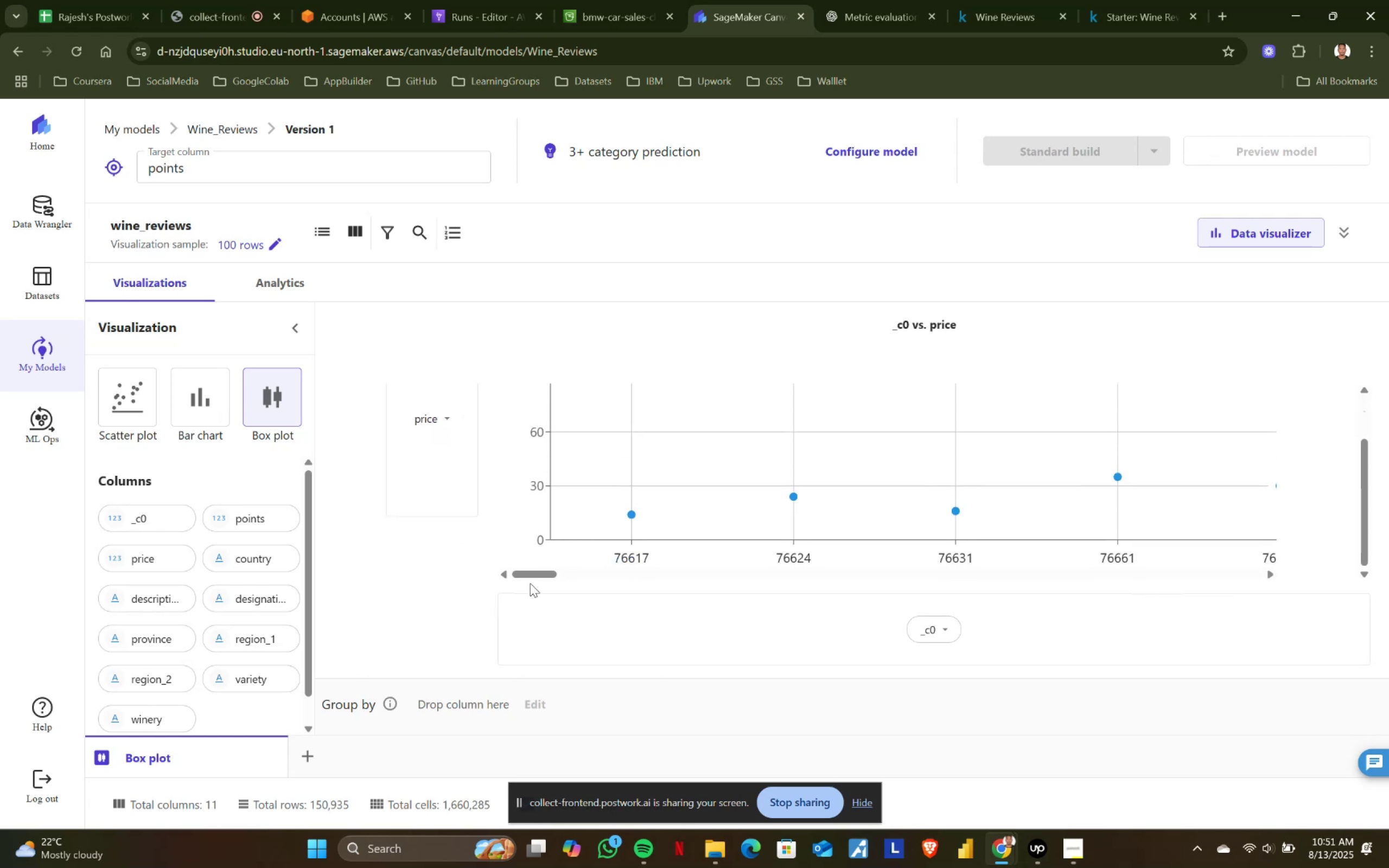 
left_click_drag(start_coordinate=[547, 576], to_coordinate=[652, 572])
 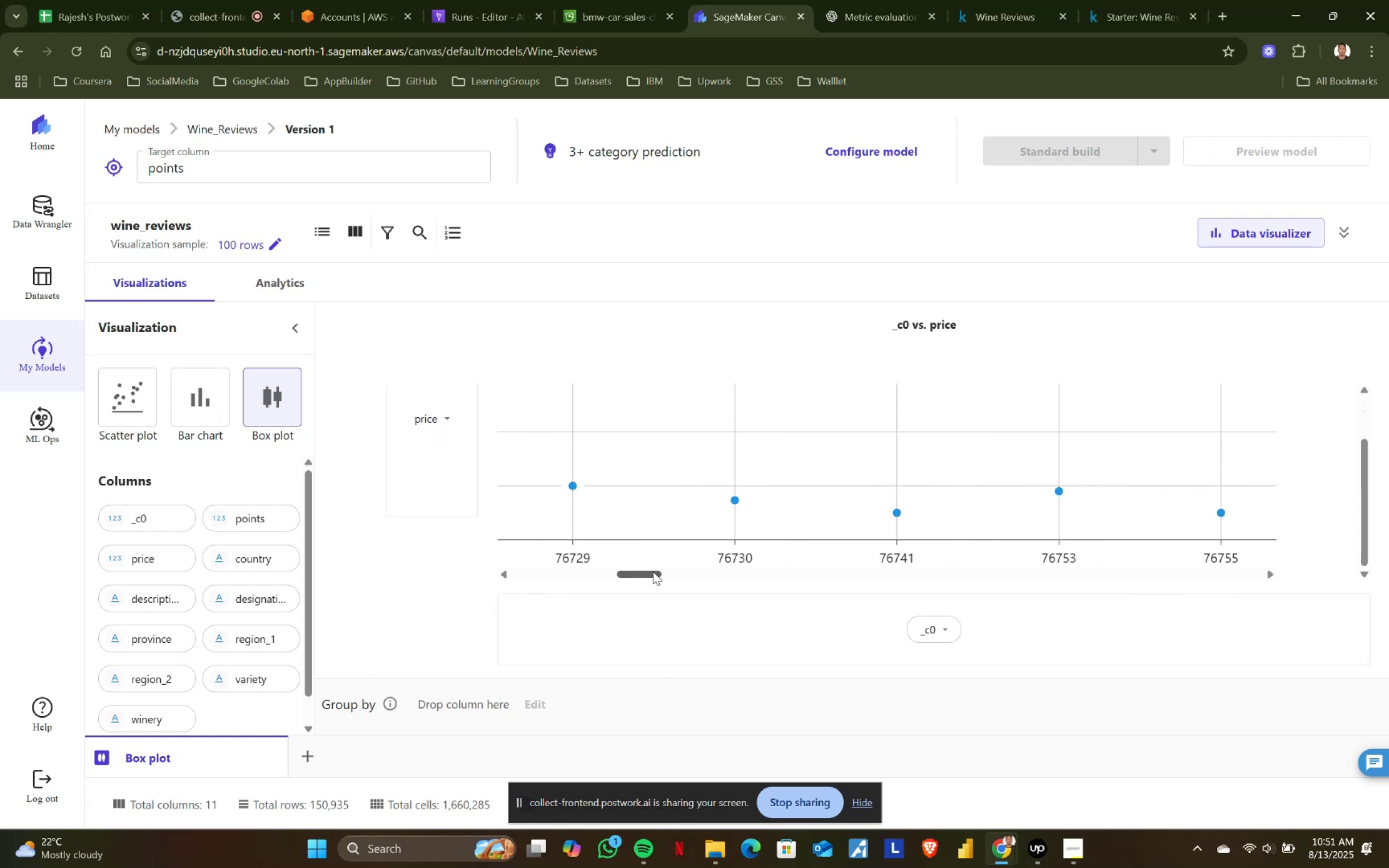 
scroll: coordinate [687, 572], scroll_direction: up, amount: 2.0
 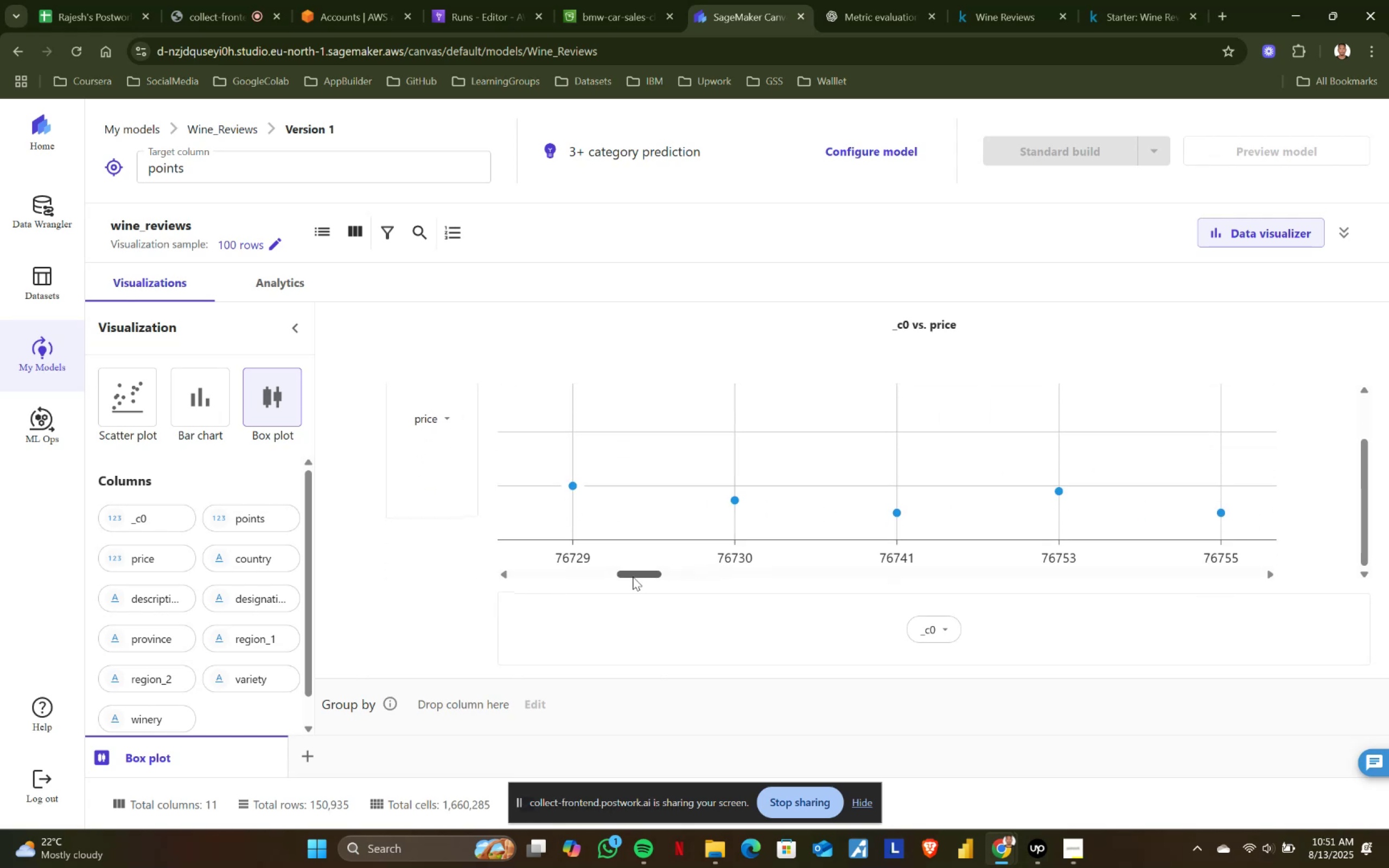 
left_click_drag(start_coordinate=[639, 573], to_coordinate=[693, 569])
 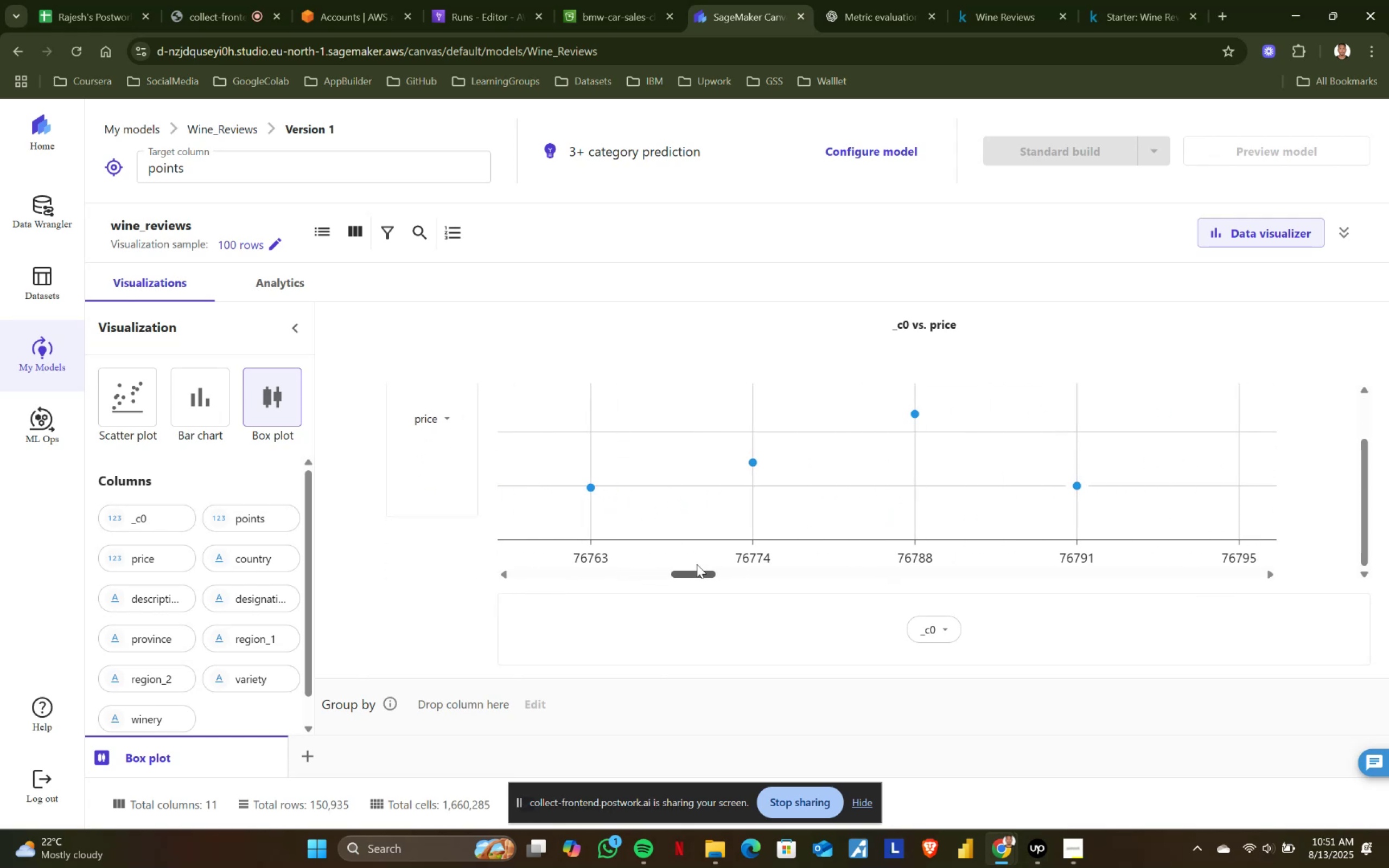 
scroll: coordinate [702, 558], scroll_direction: up, amount: 3.0
 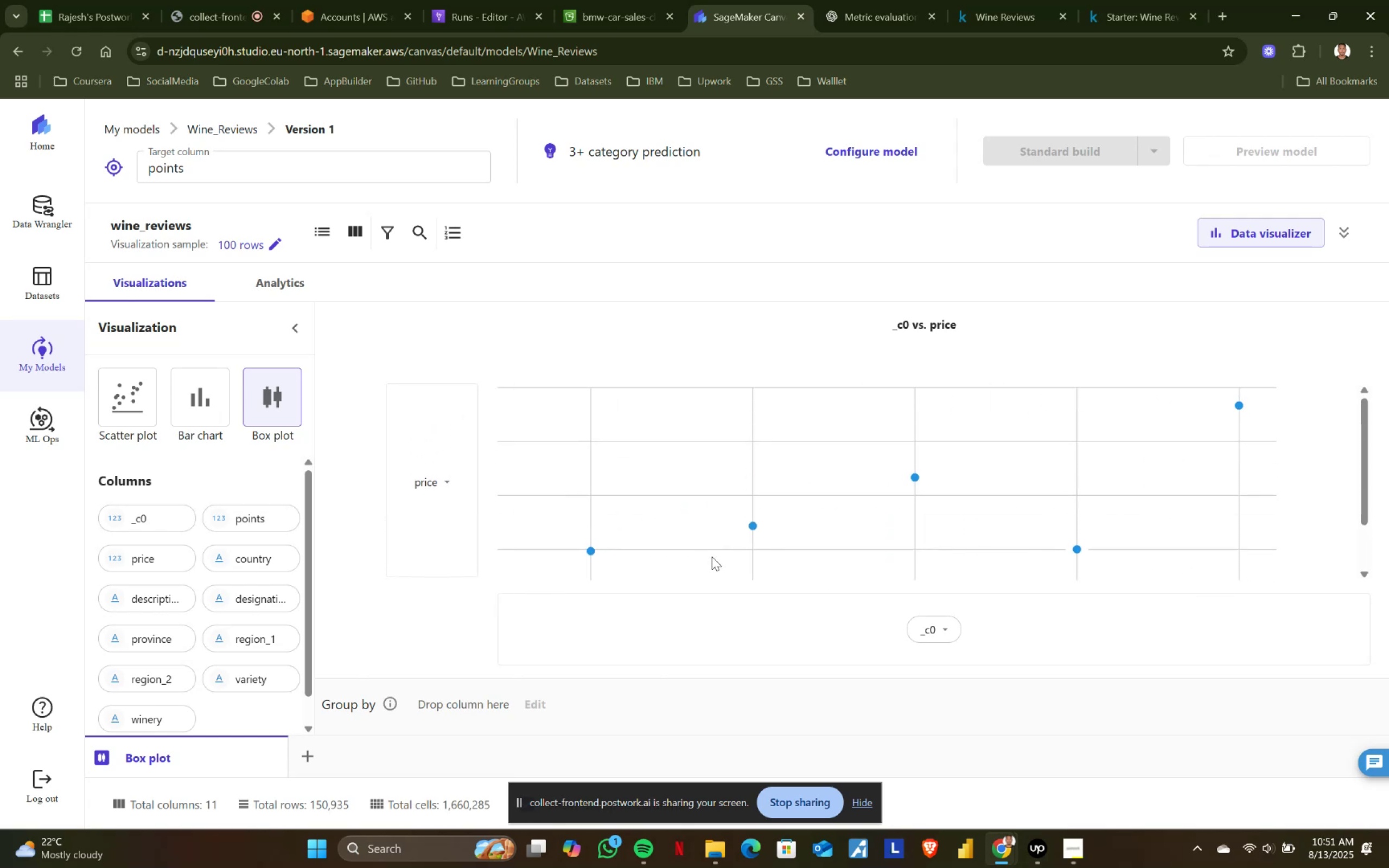 
scroll: coordinate [846, 558], scroll_direction: down, amount: 1.0
 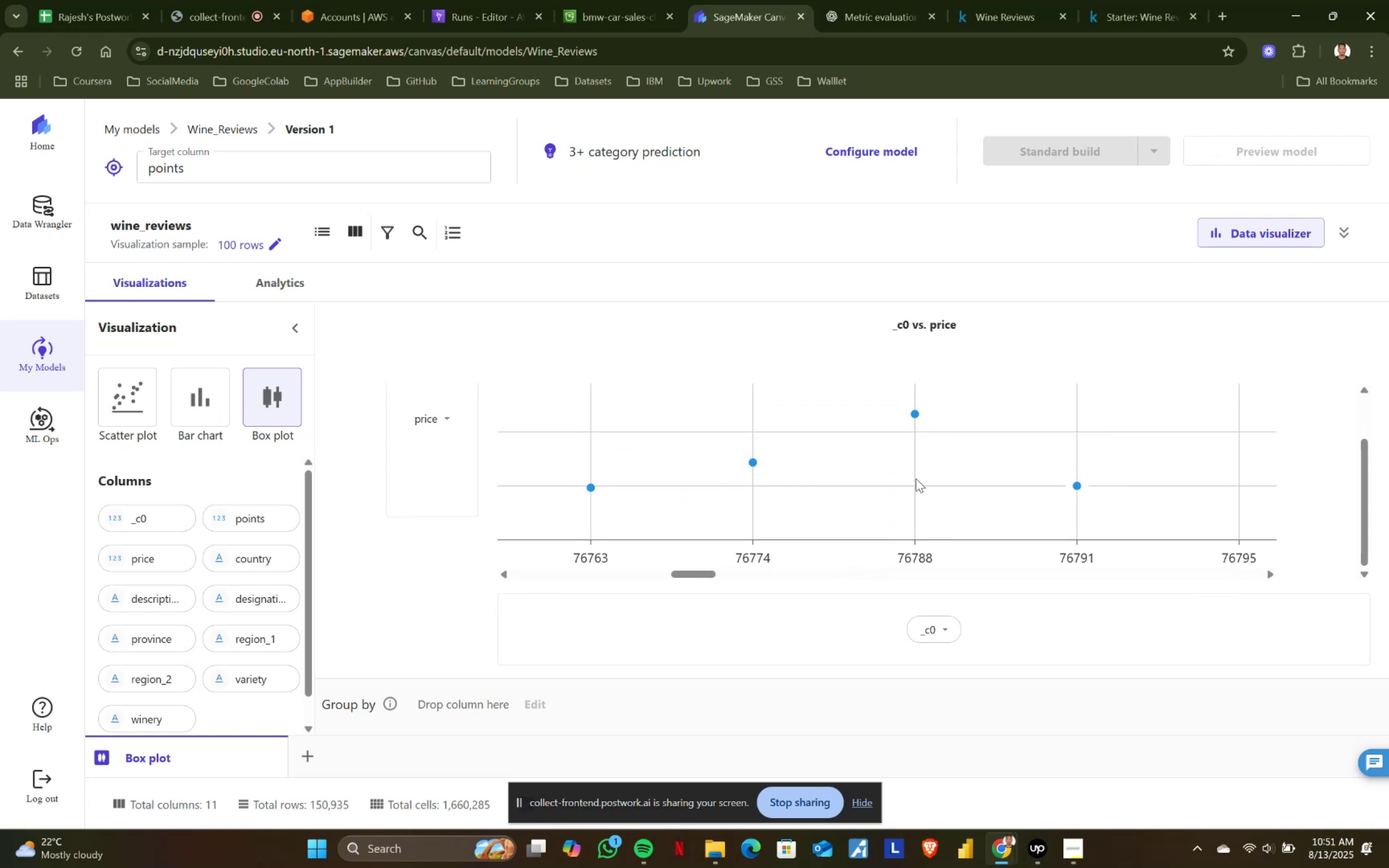 
scroll: coordinate [916, 439], scroll_direction: up, amount: 1.0
 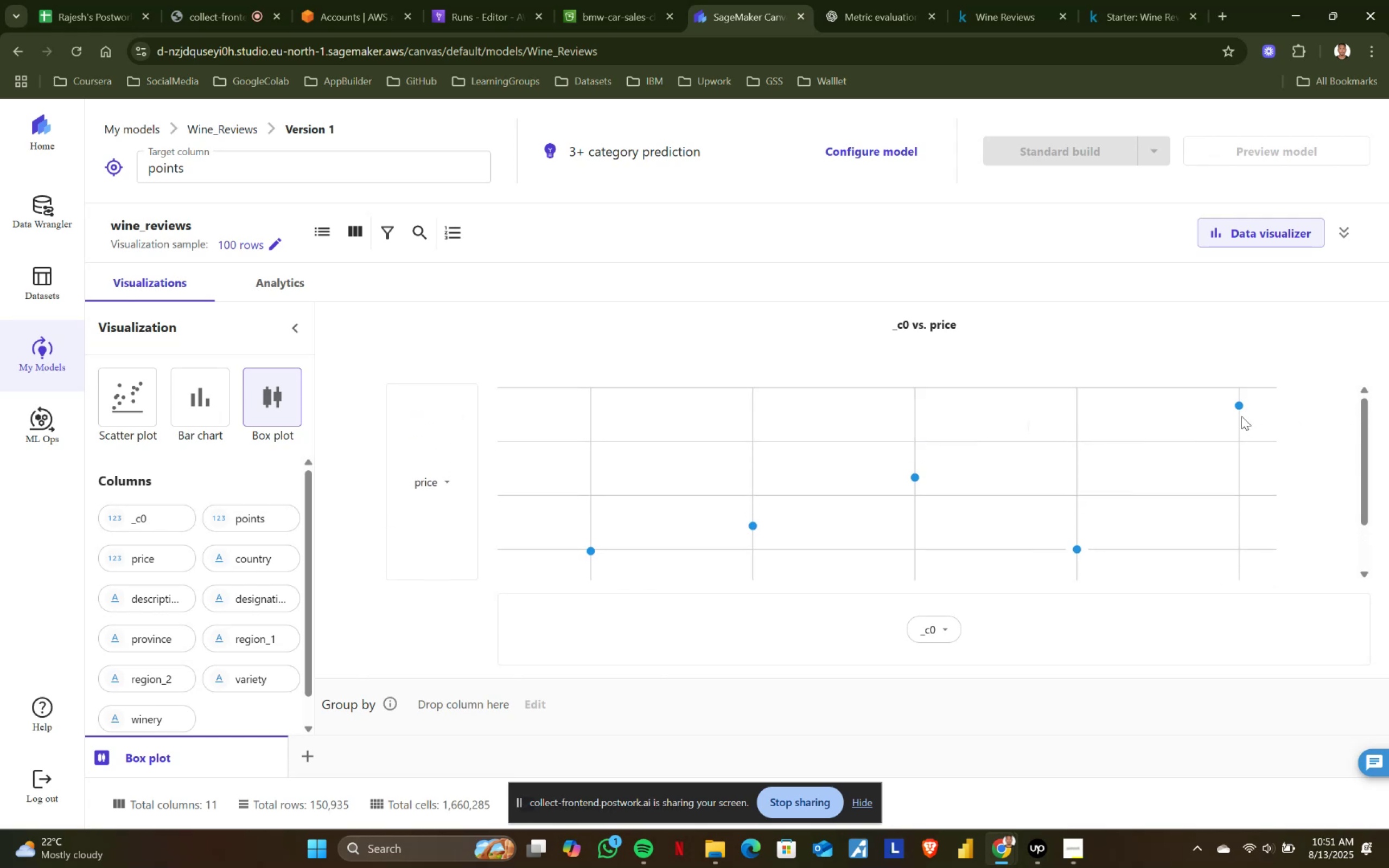 
left_click([1240, 406])
 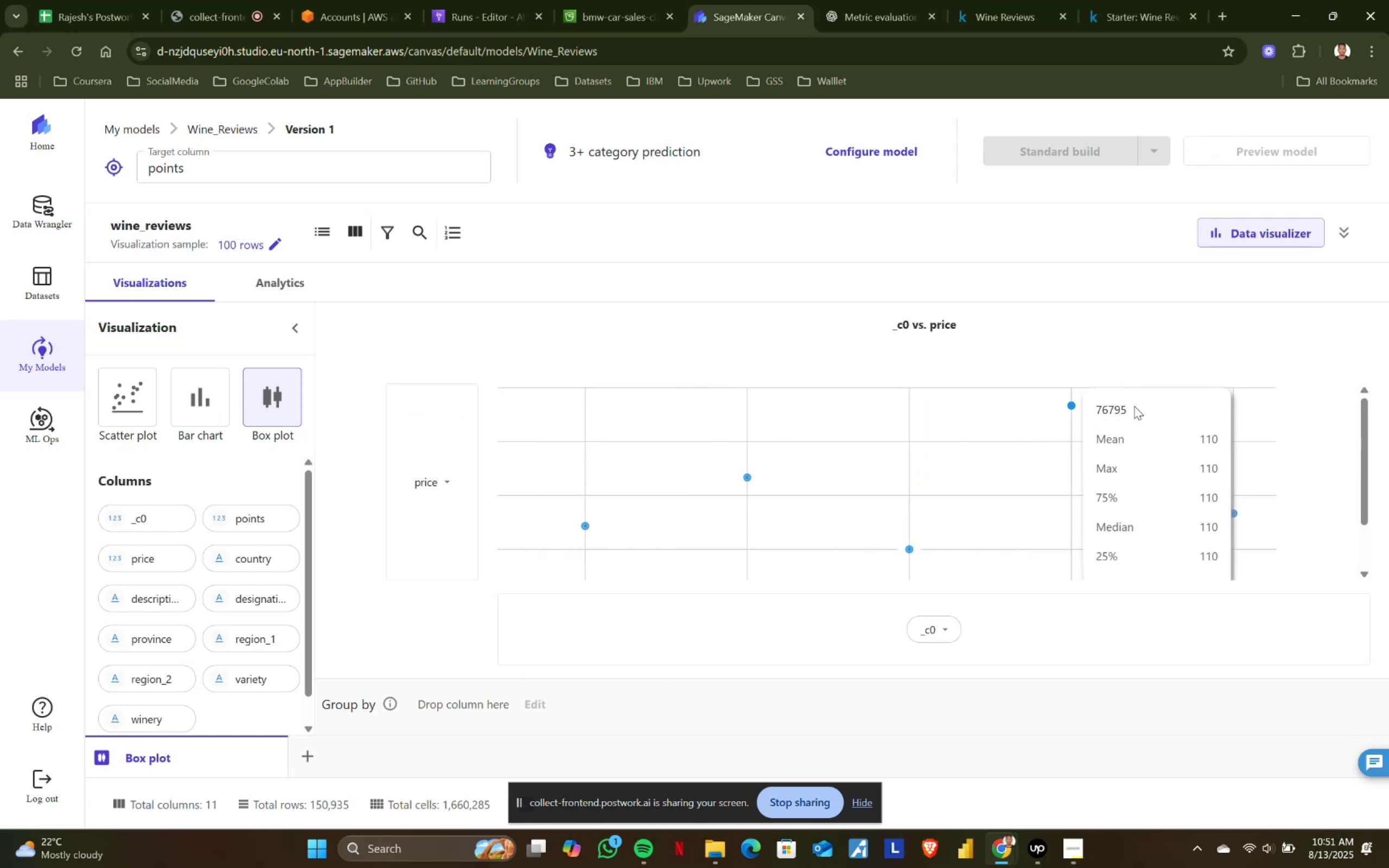 
mouse_move([978, 399])
 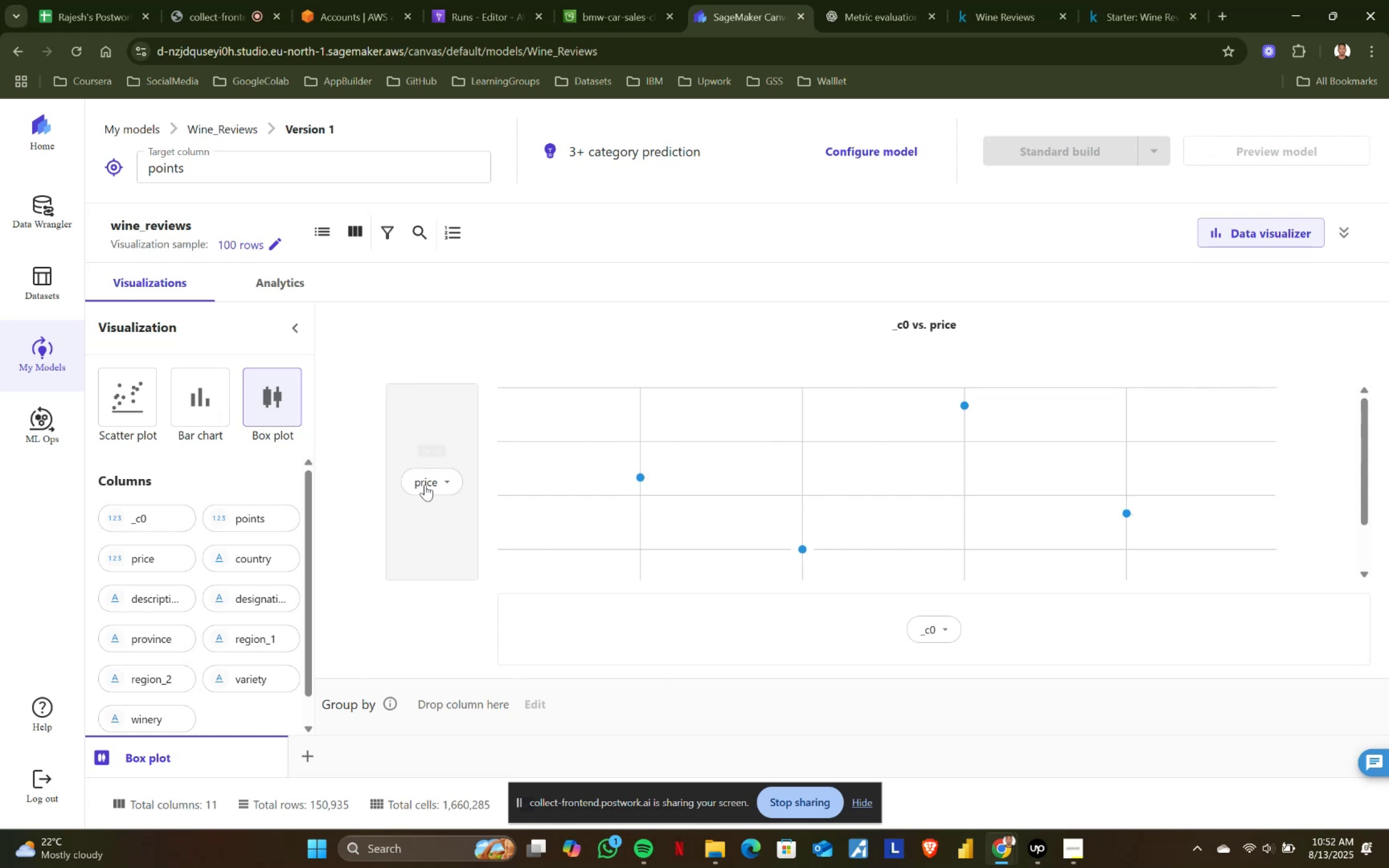 
left_click([433, 478])
 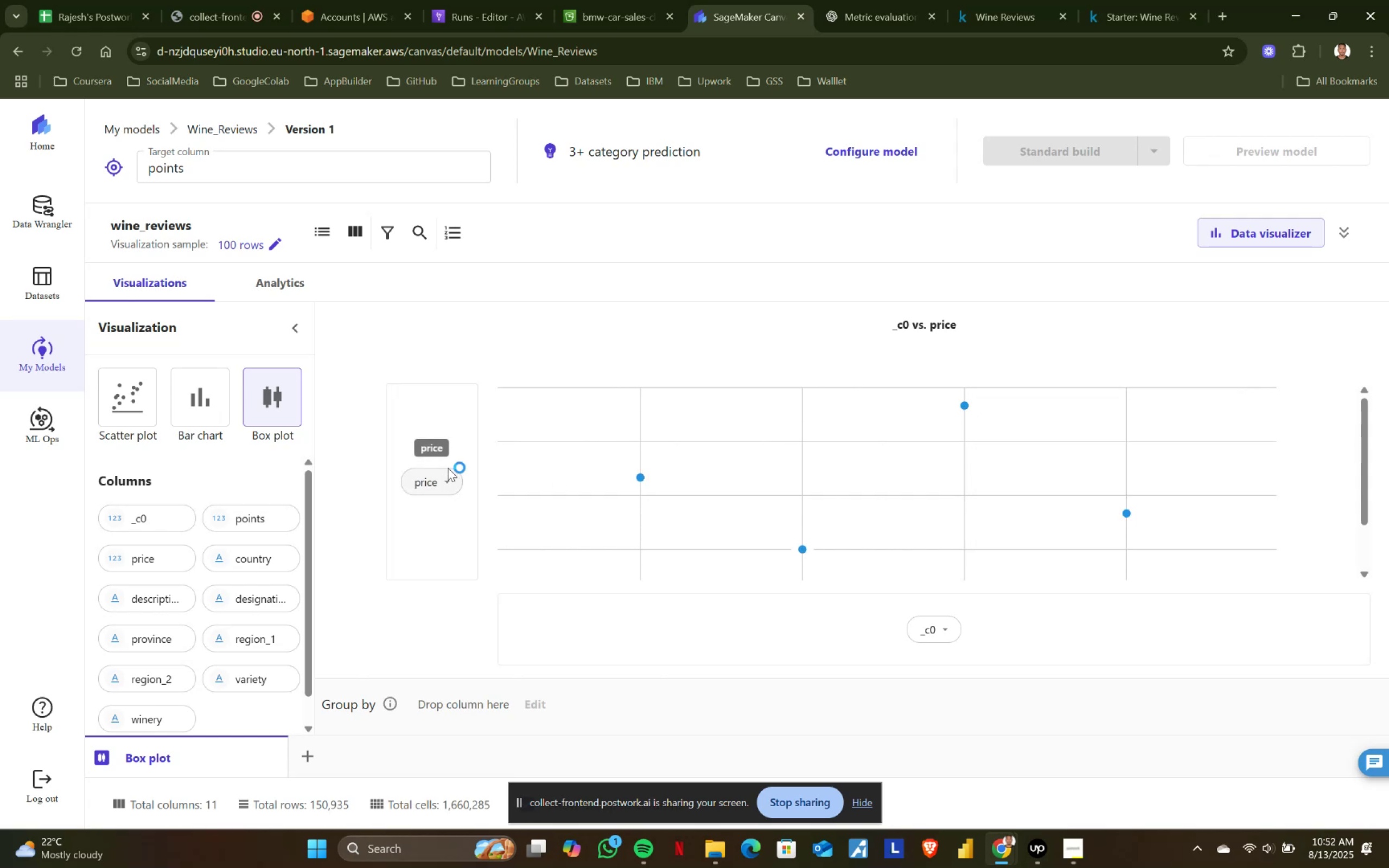 
left_click([449, 478])
 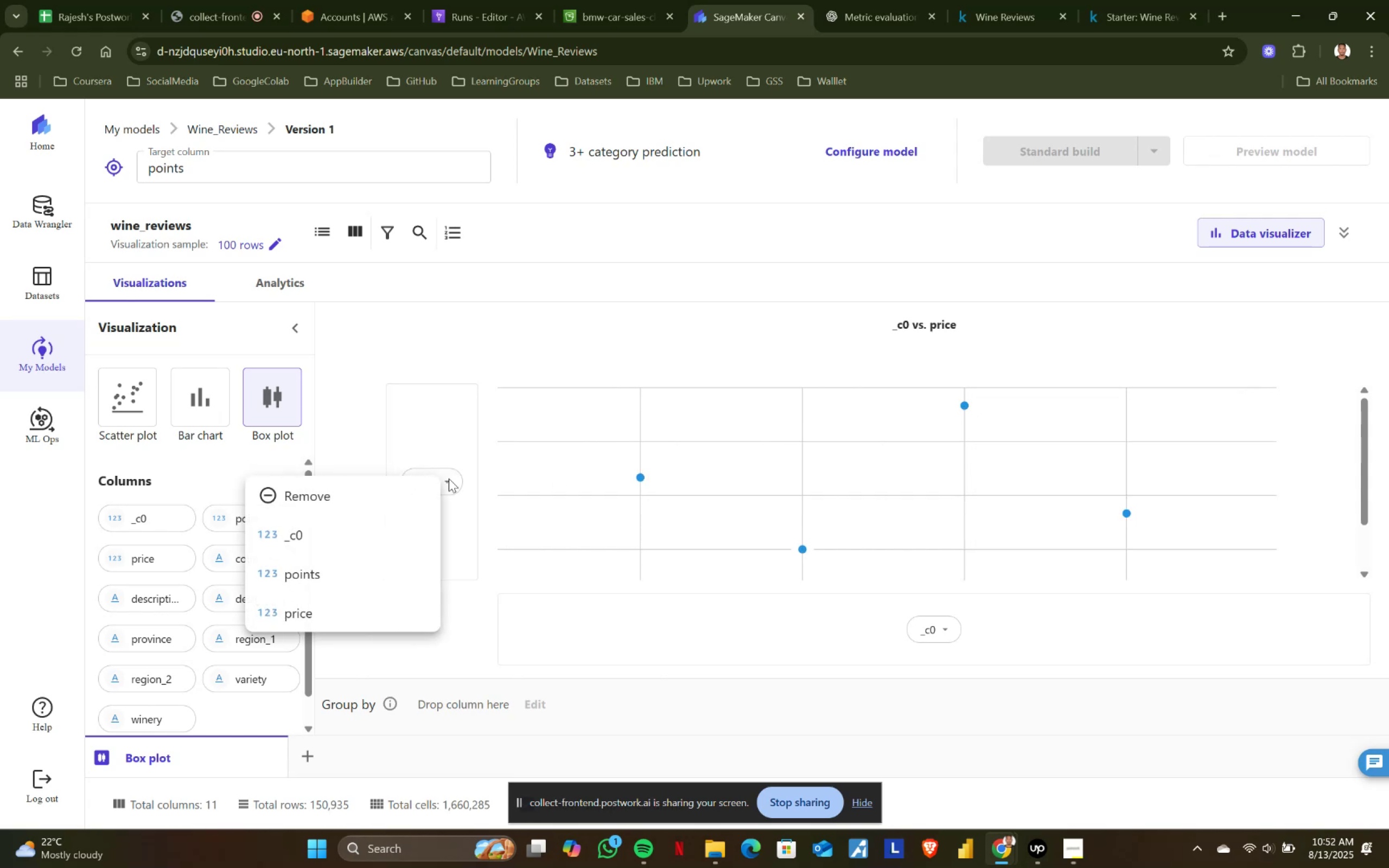 
left_click([449, 478])
 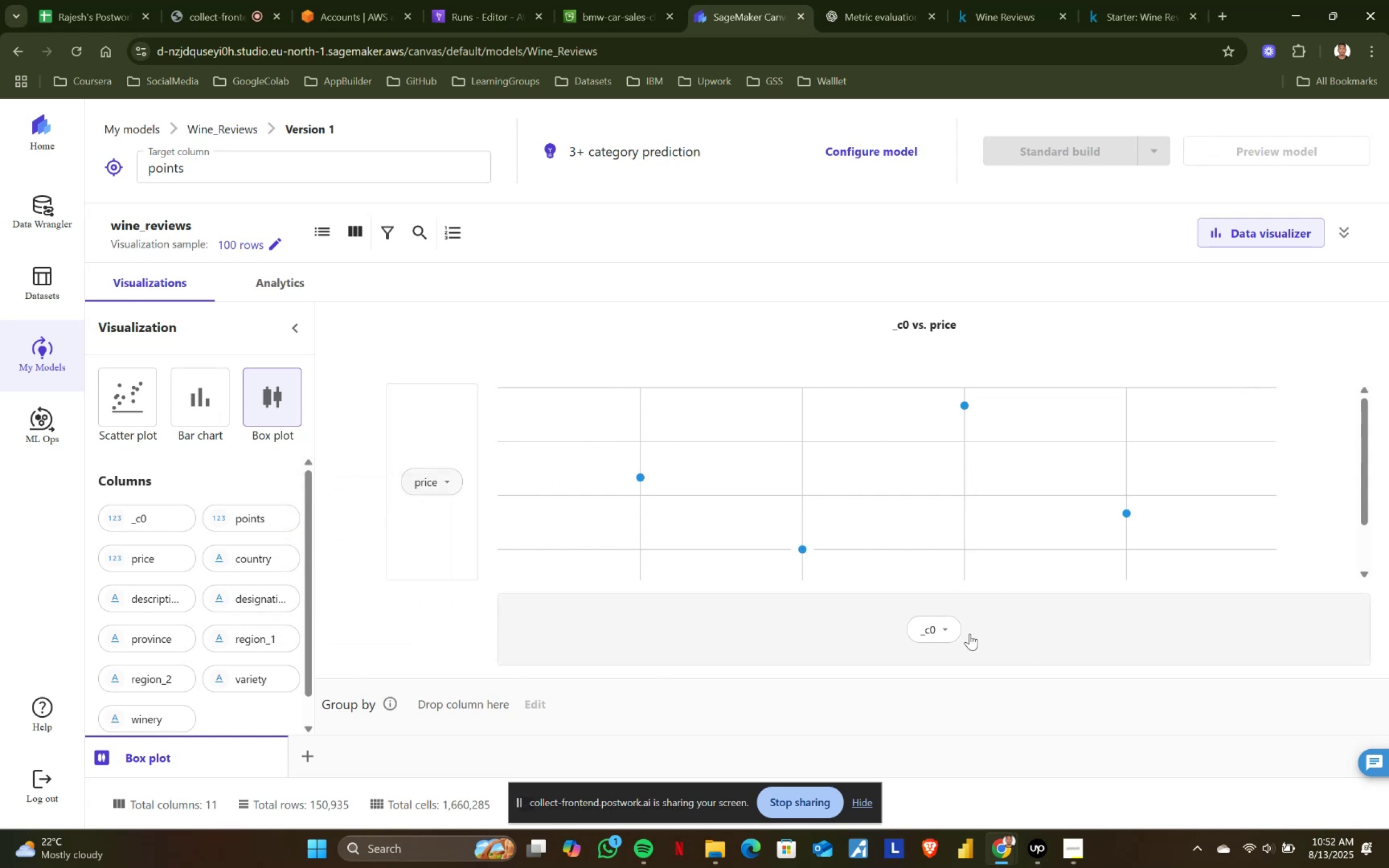 
left_click([949, 627])
 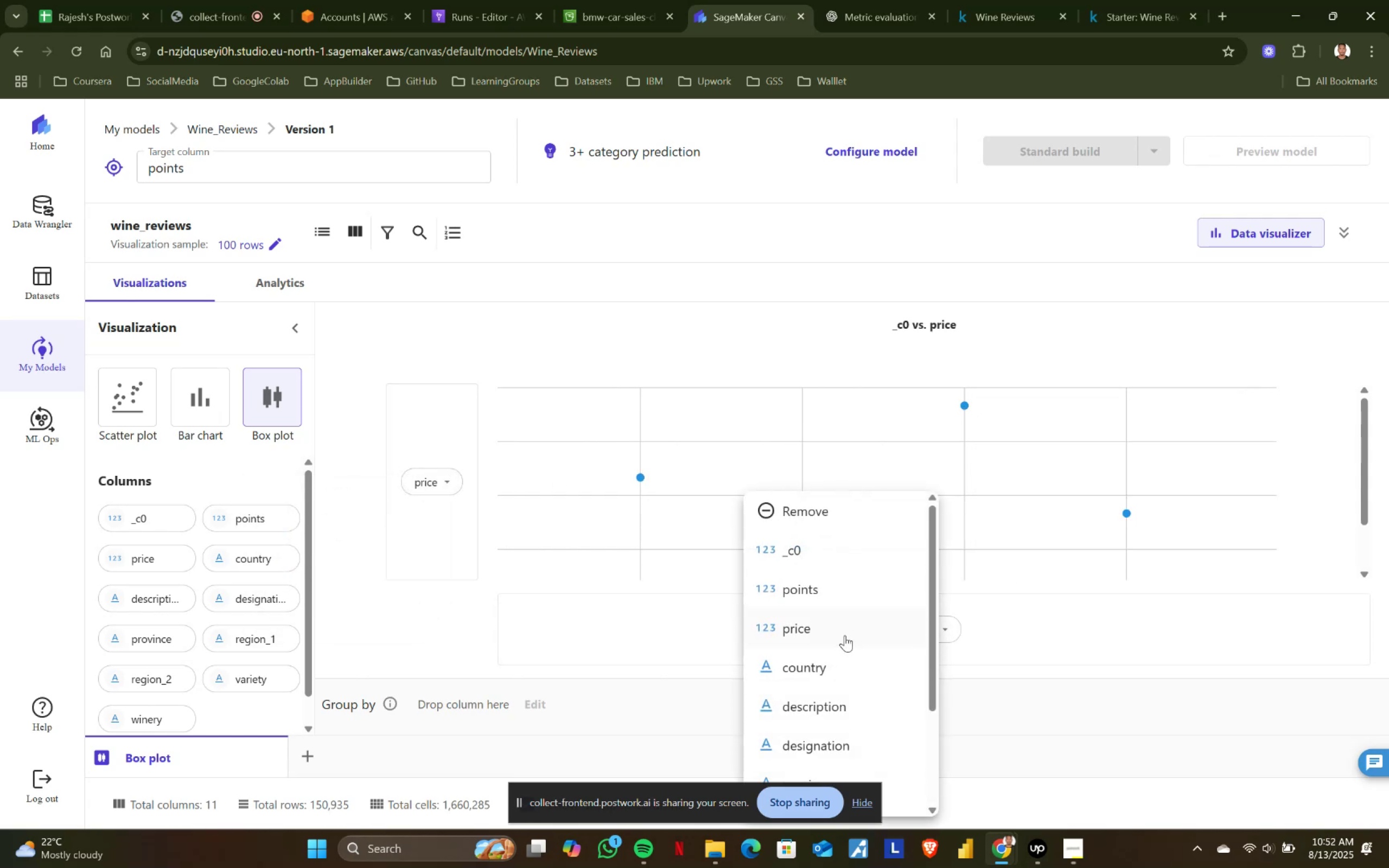 
scroll: coordinate [845, 635], scroll_direction: down, amount: 1.0
 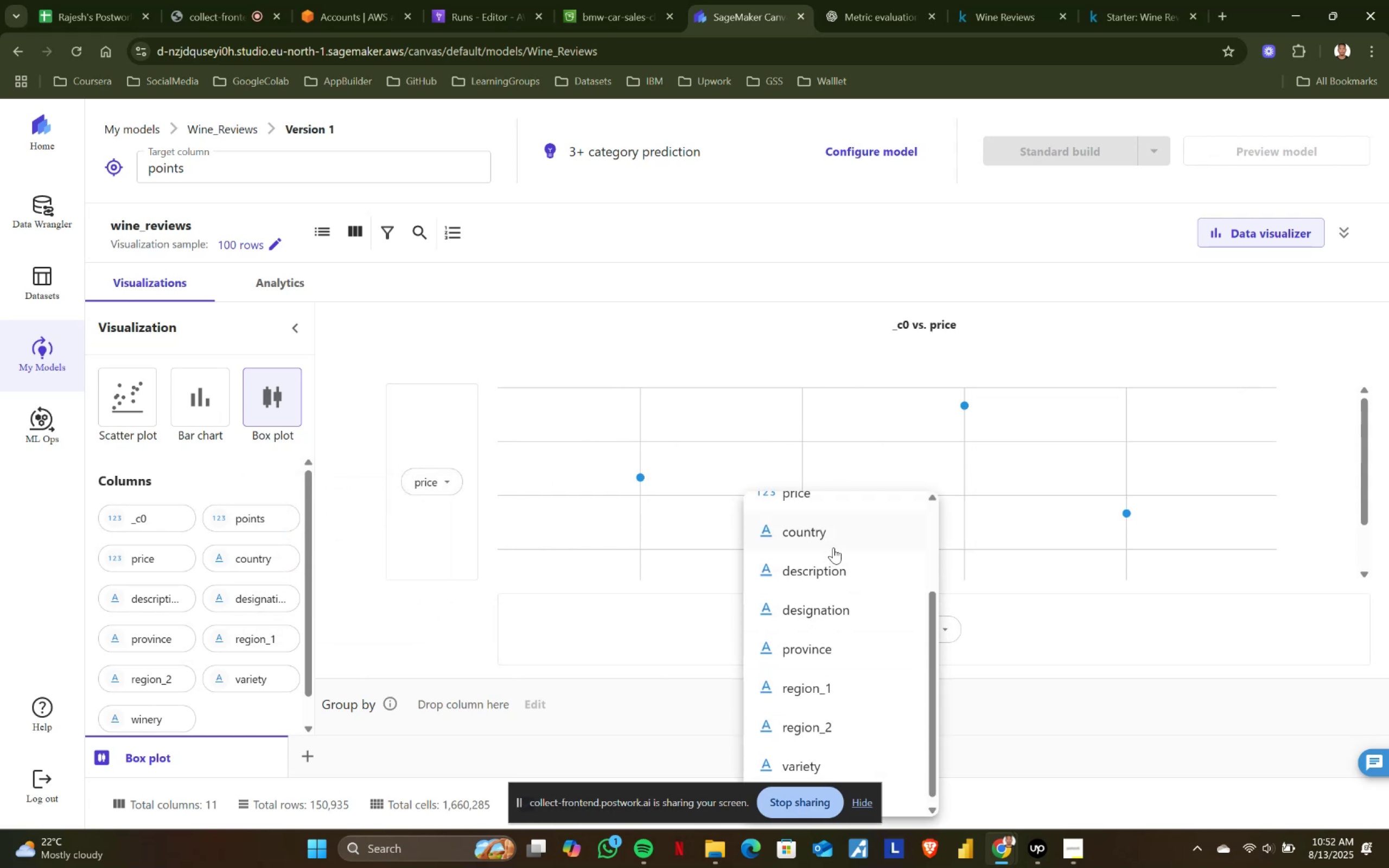 
left_click([834, 542])
 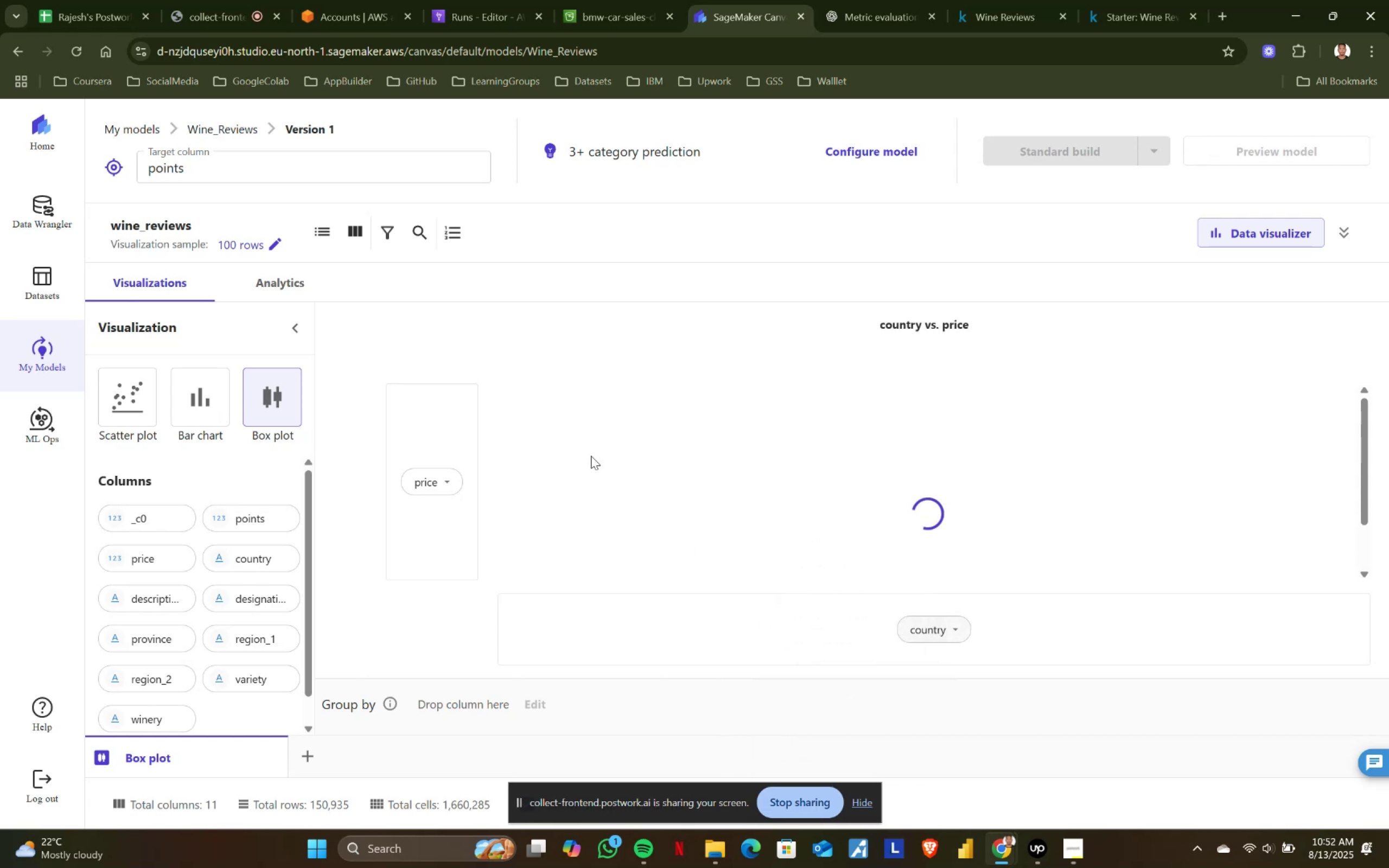 
scroll: coordinate [591, 458], scroll_direction: down, amount: 2.0
 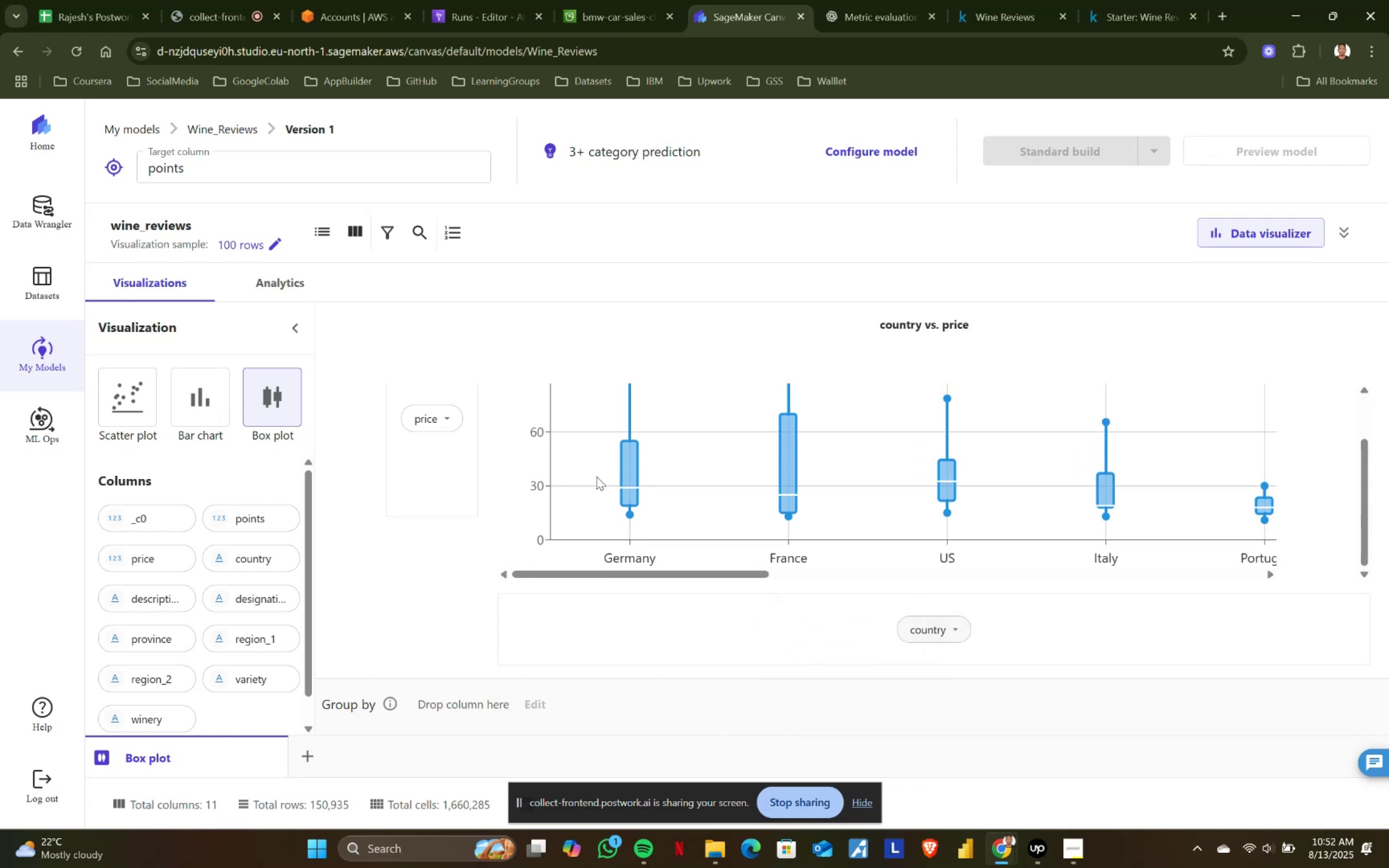 
scroll: coordinate [600, 486], scroll_direction: none, amount: 0.0
 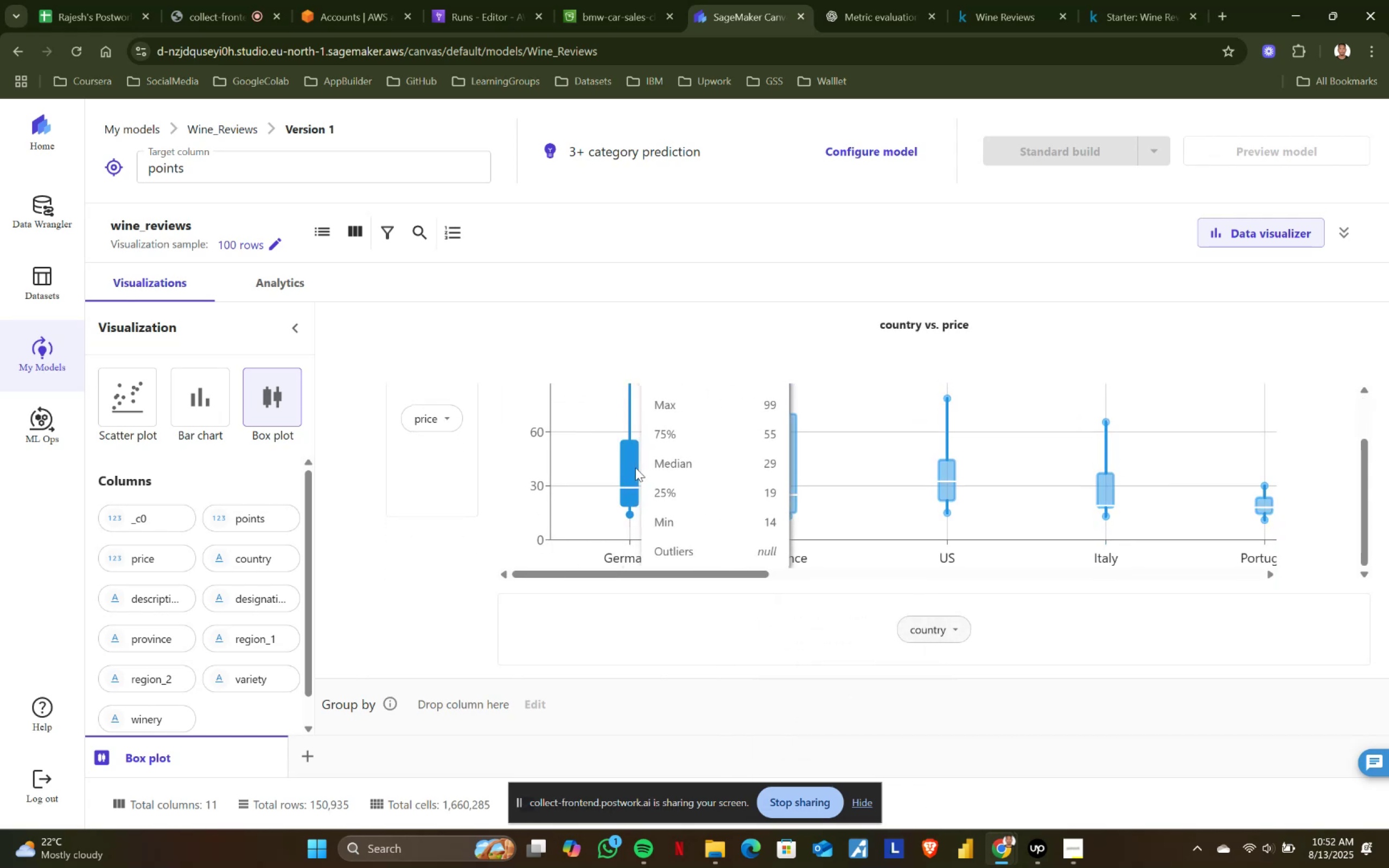 
scroll: coordinate [635, 468], scroll_direction: up, amount: 1.0
 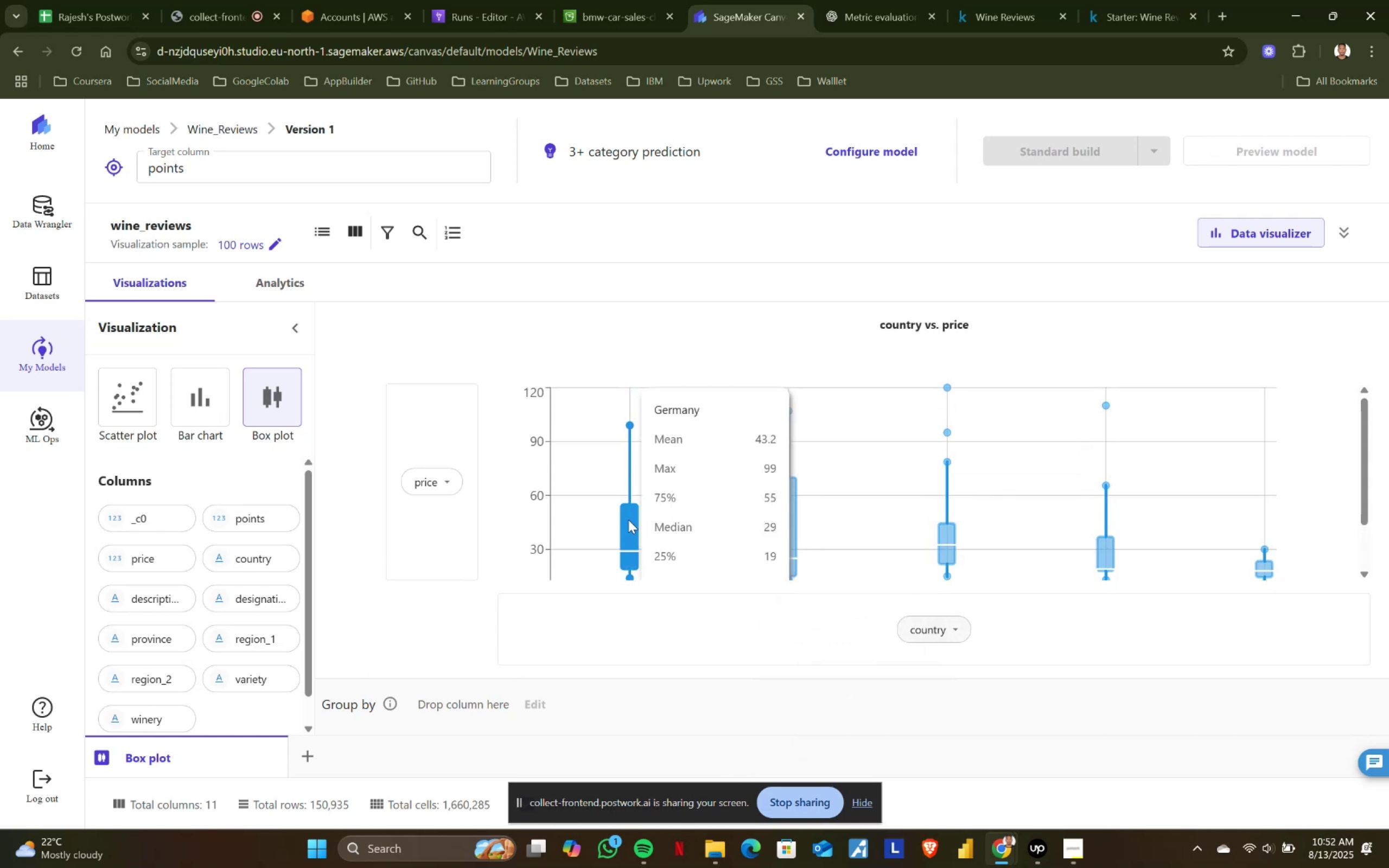 
scroll: coordinate [628, 520], scroll_direction: down, amount: 1.0
 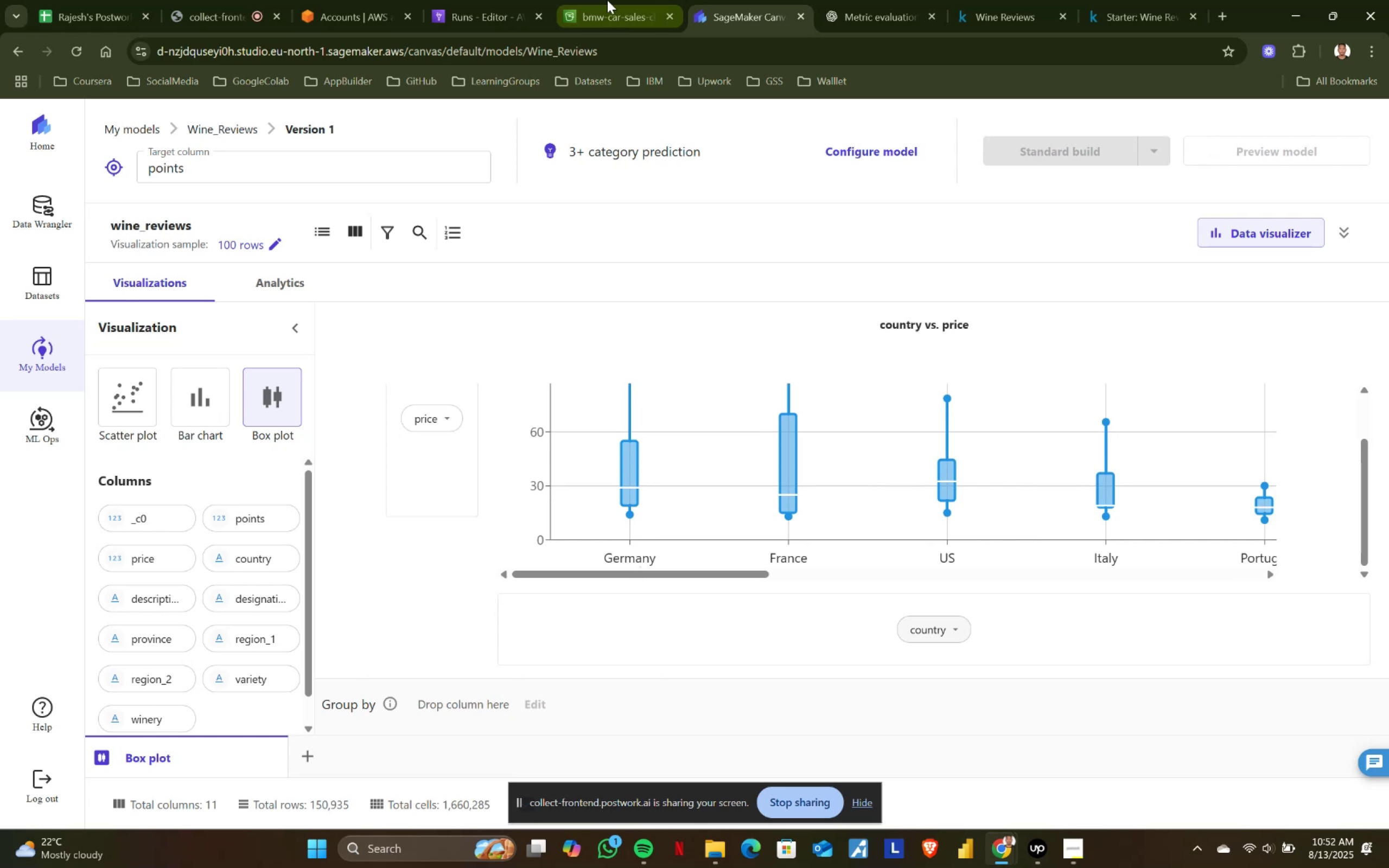 
left_click([485, 0])
 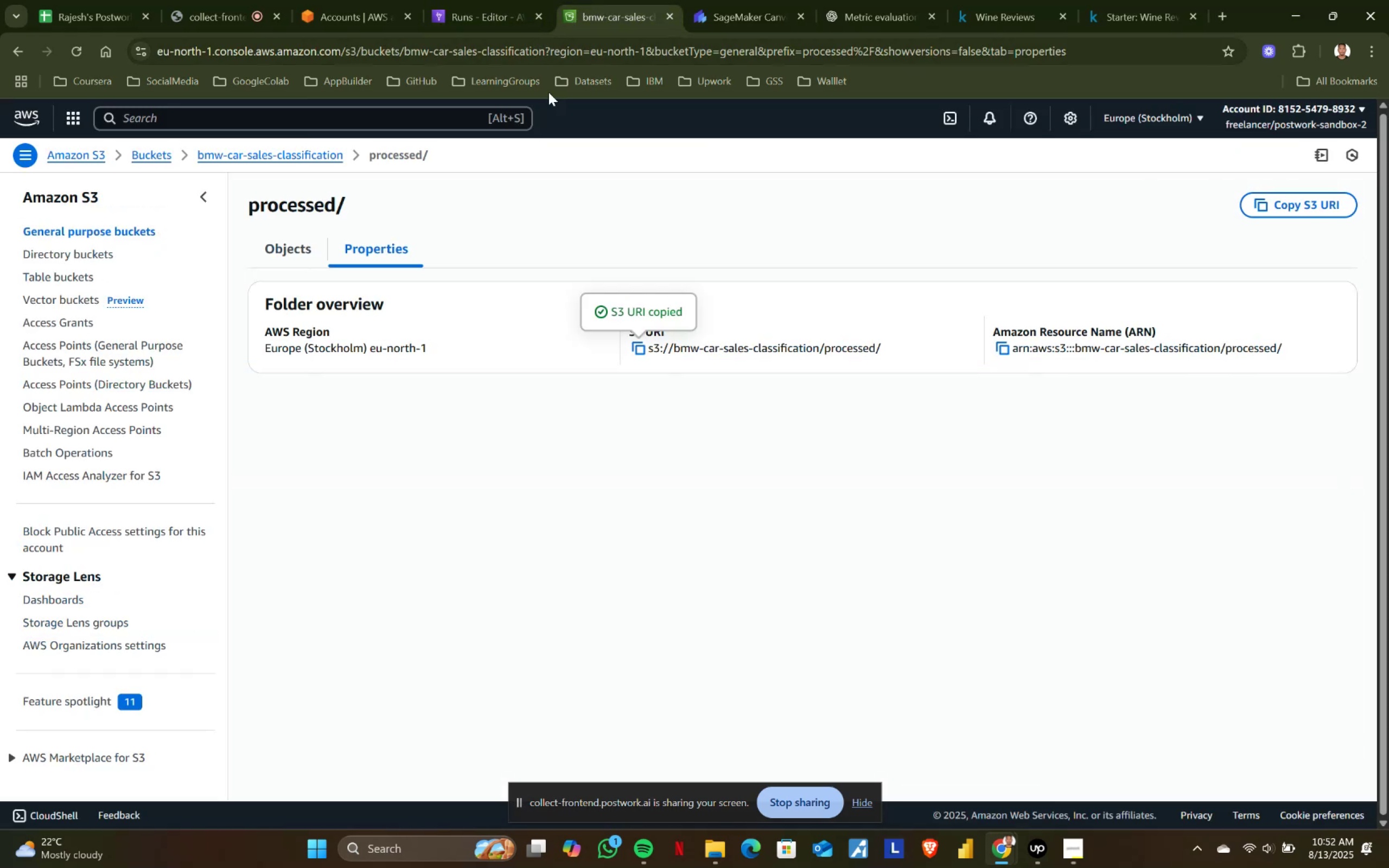 
left_click([756, 0])
 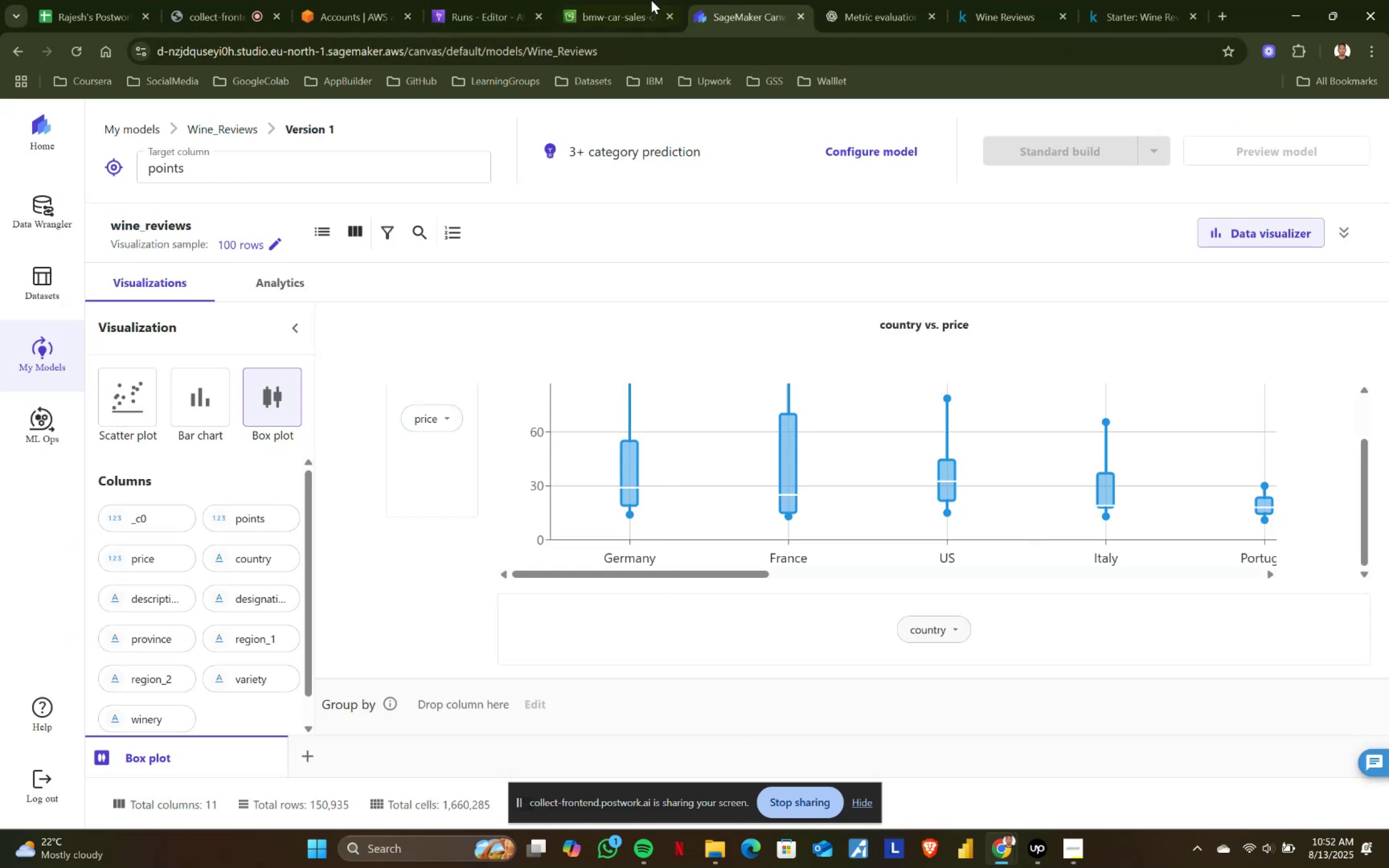 
left_click([618, 0])
 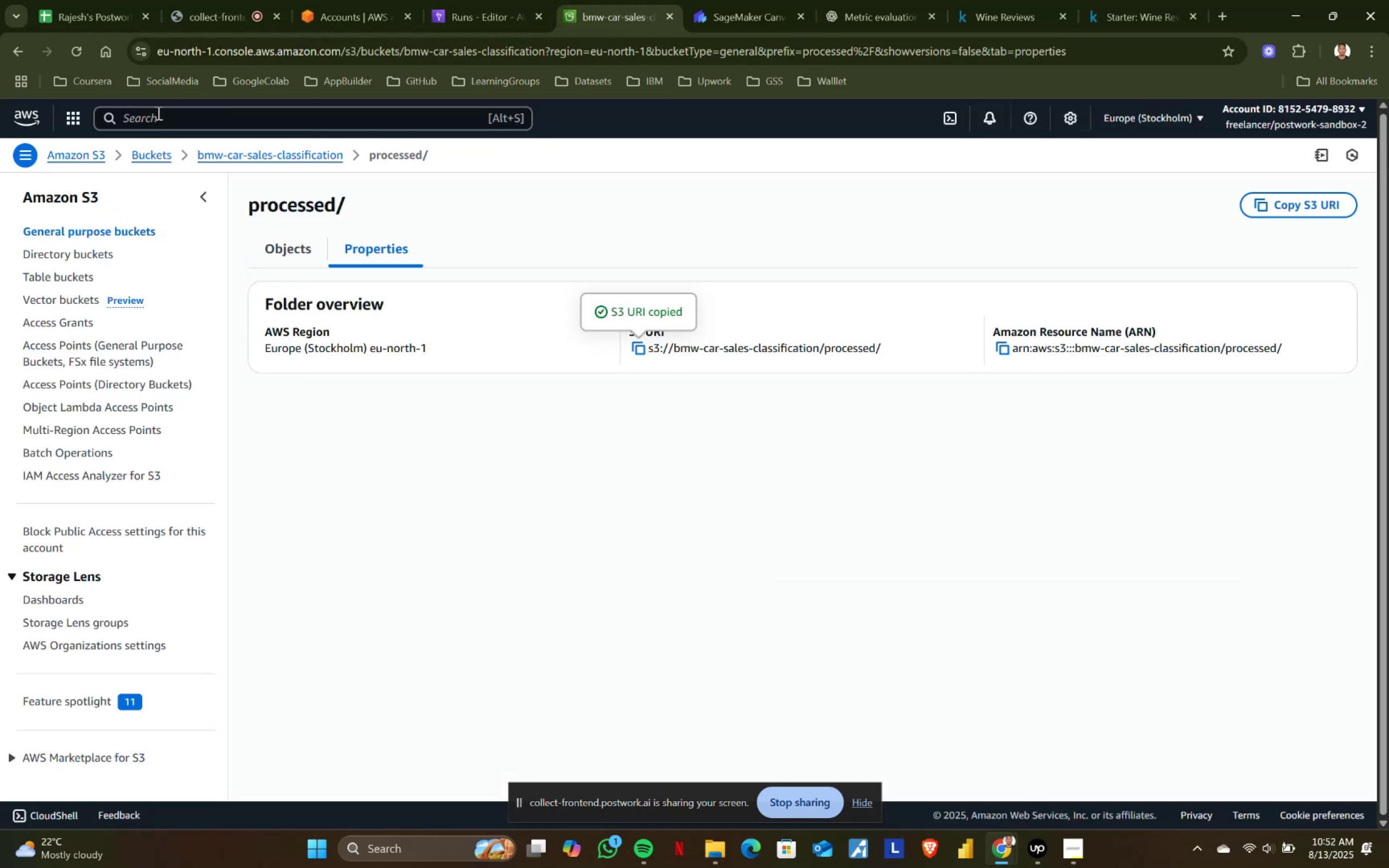 
left_click([161, 113])
 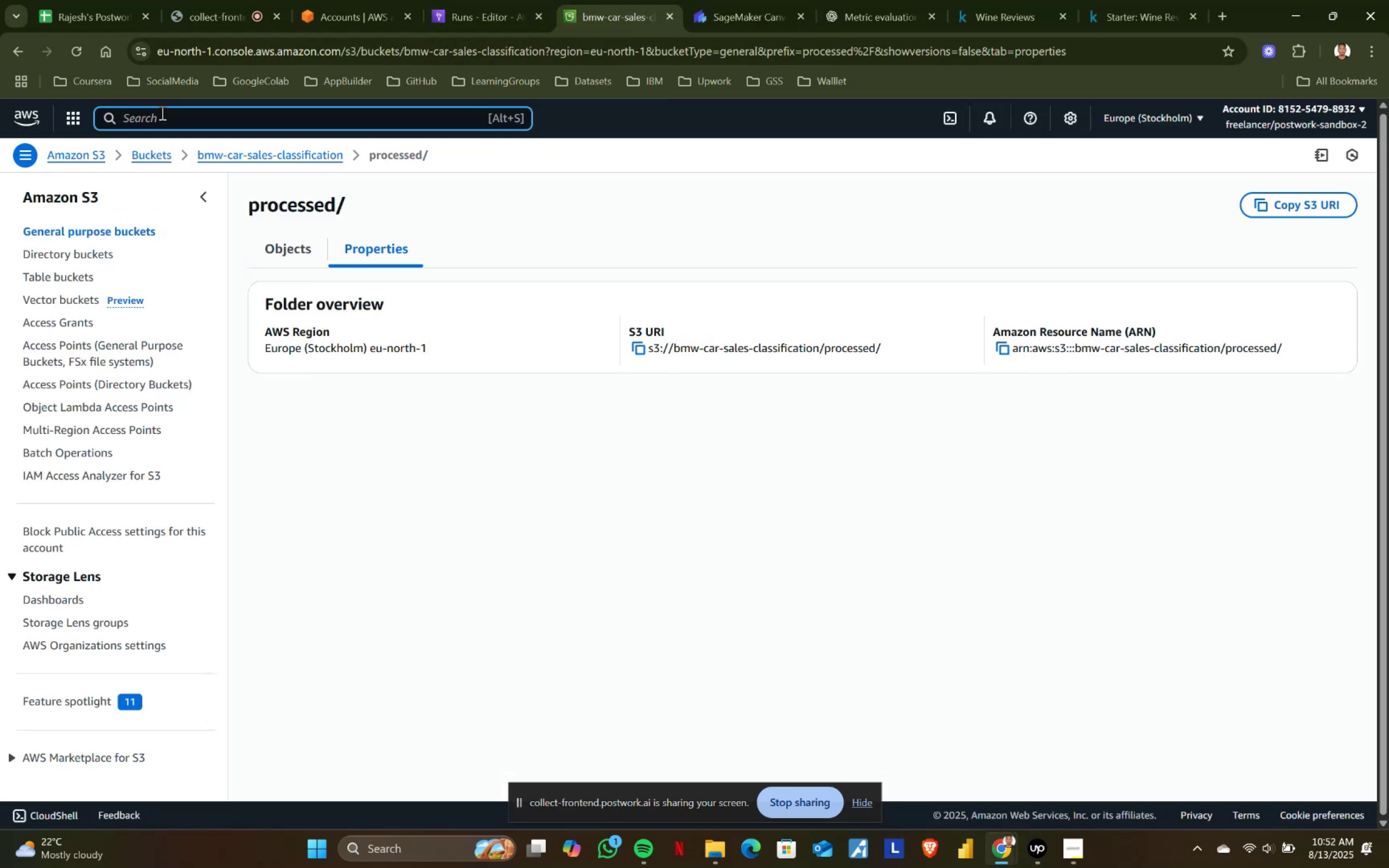 
right_click([729, 1])
 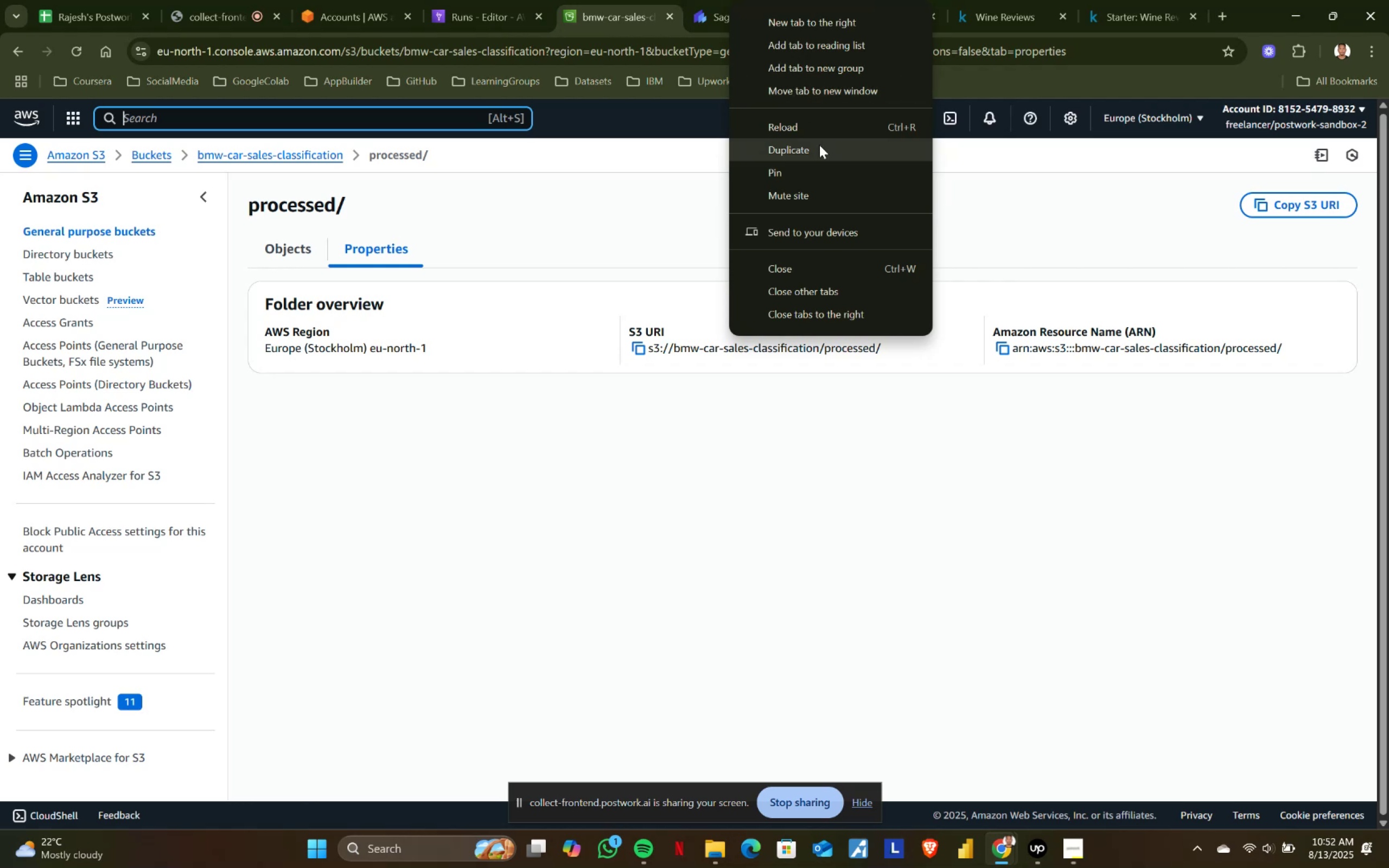 
left_click([819, 145])
 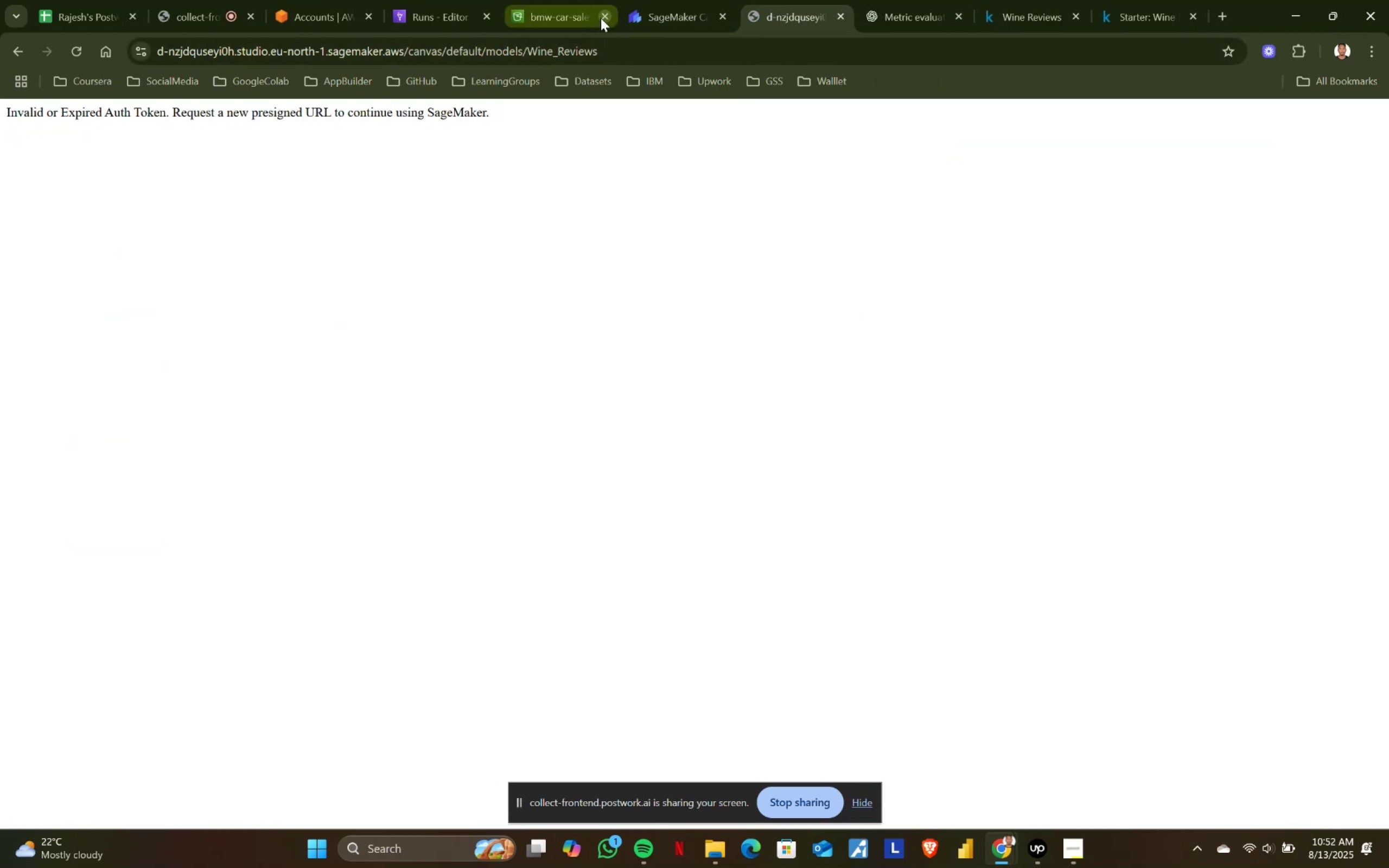 
left_click([609, 14])
 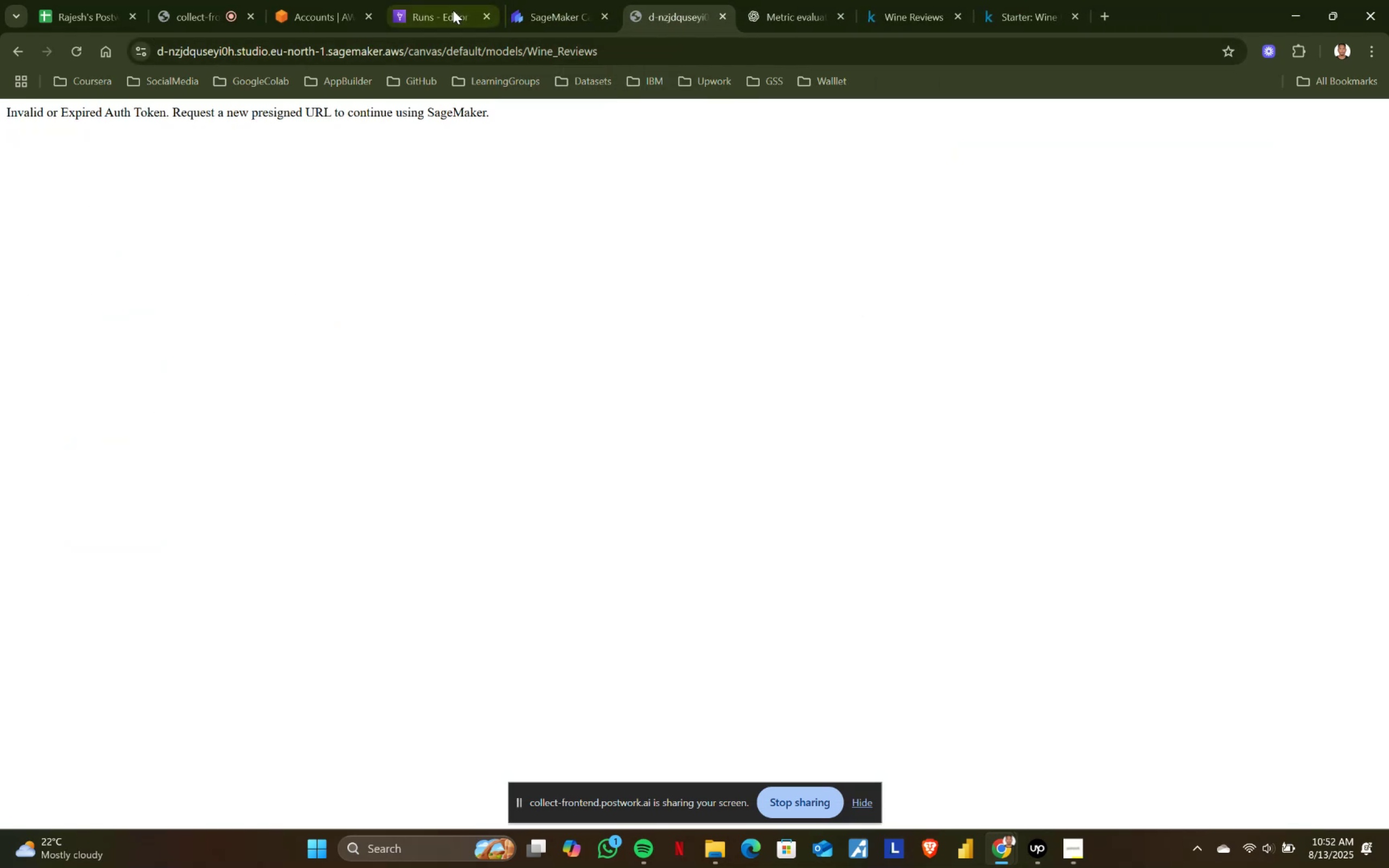 
double_click([453, 10])
 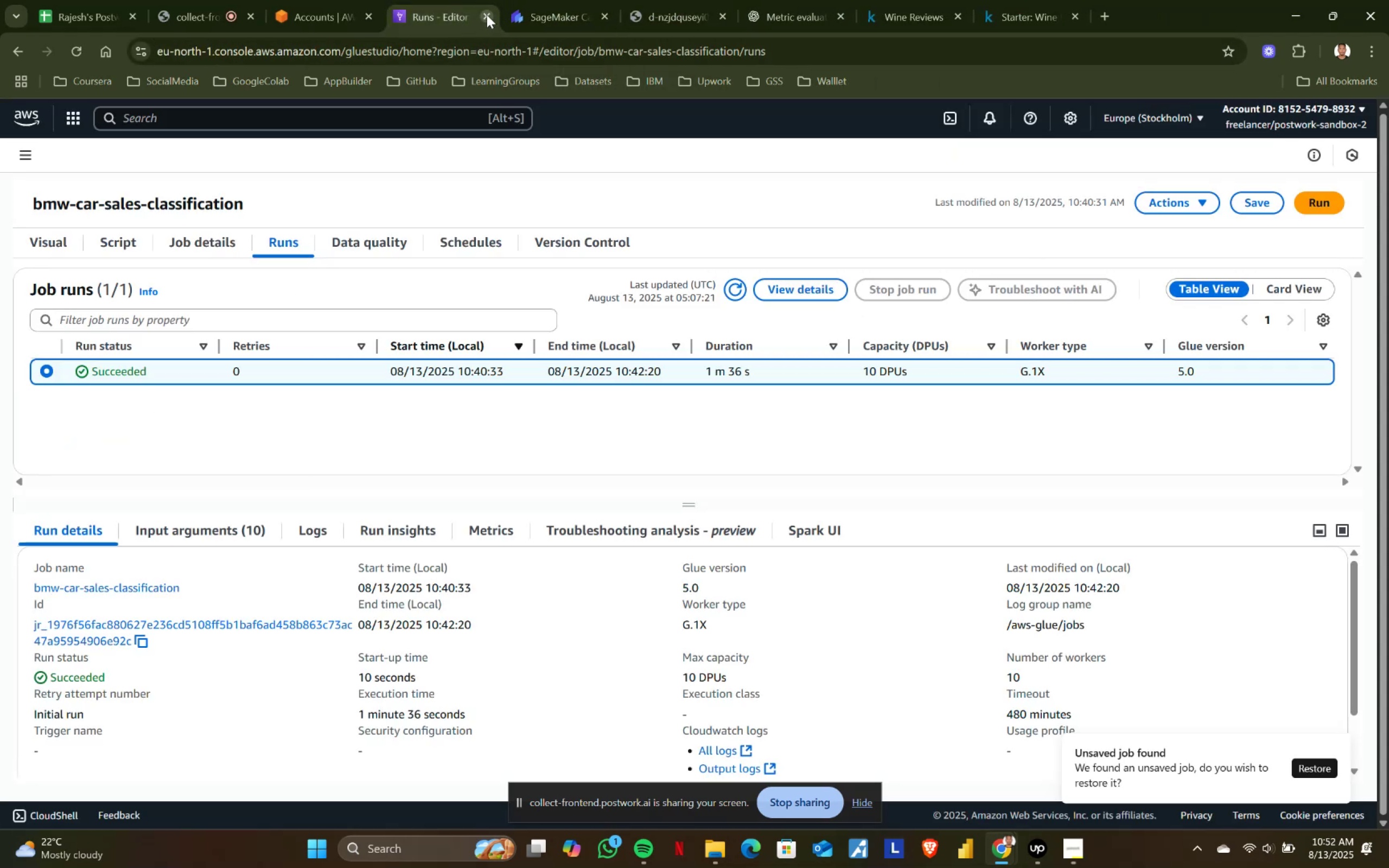 
left_click([778, 283])
 